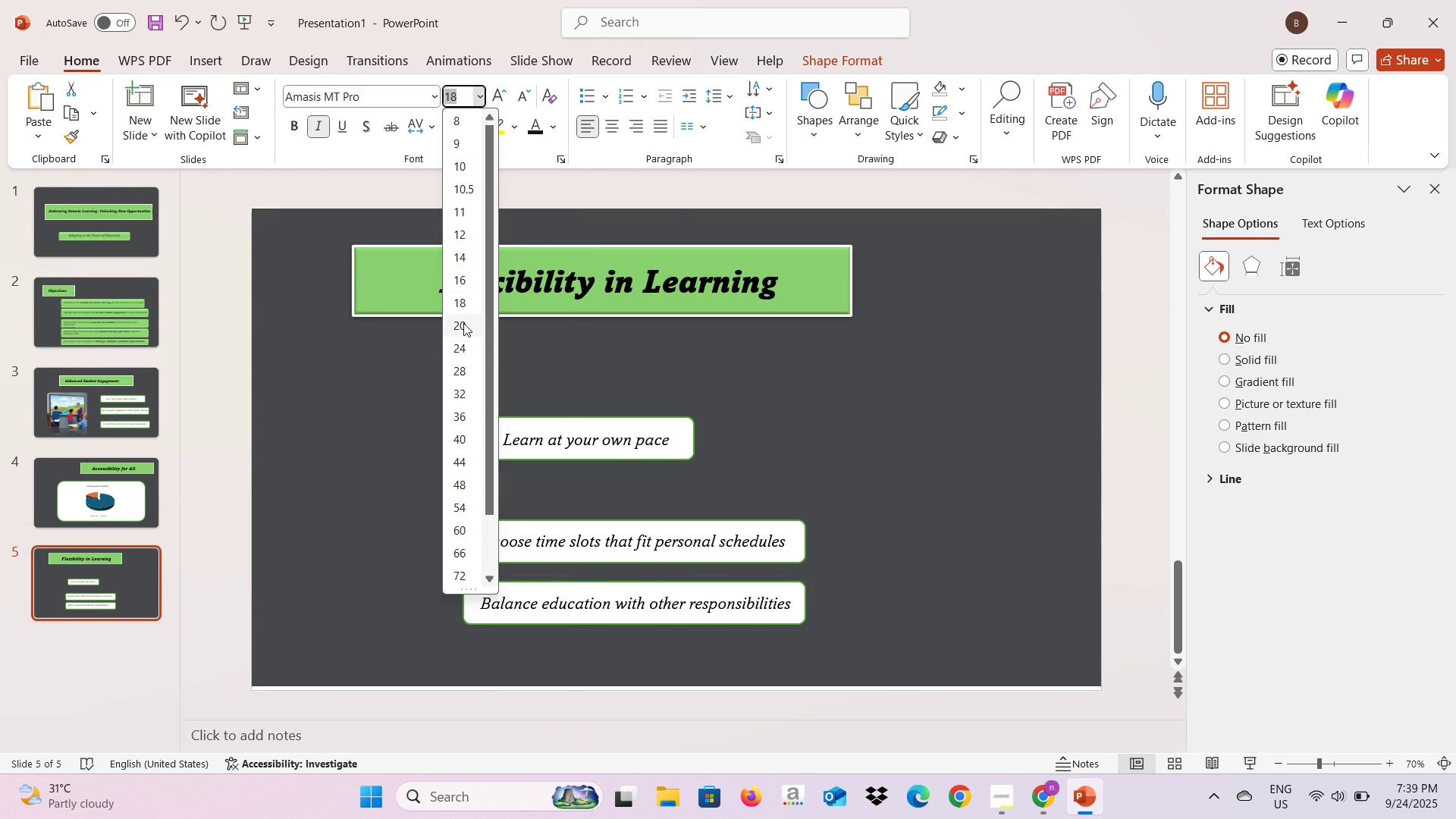 
left_click([463, 323])
 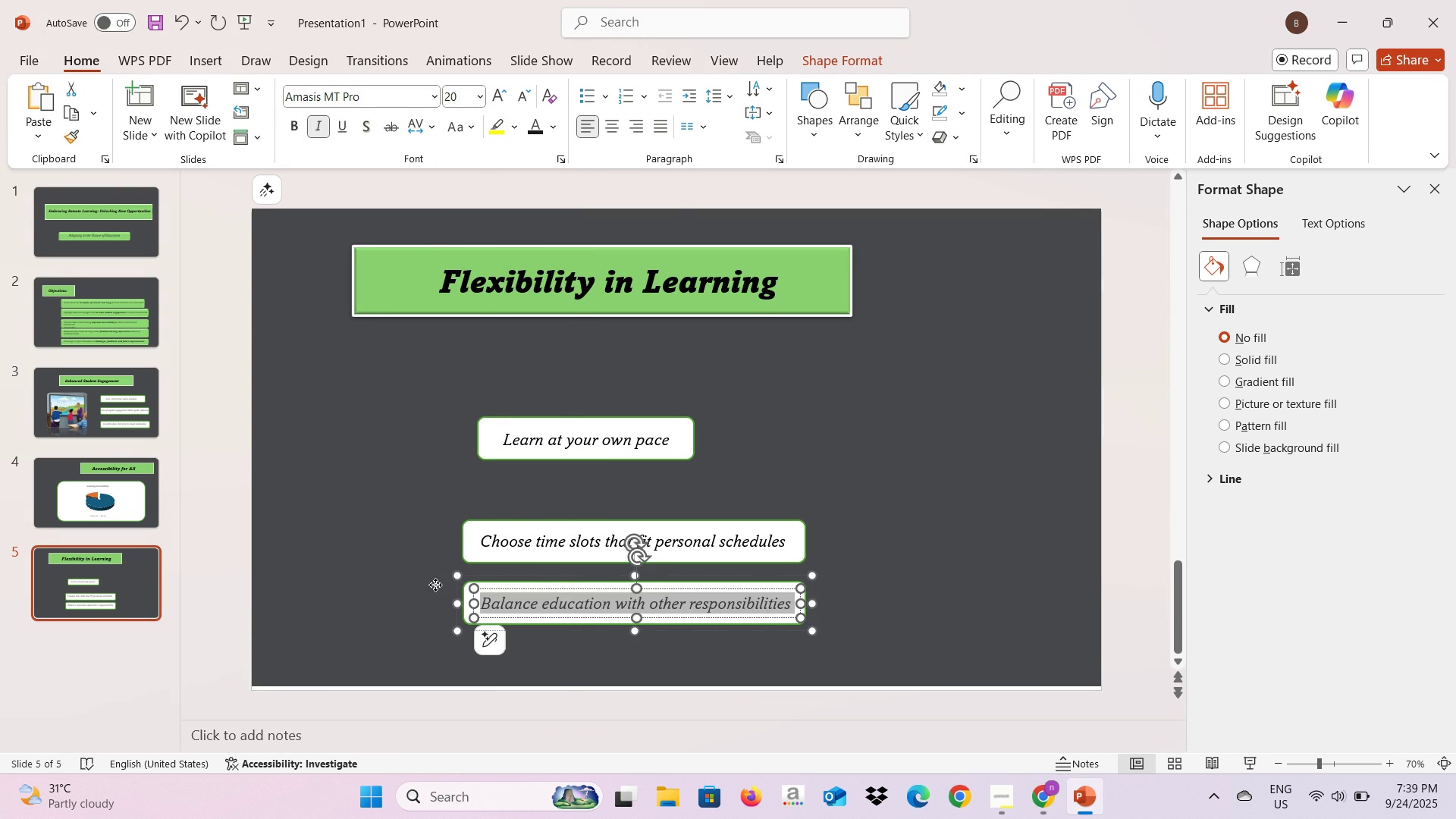 
left_click([435, 585])
 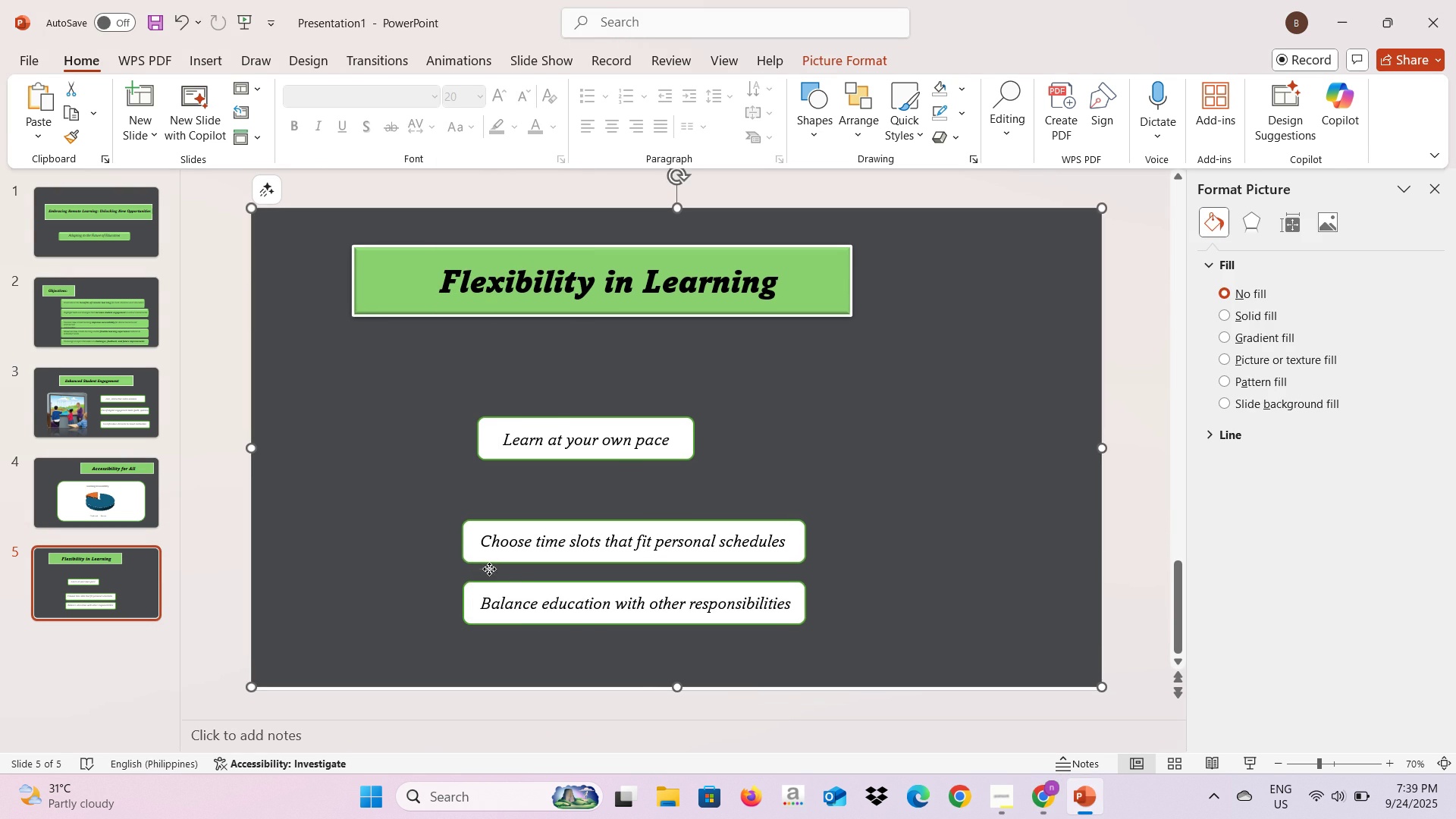 
left_click([489, 569])
 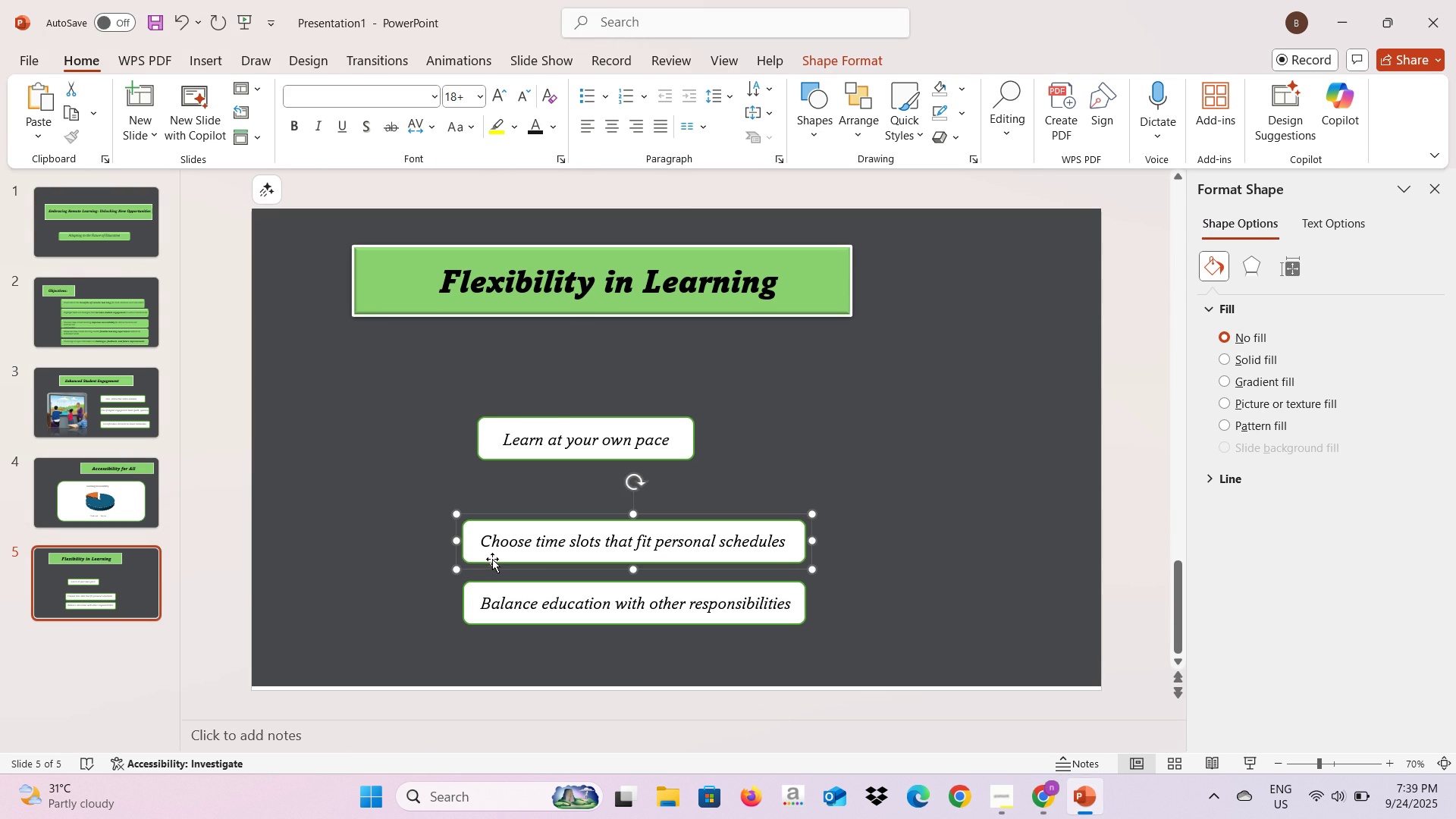 
left_click_drag(start_coordinate=[492, 559], to_coordinate=[505, 541])
 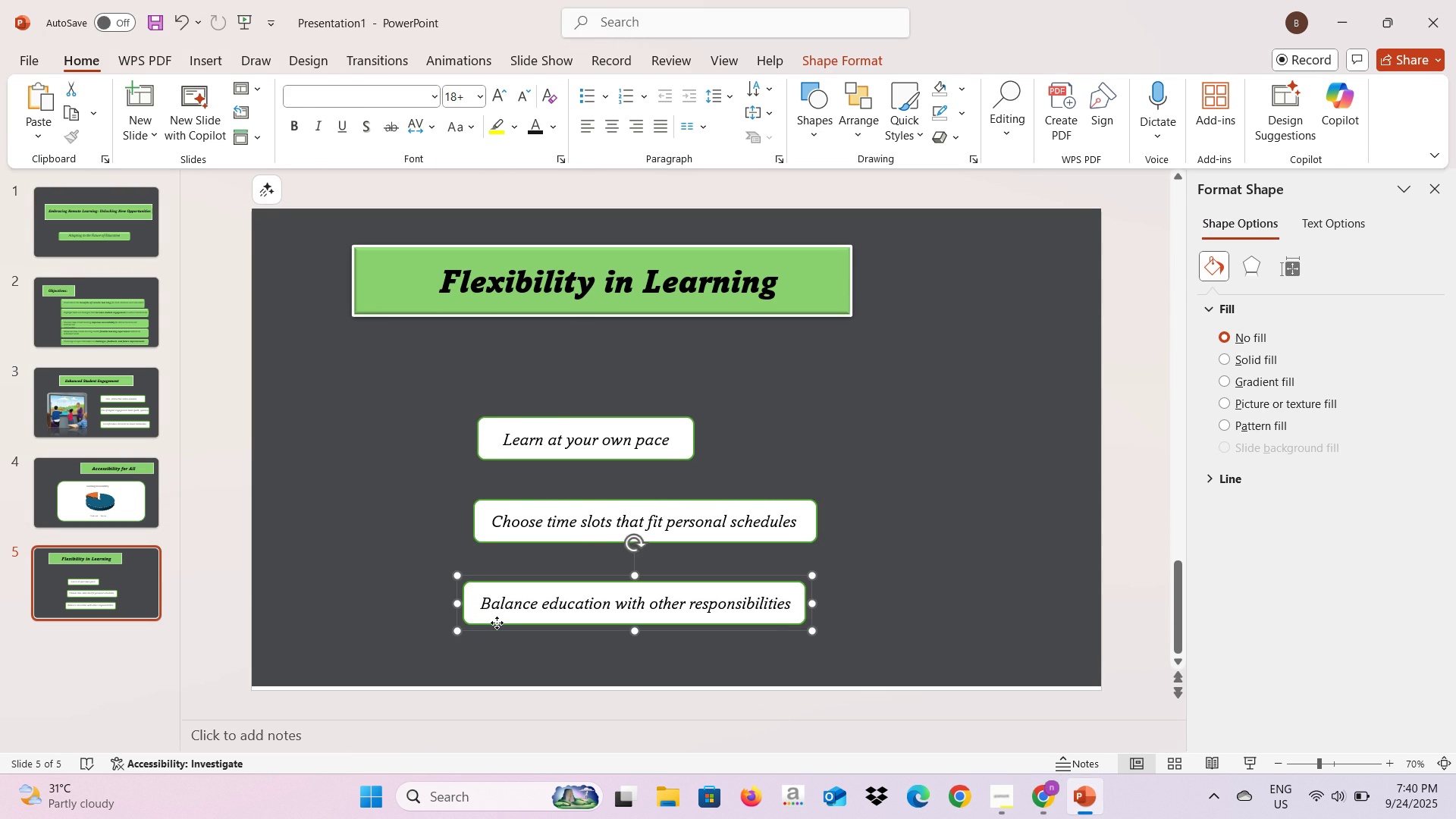 
left_click([497, 623])
 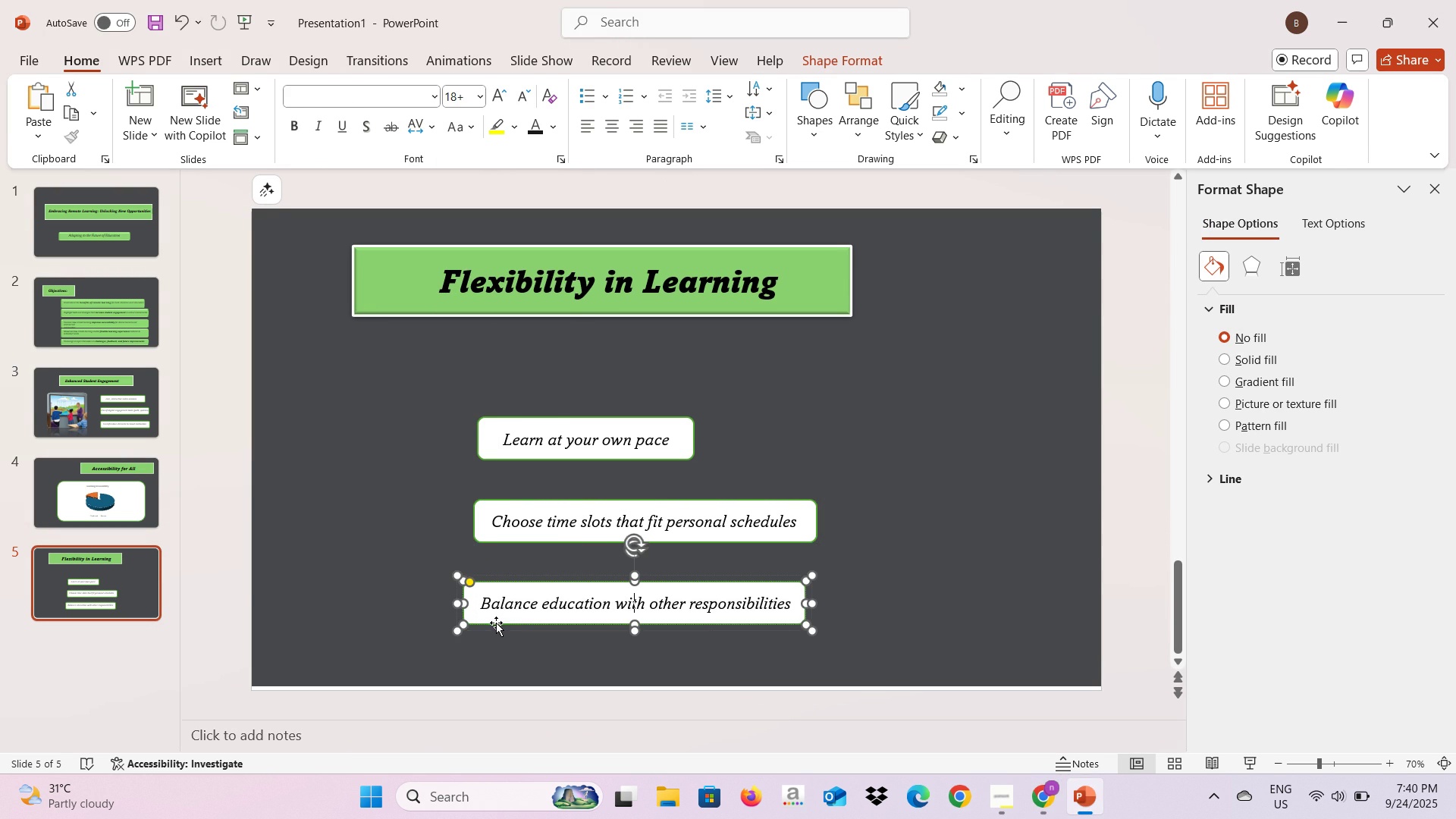 
left_click_drag(start_coordinate=[496, 623], to_coordinate=[526, 618])
 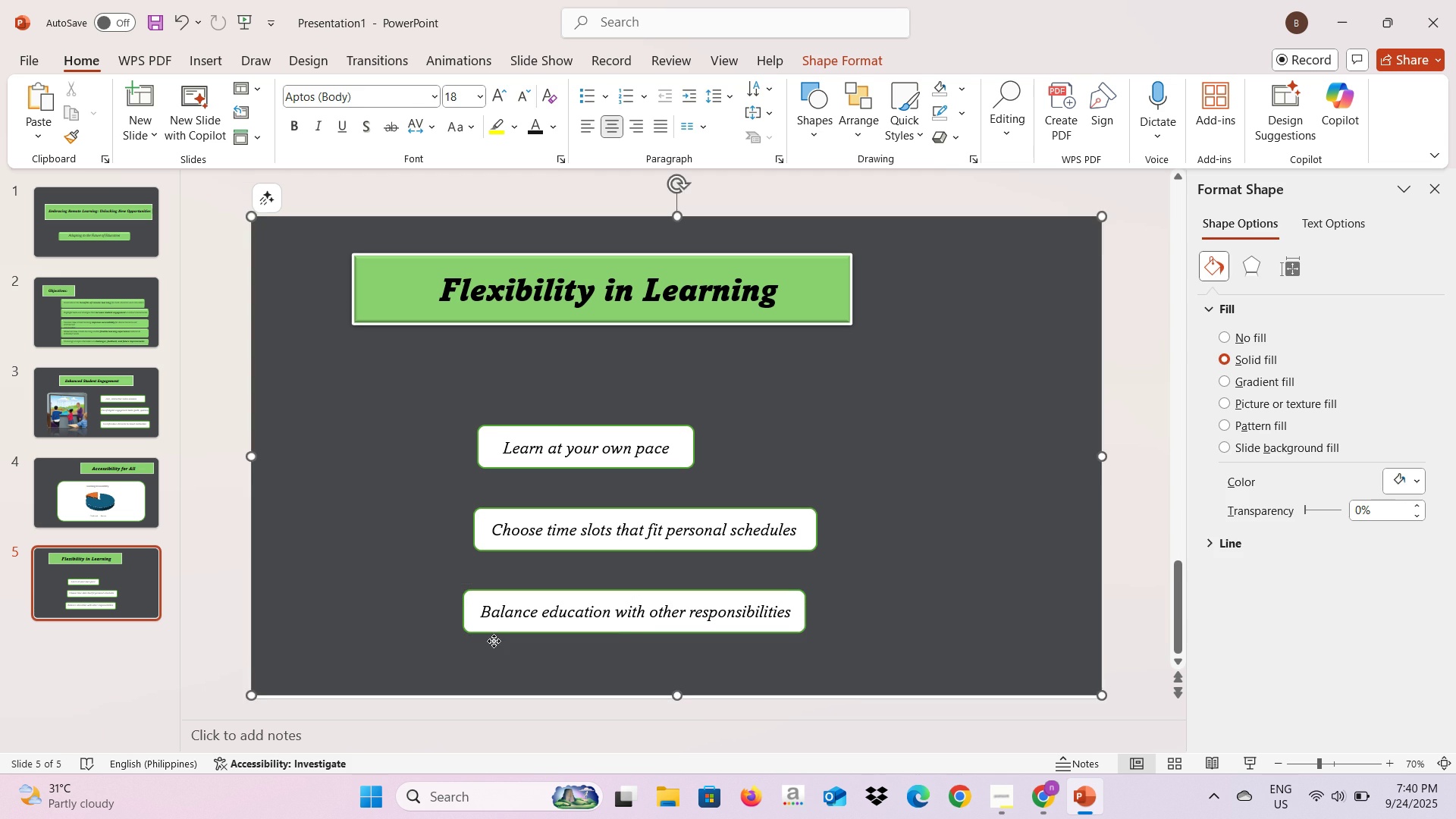 
left_click([494, 641])
 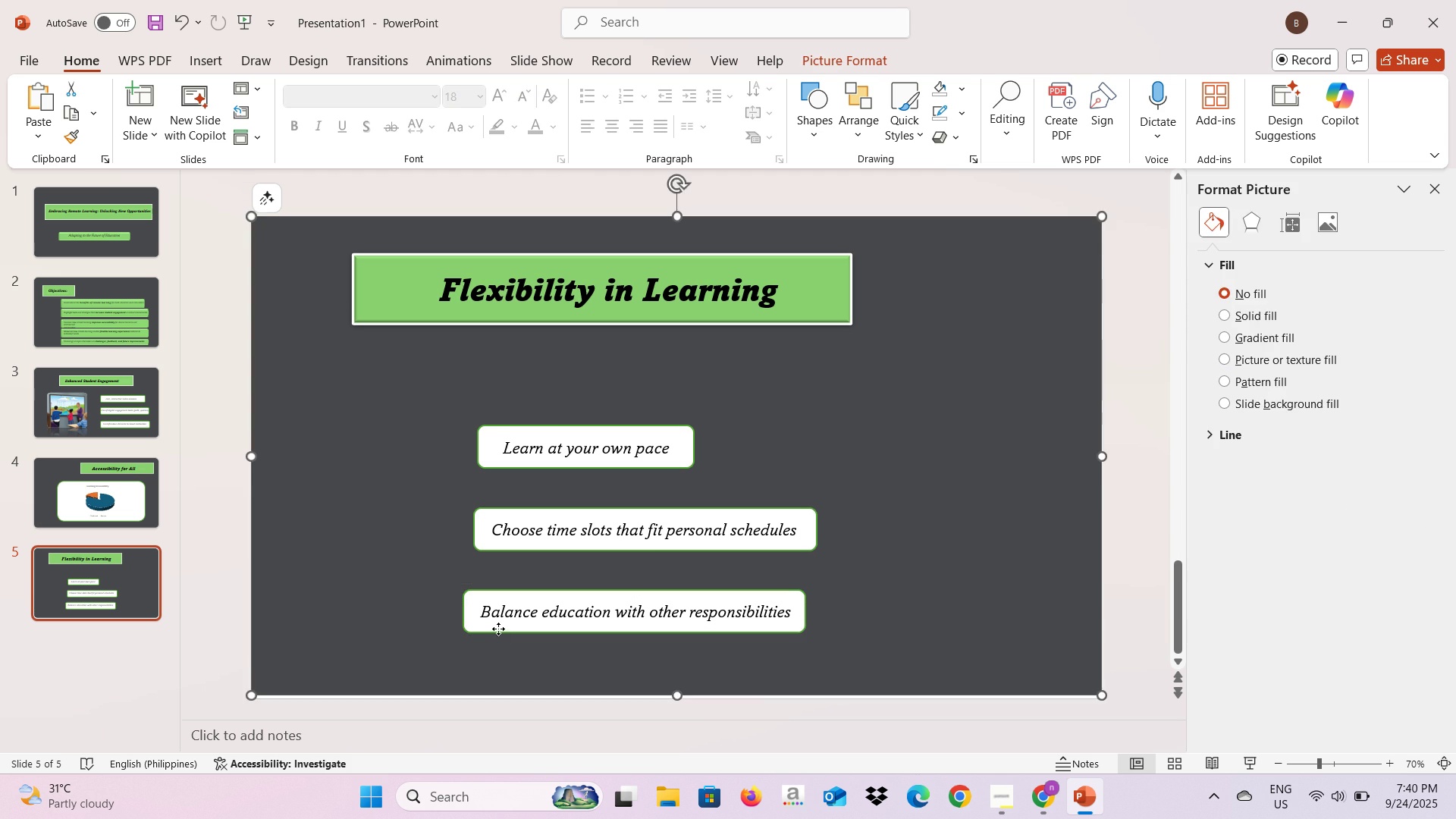 
left_click([498, 629])
 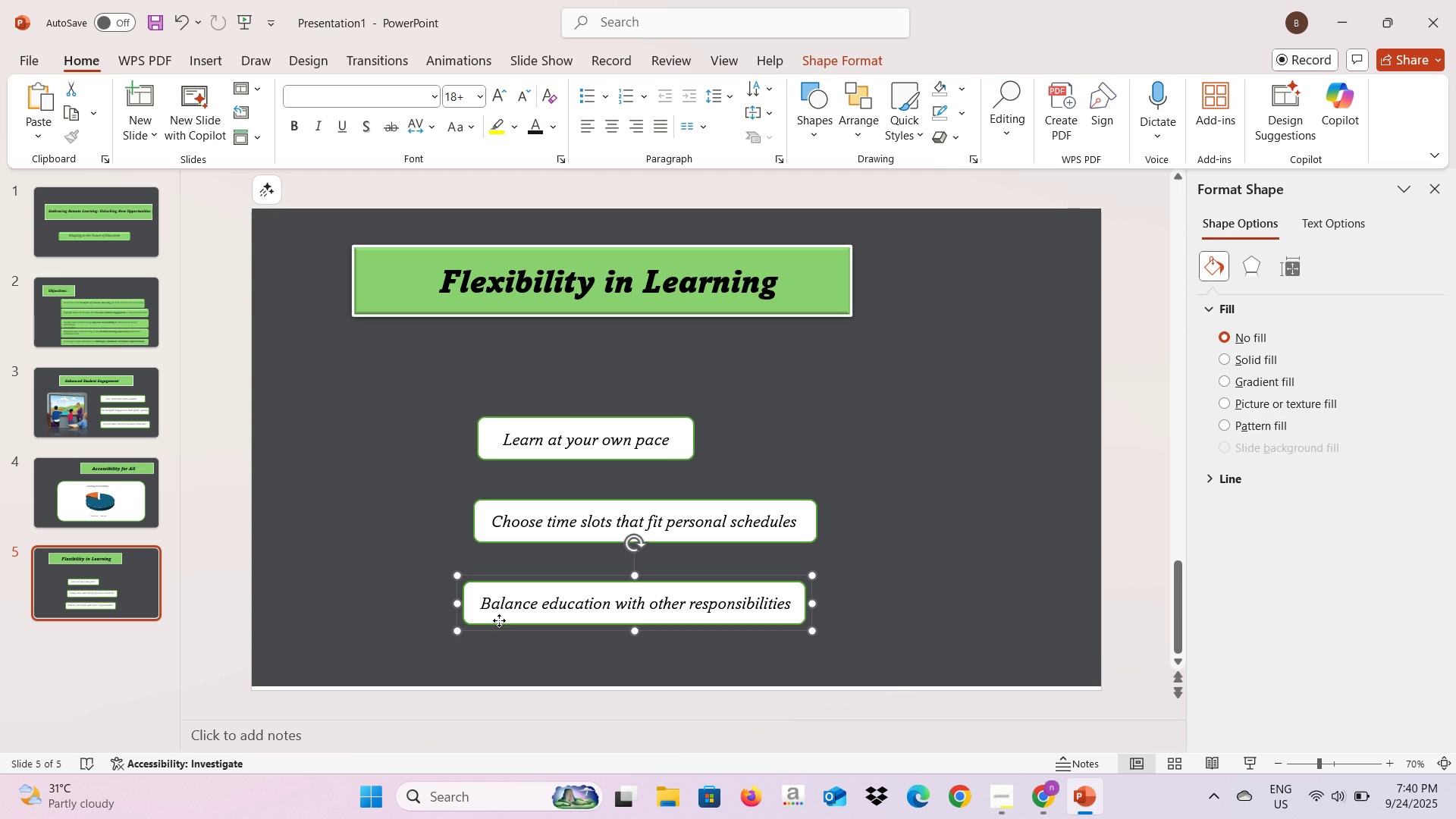 
left_click_drag(start_coordinate=[499, 620], to_coordinate=[513, 617])
 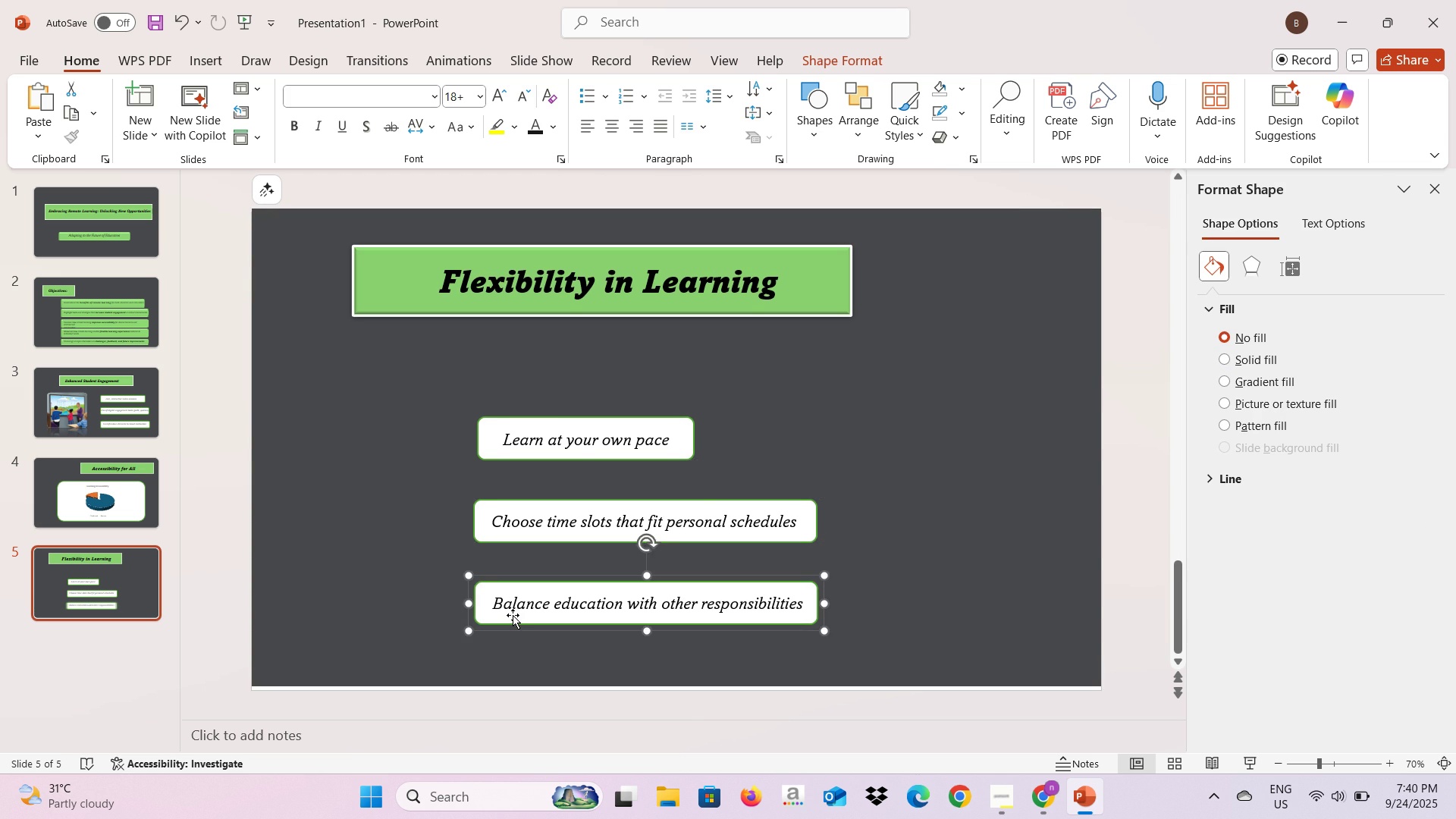 
key(Alt+AltLeft)
 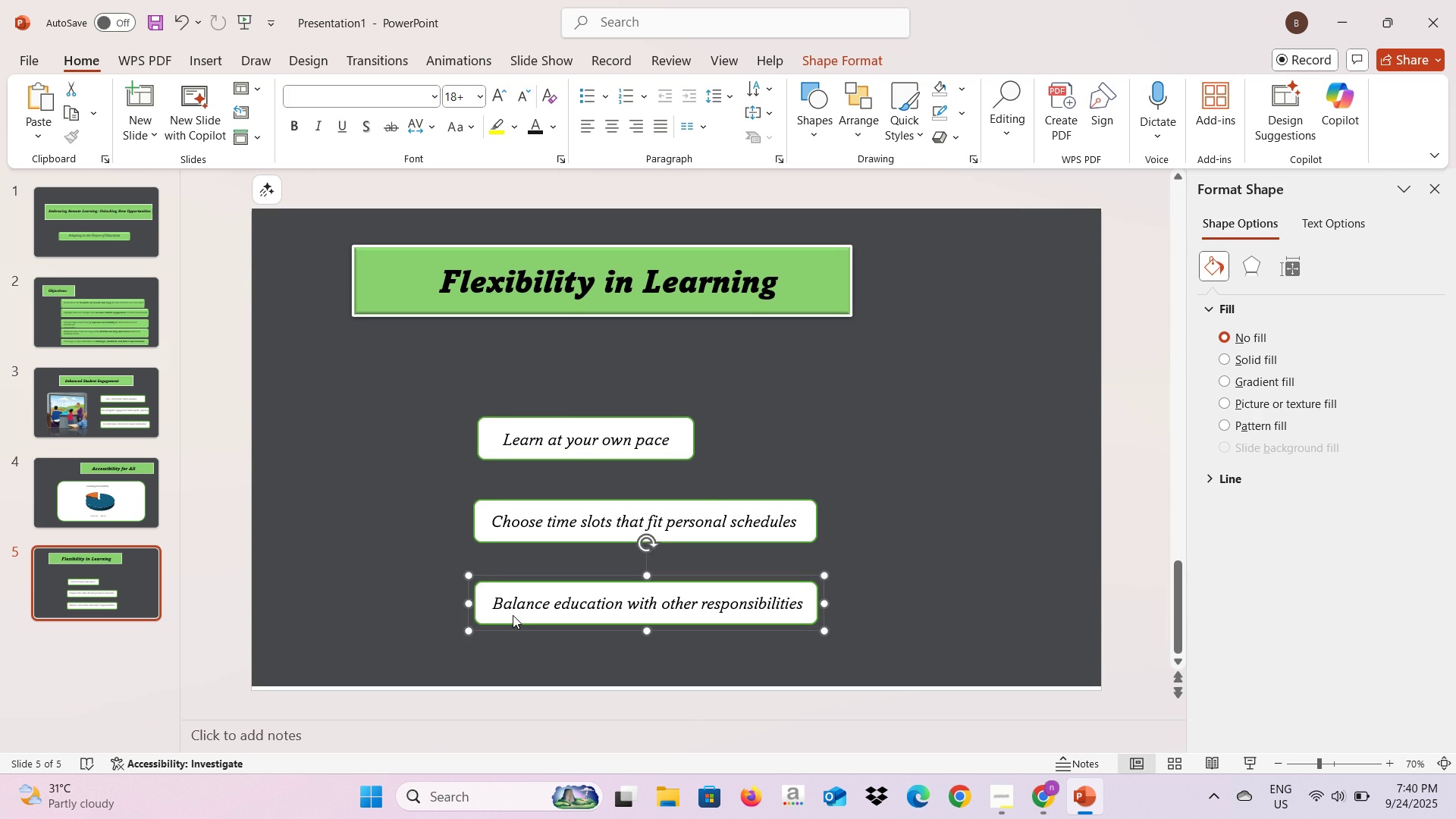 
key(Alt+Tab)
 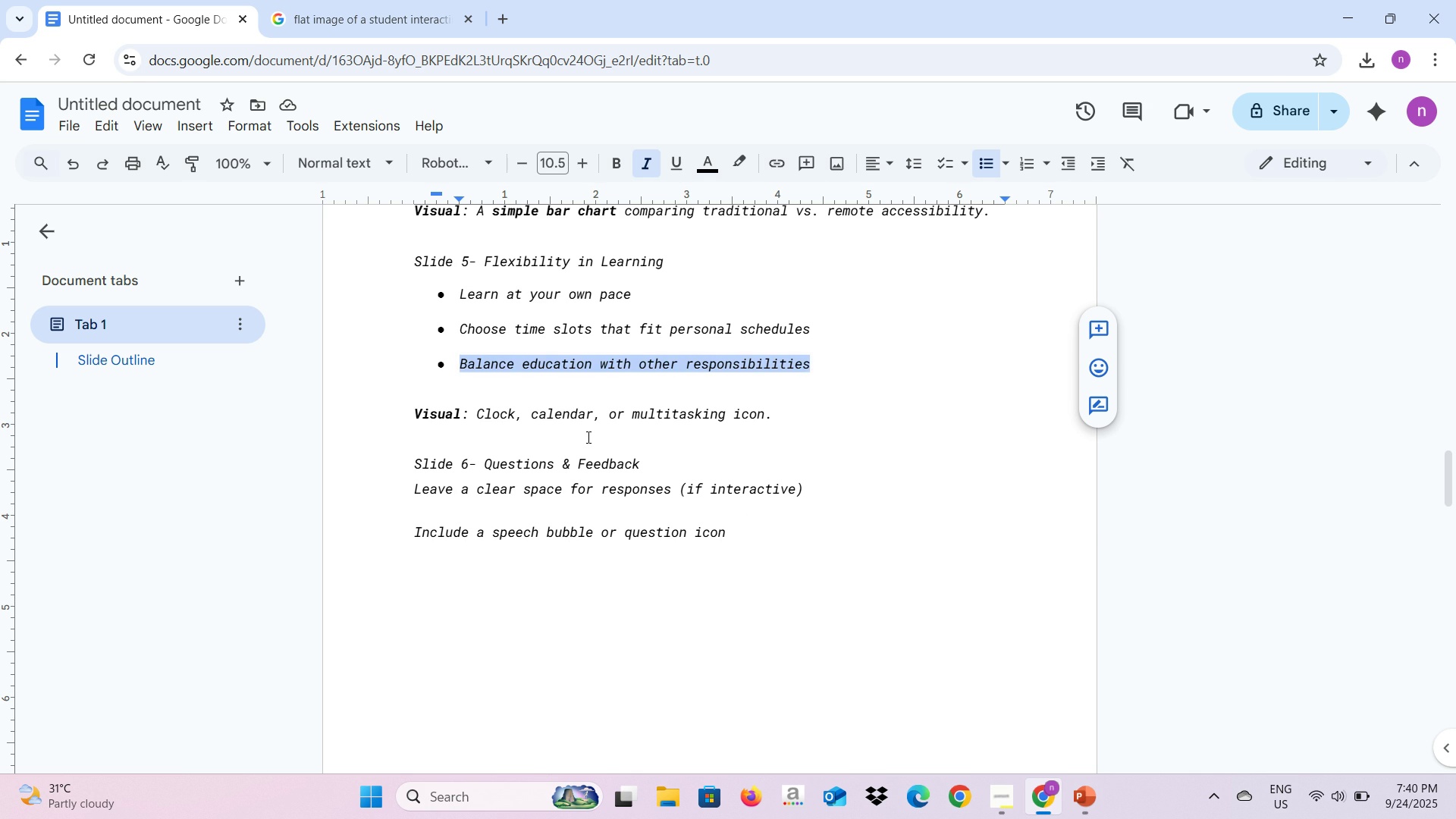 
key(Alt+AltLeft)
 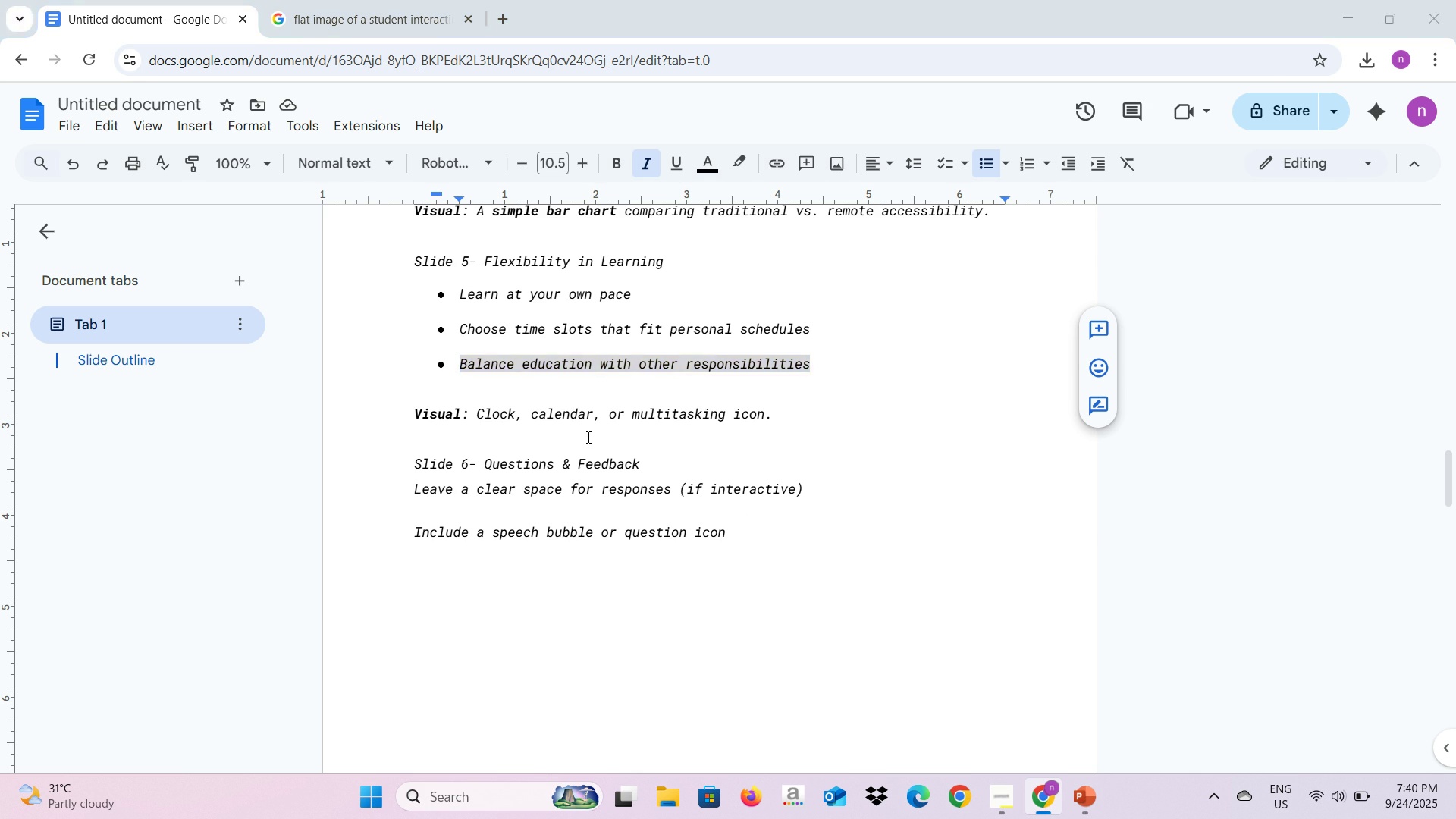 
key(Alt+Tab)
 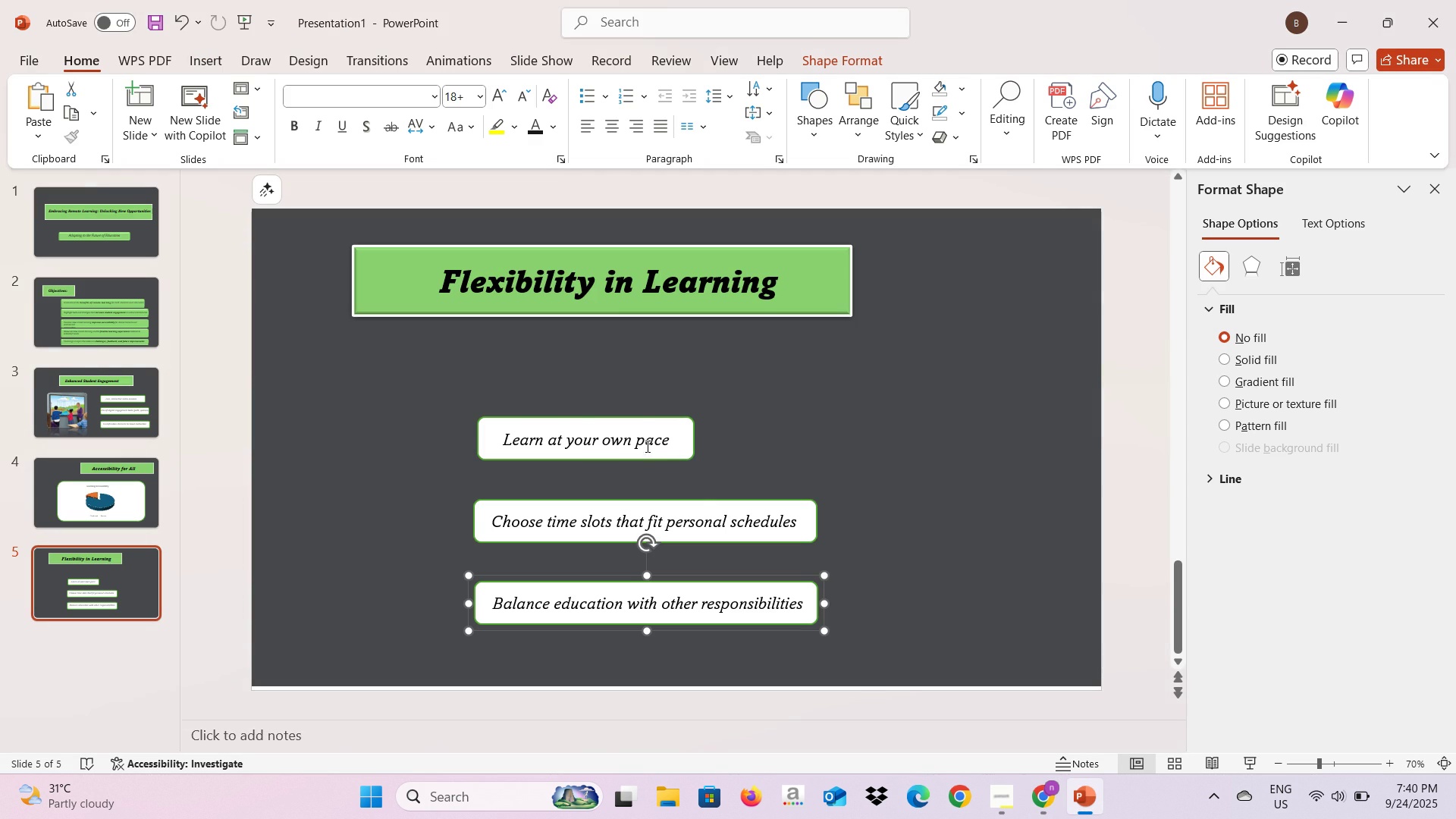 
key(Alt+Tab)
 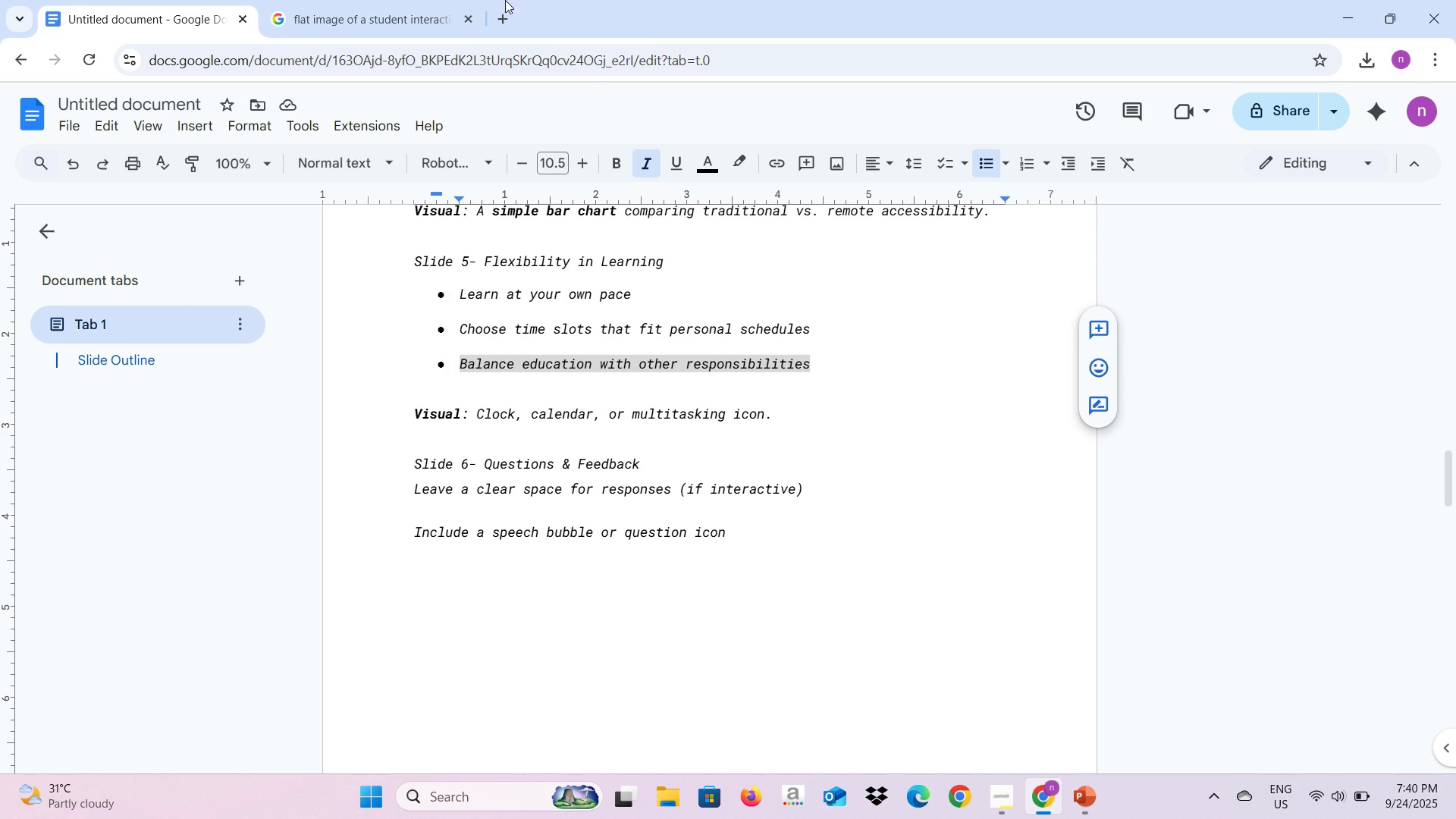 
left_click([368, 4])
 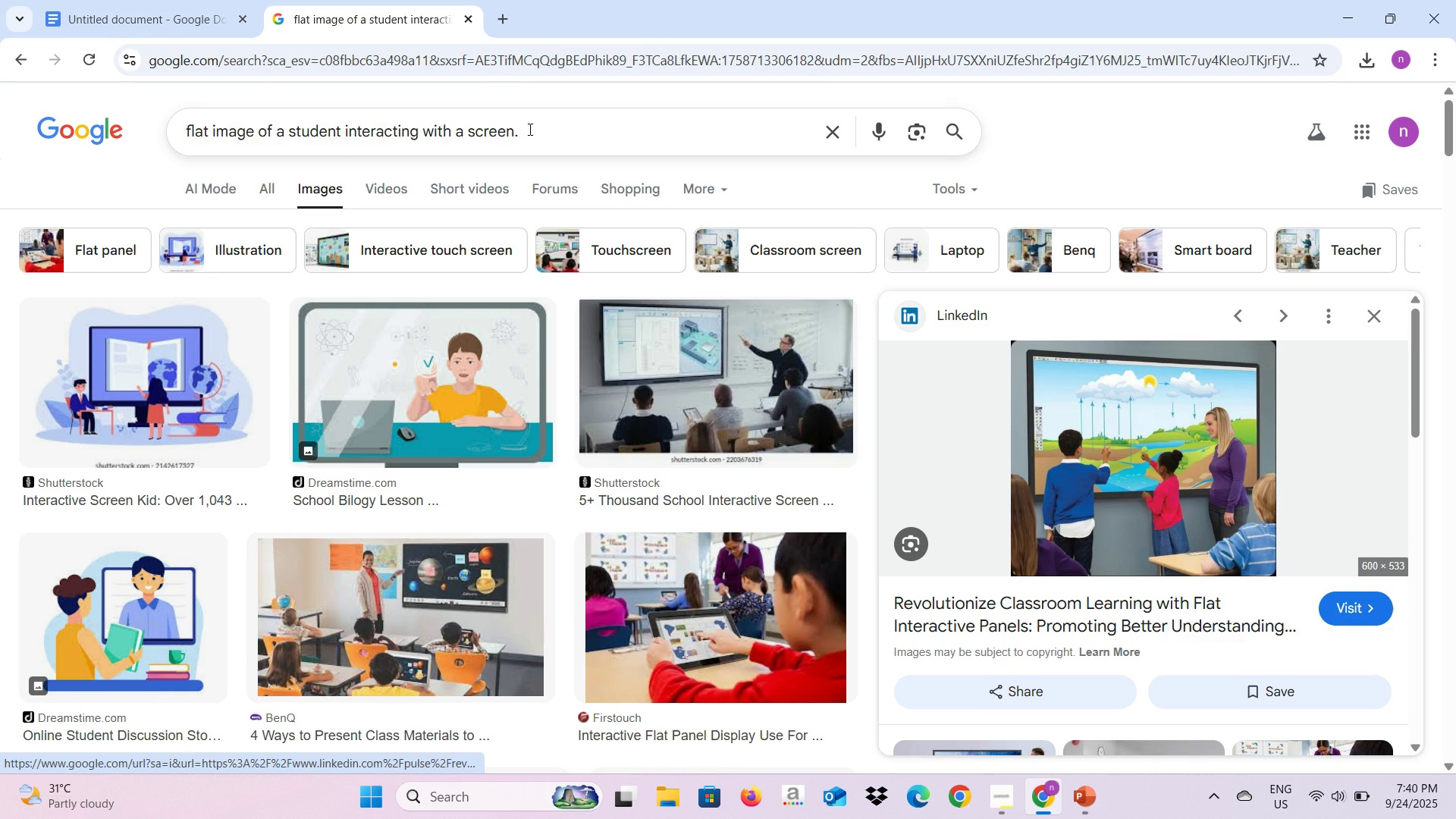 
left_click_drag(start_coordinate=[529, 129], to_coordinate=[165, 145])
 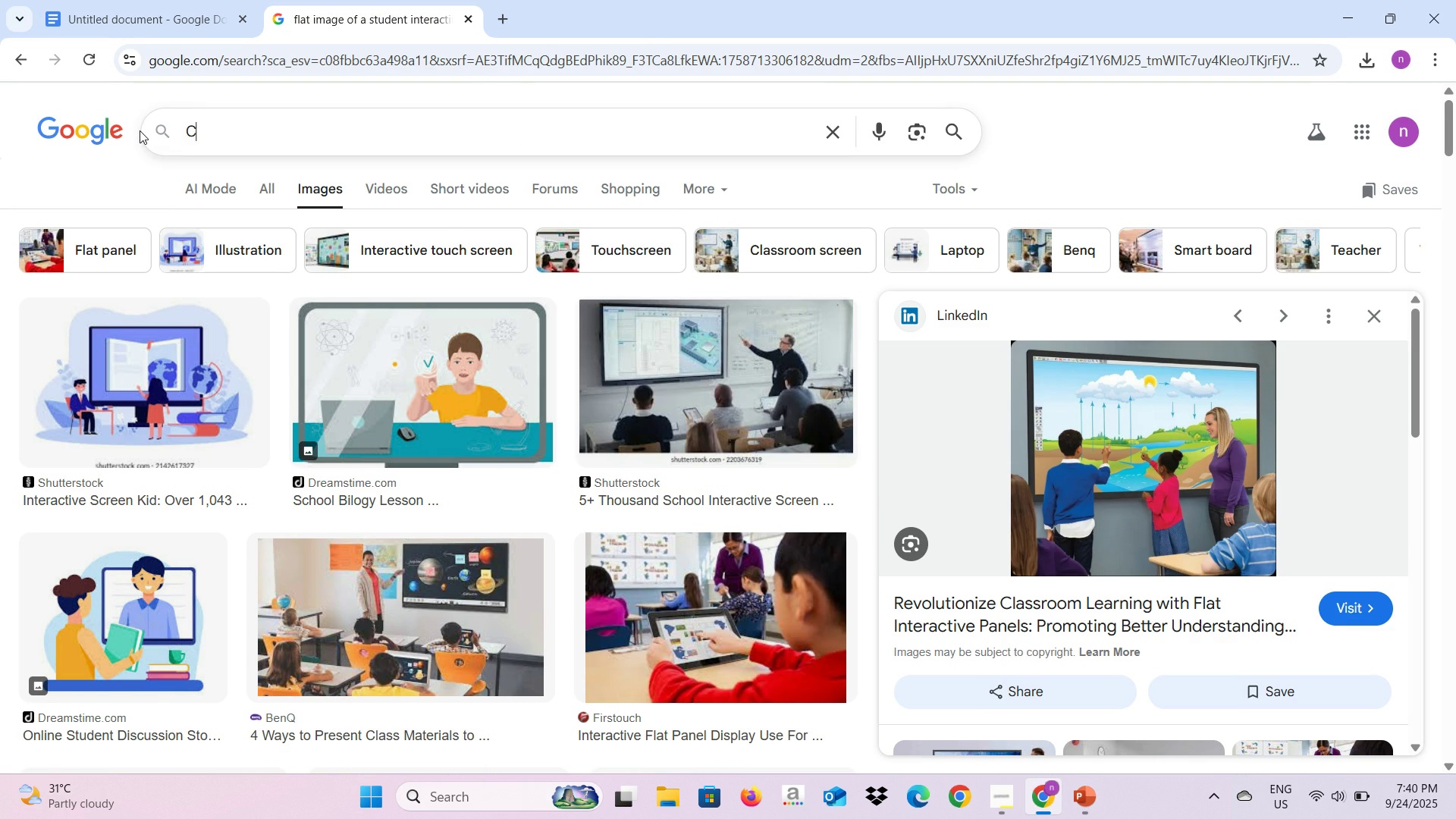 
type(Clock anima)
 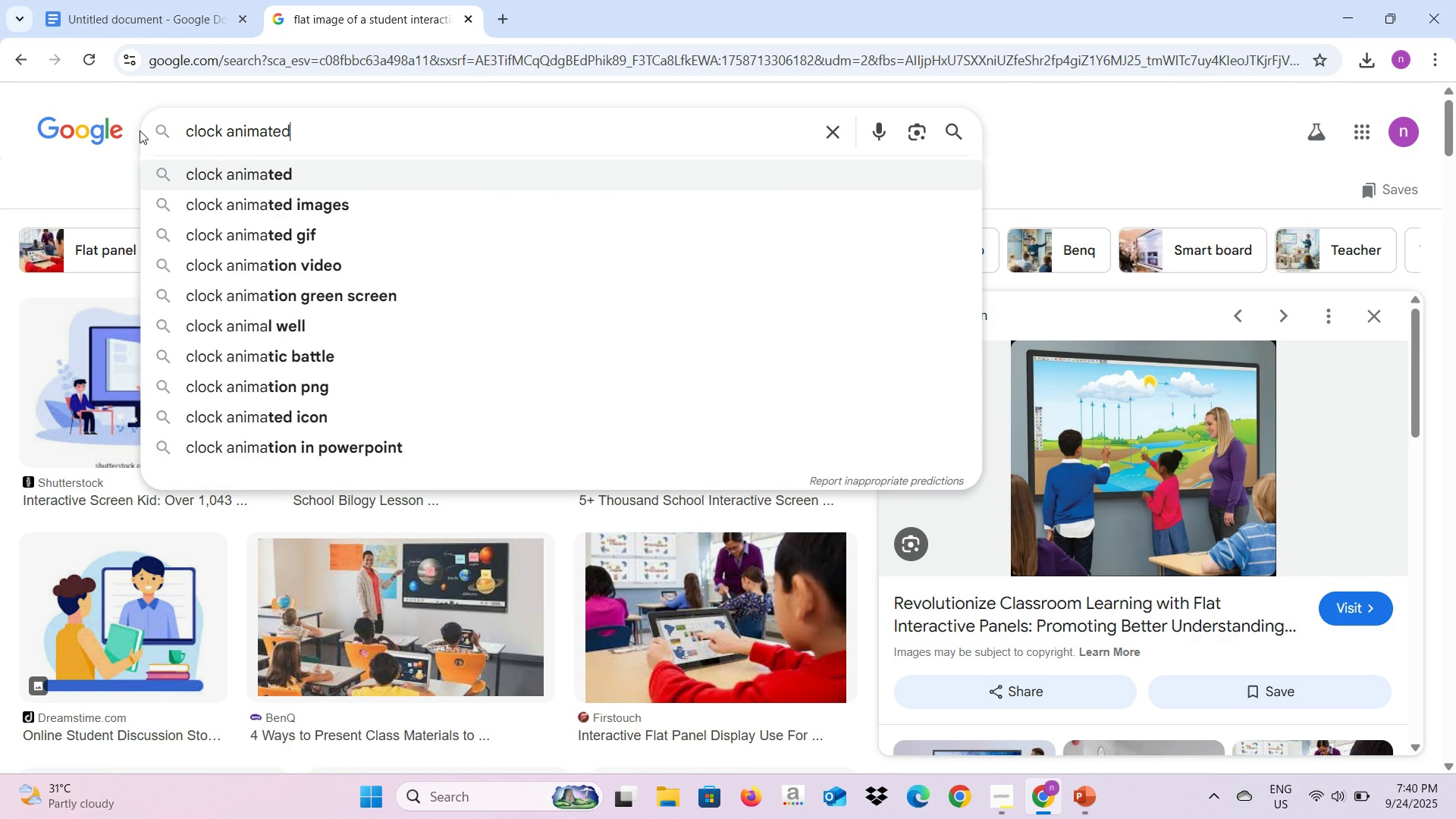 
key(ArrowDown)
 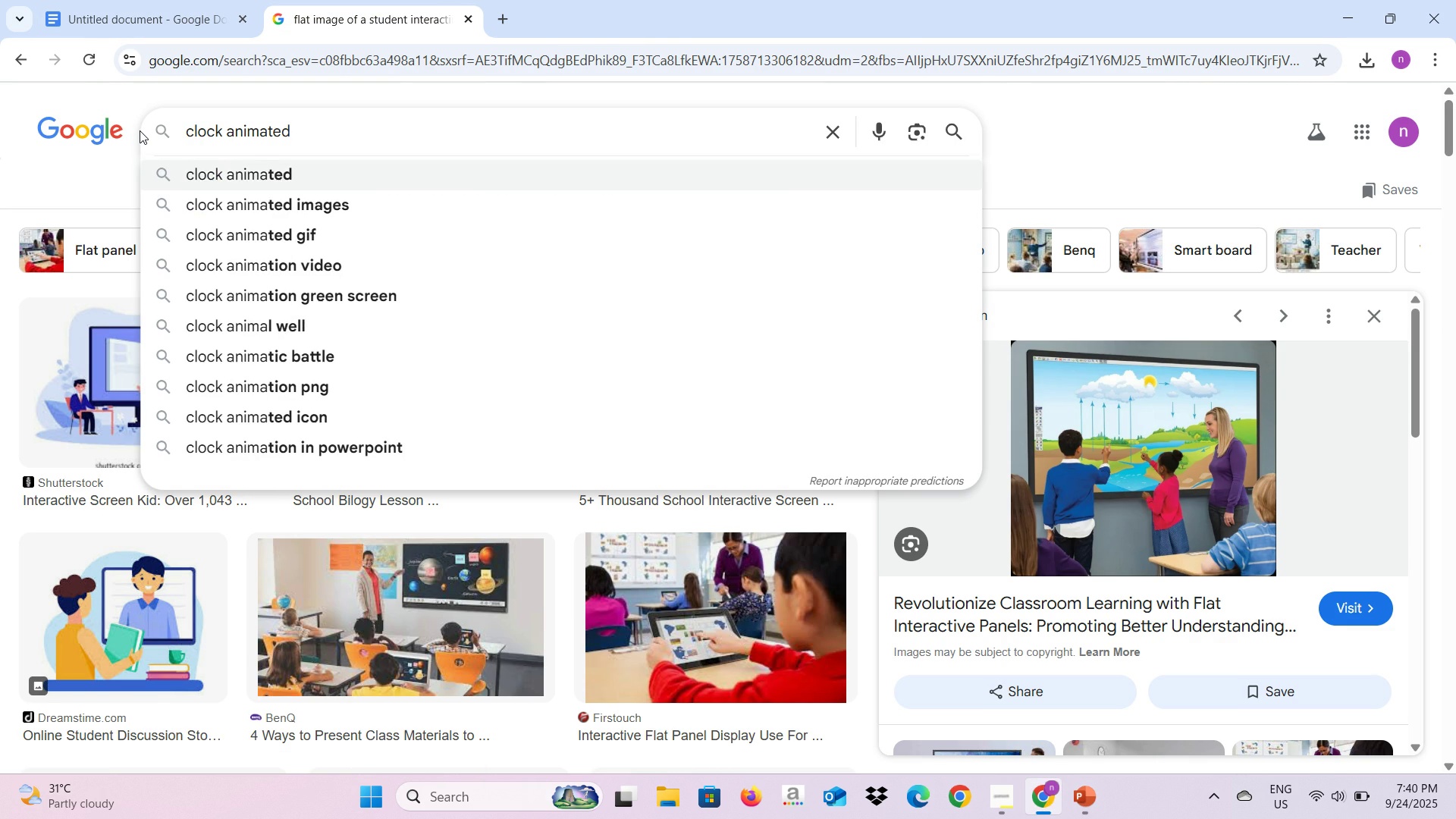 
key(Enter)
 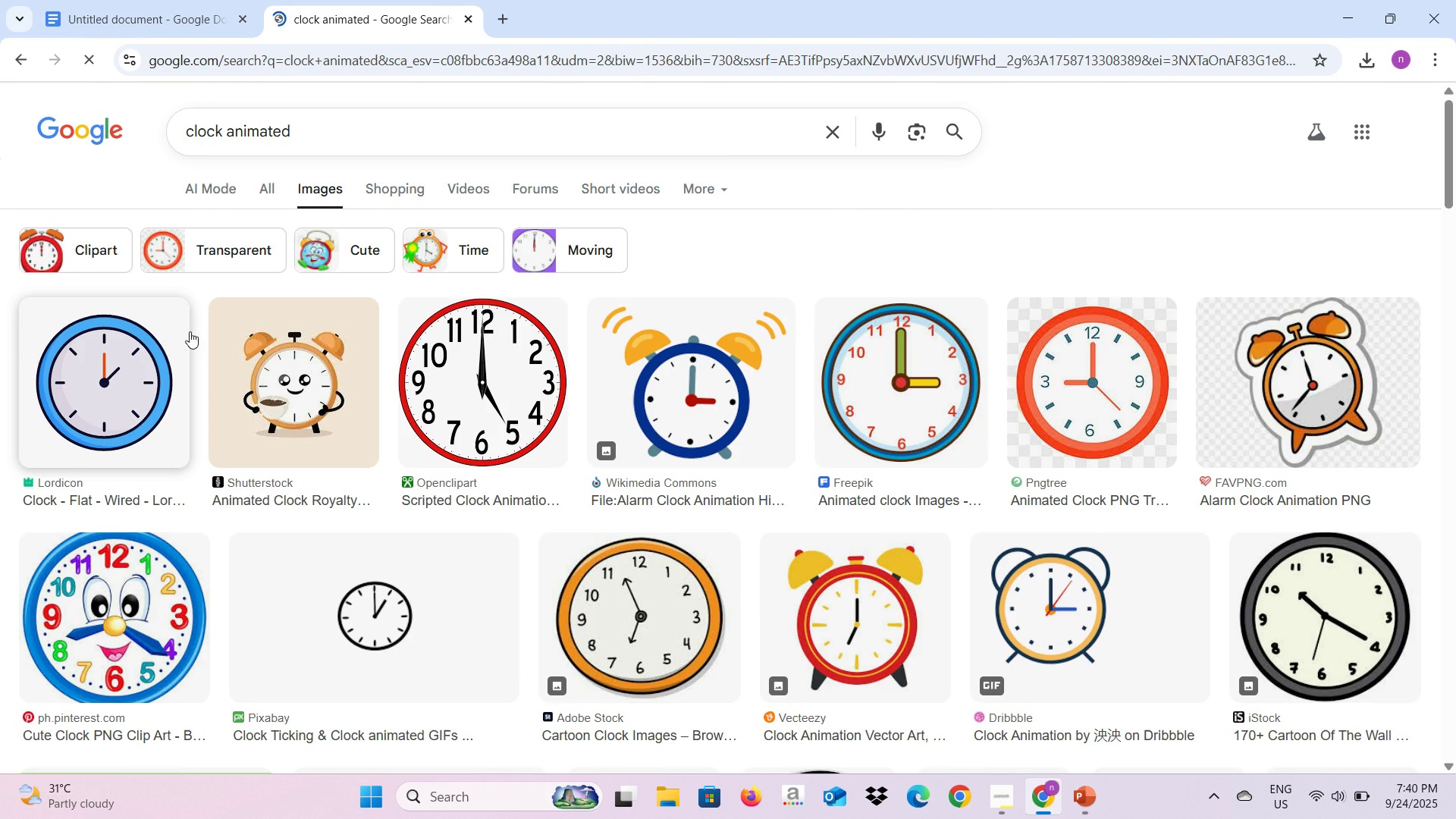 
left_click([149, 394])
 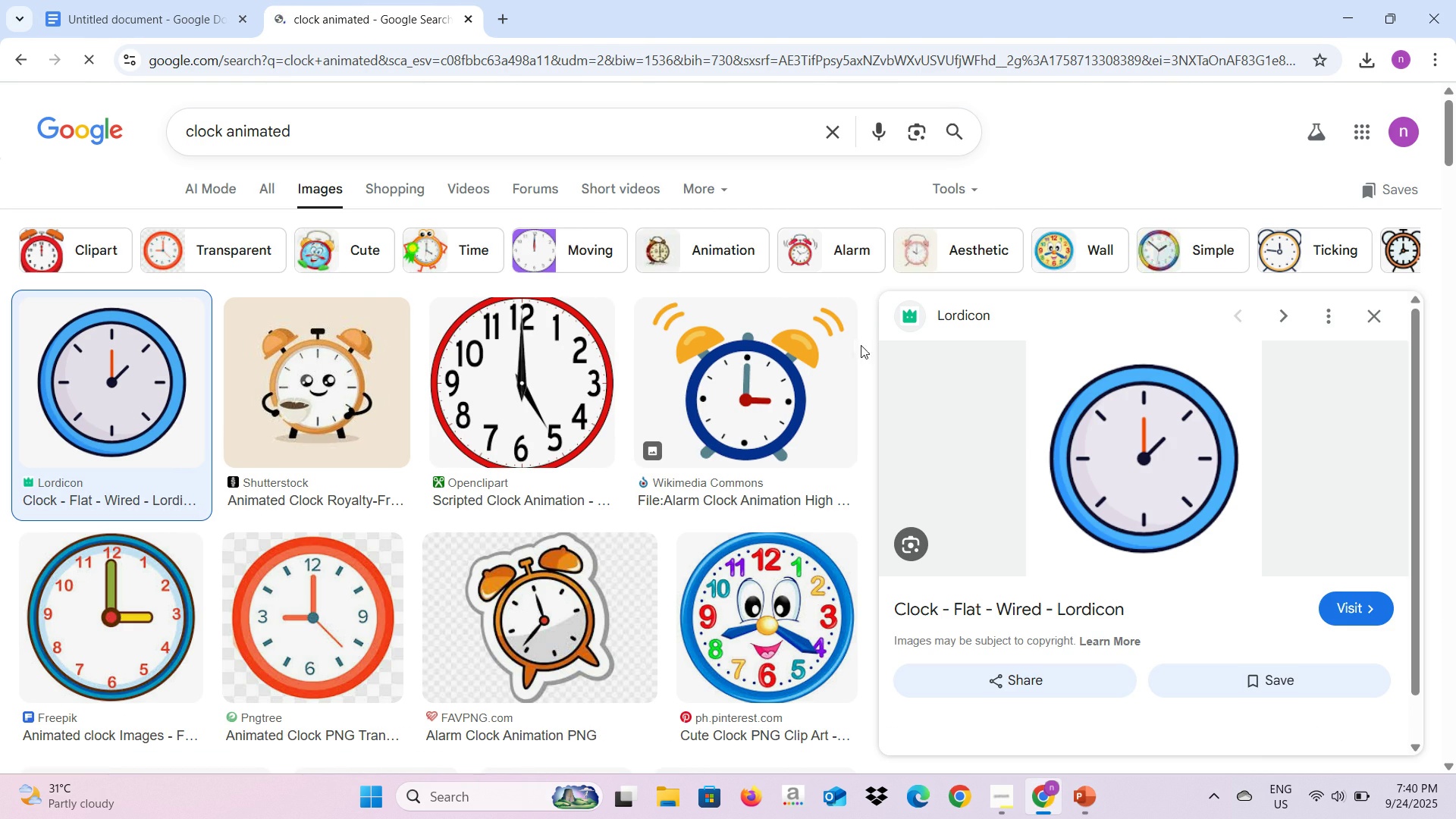 
right_click([1089, 416])
 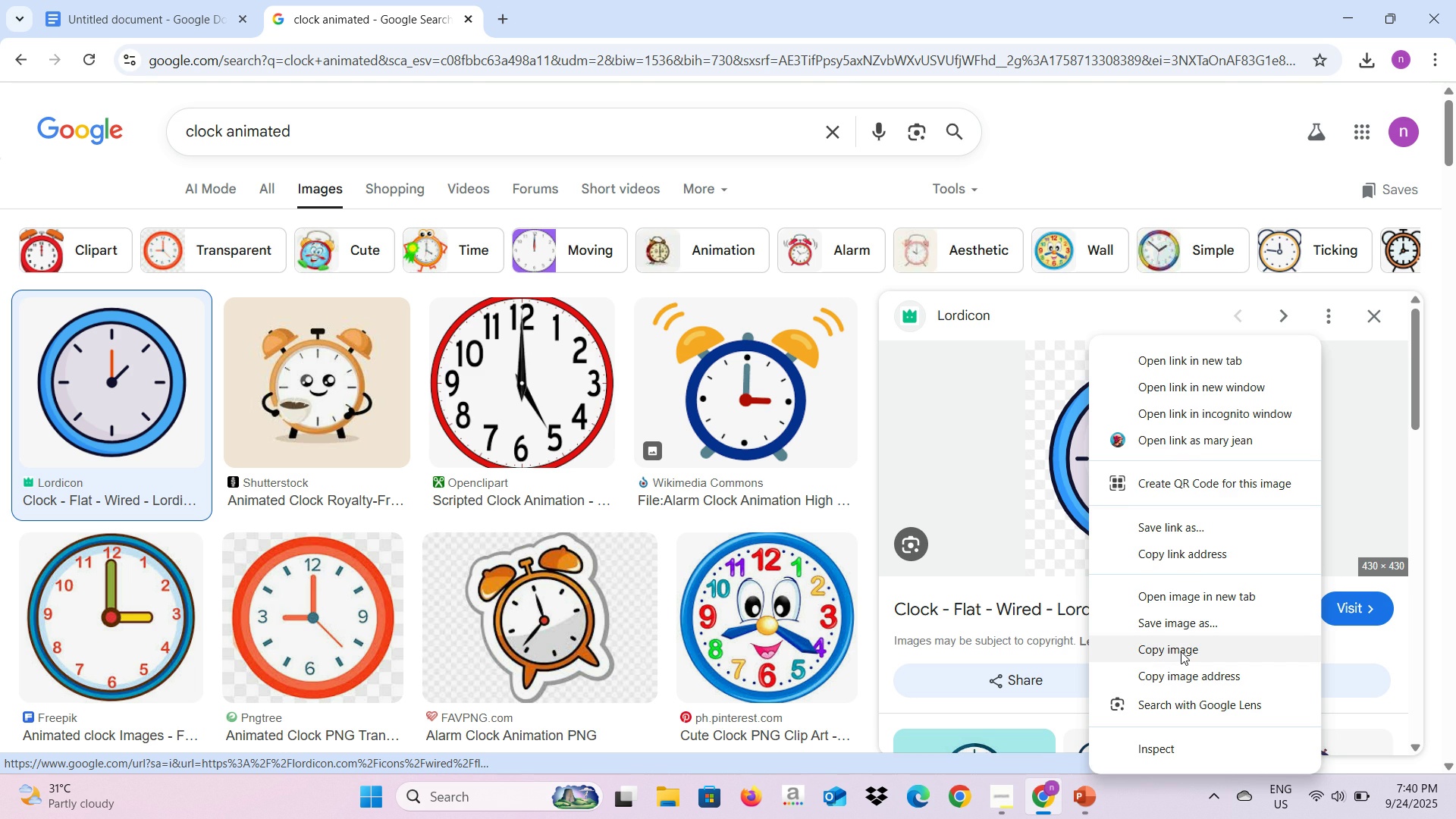 
left_click([1181, 651])
 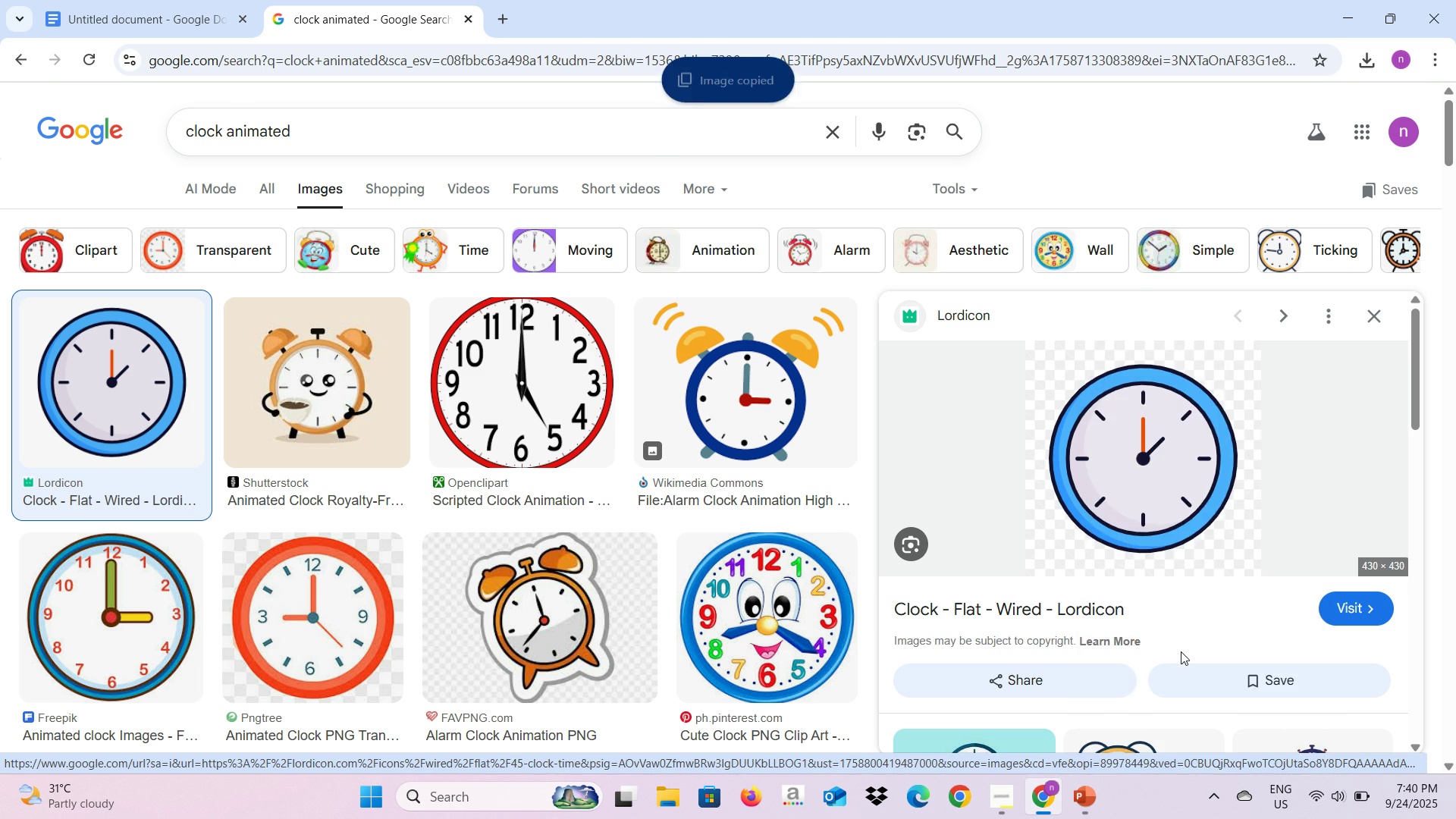 
key(Alt+AltLeft)
 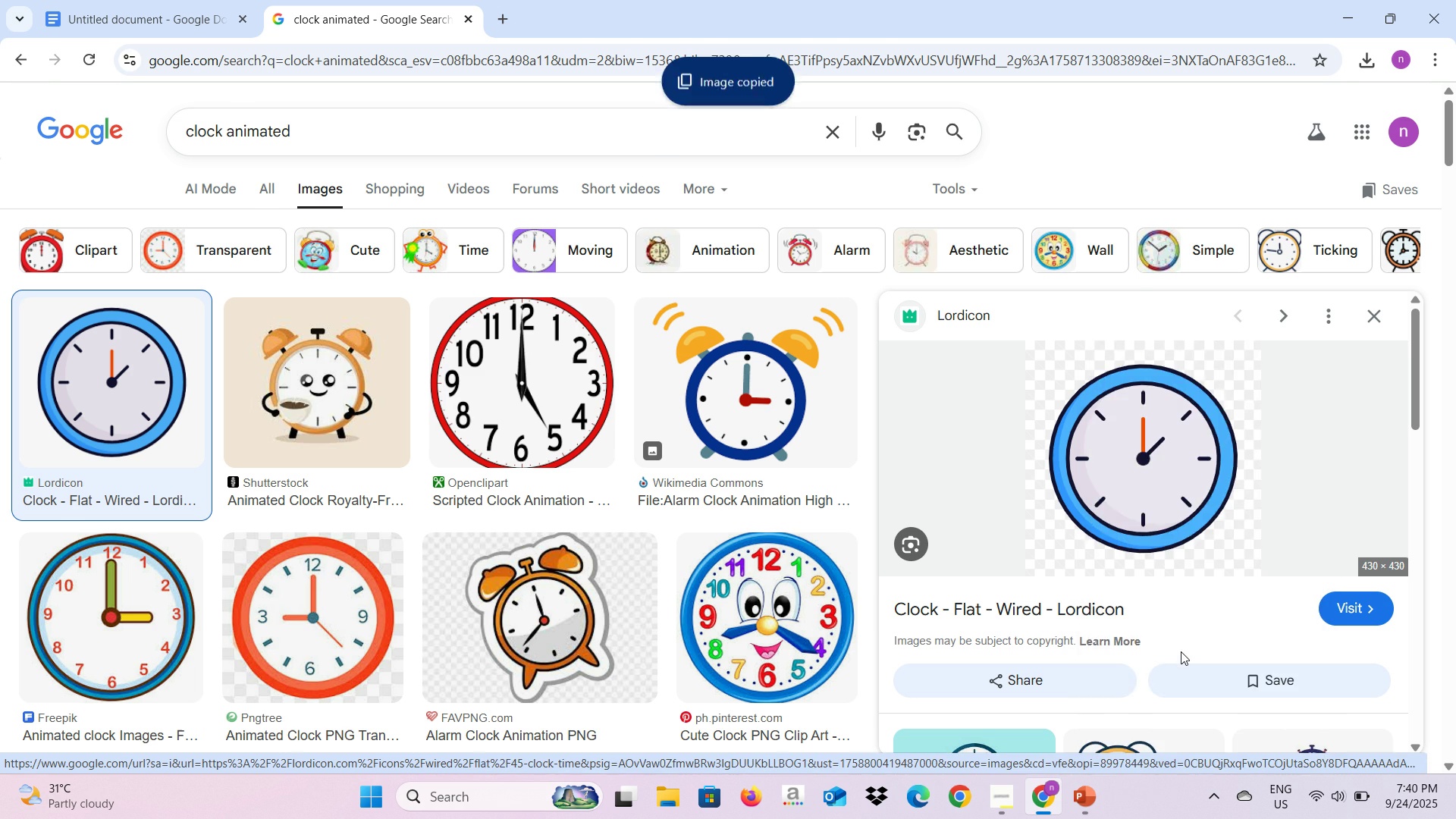 
key(Alt+Tab)
 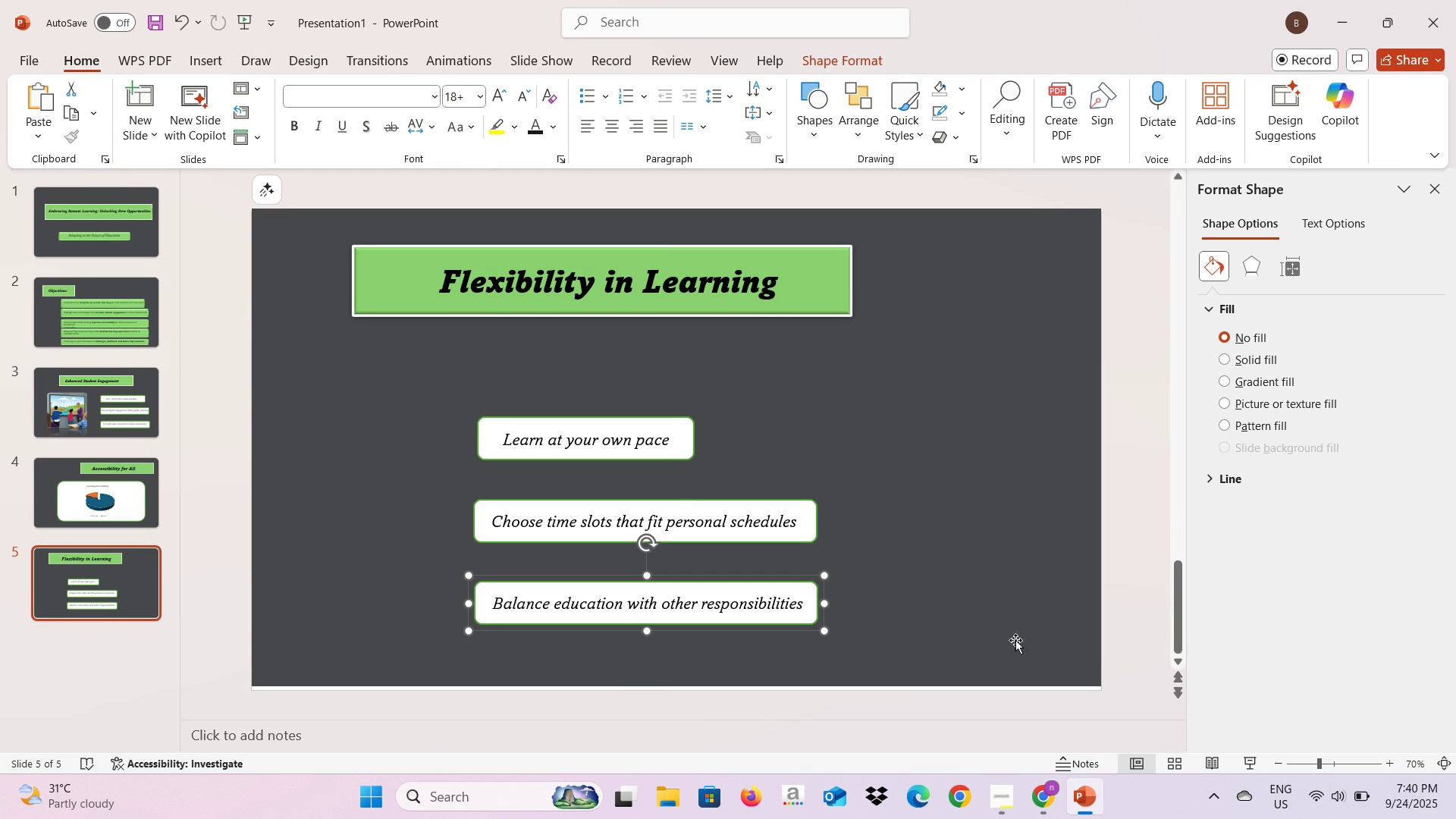 
key(Control+V)
 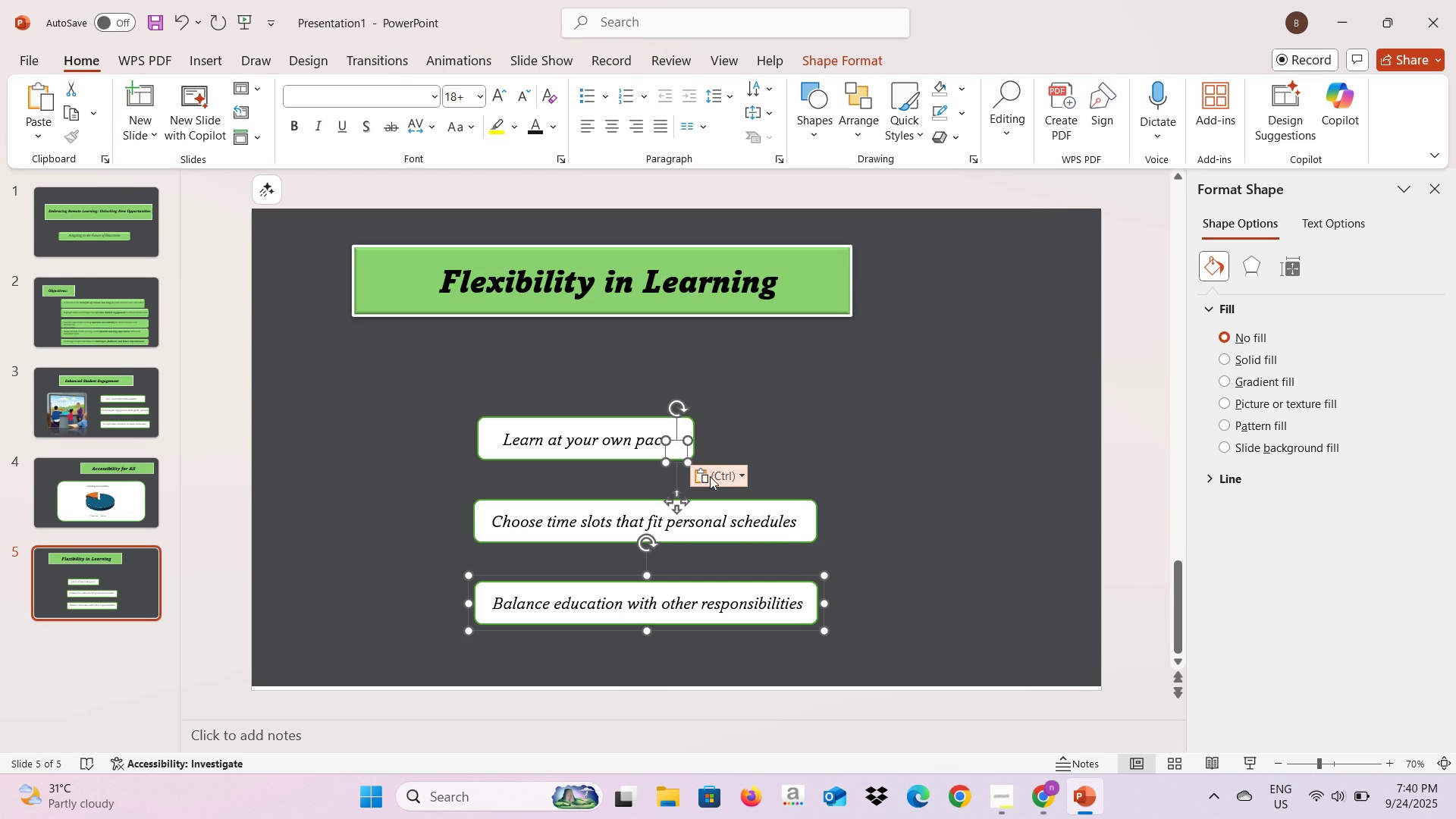 
wait(5.33)
 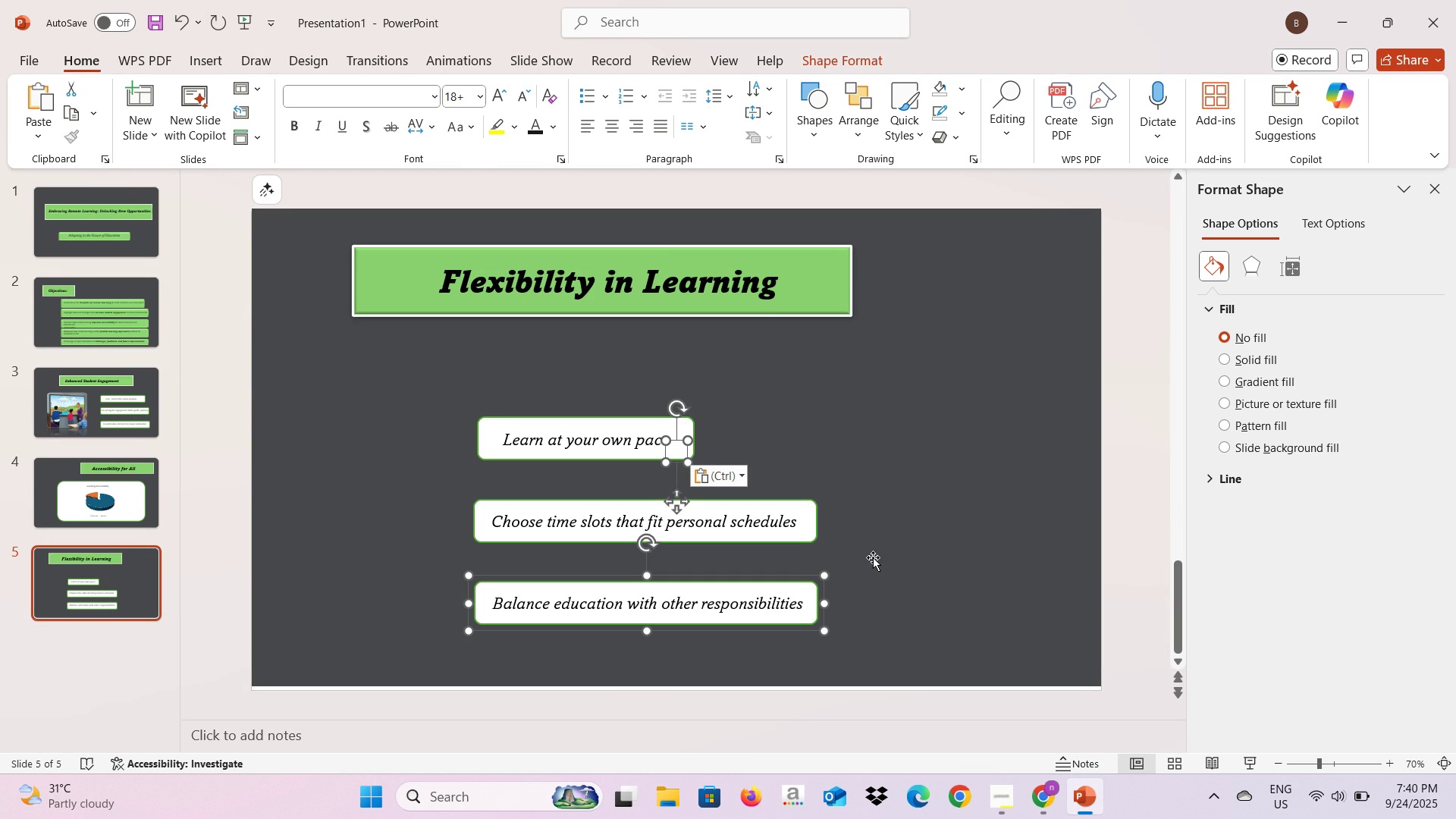 
left_click_drag(start_coordinate=[682, 461], to_coordinate=[722, 479])
 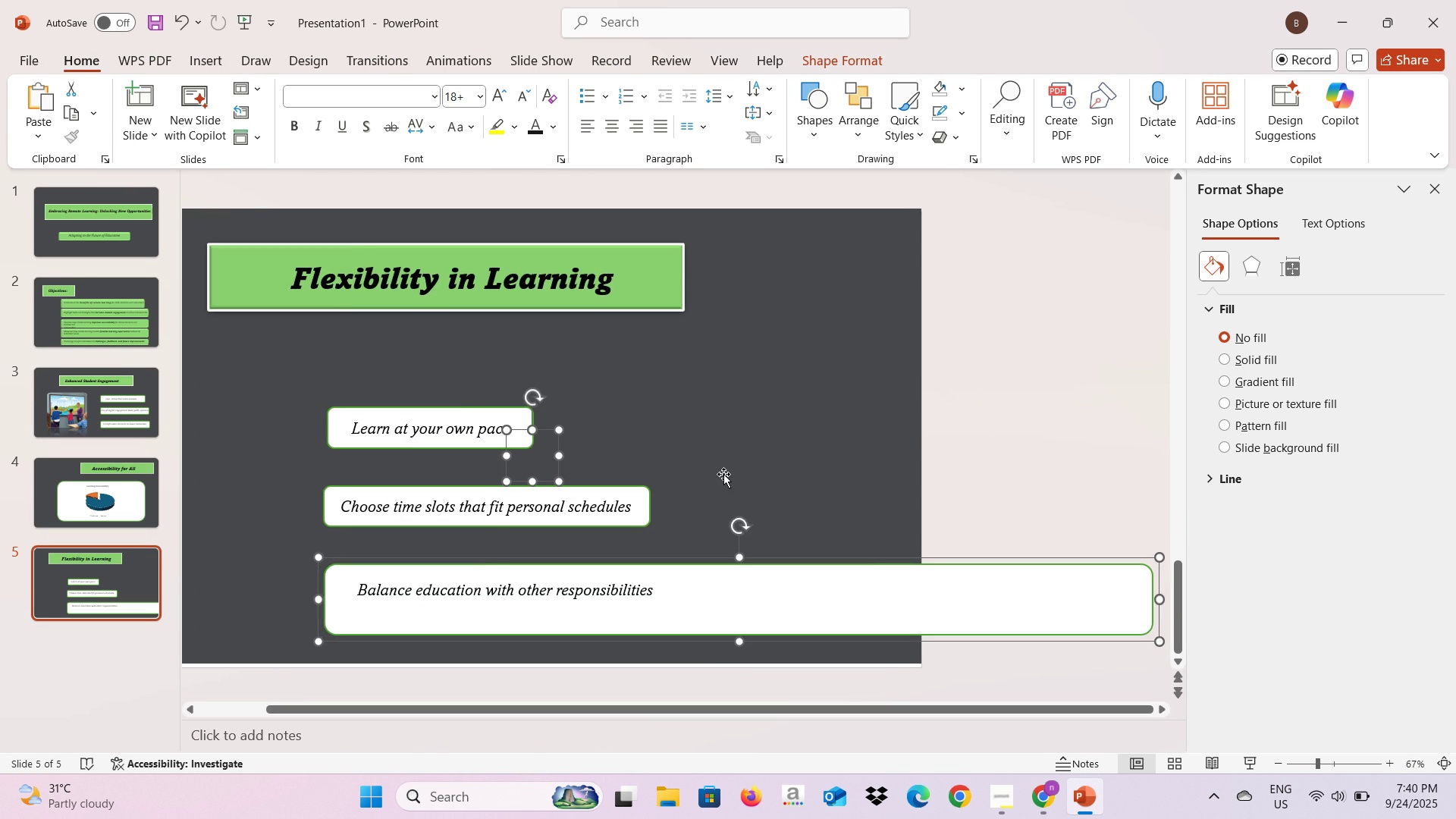 
key(Shift+ShiftLeft)
 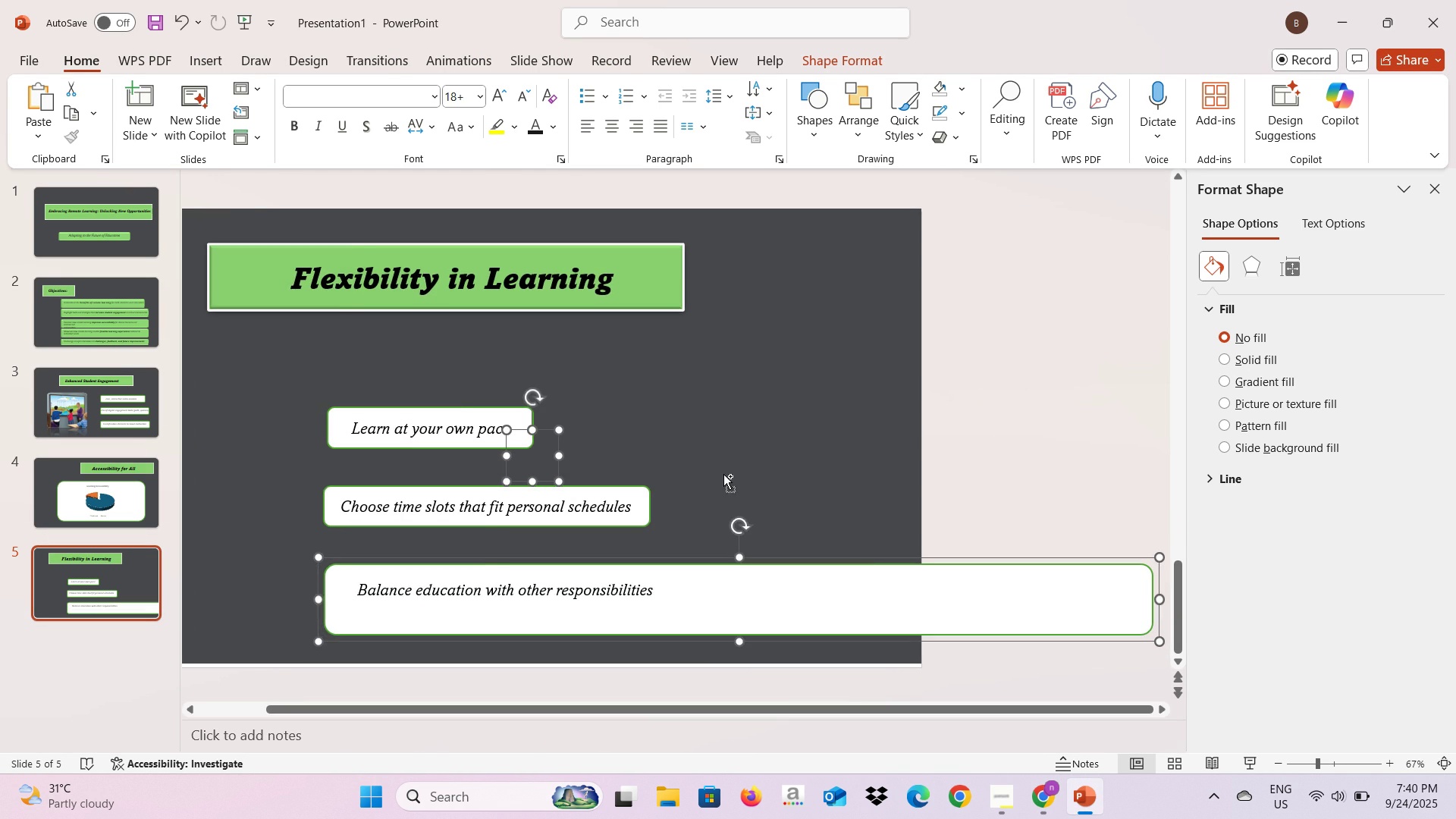 
key(Control+Z)
 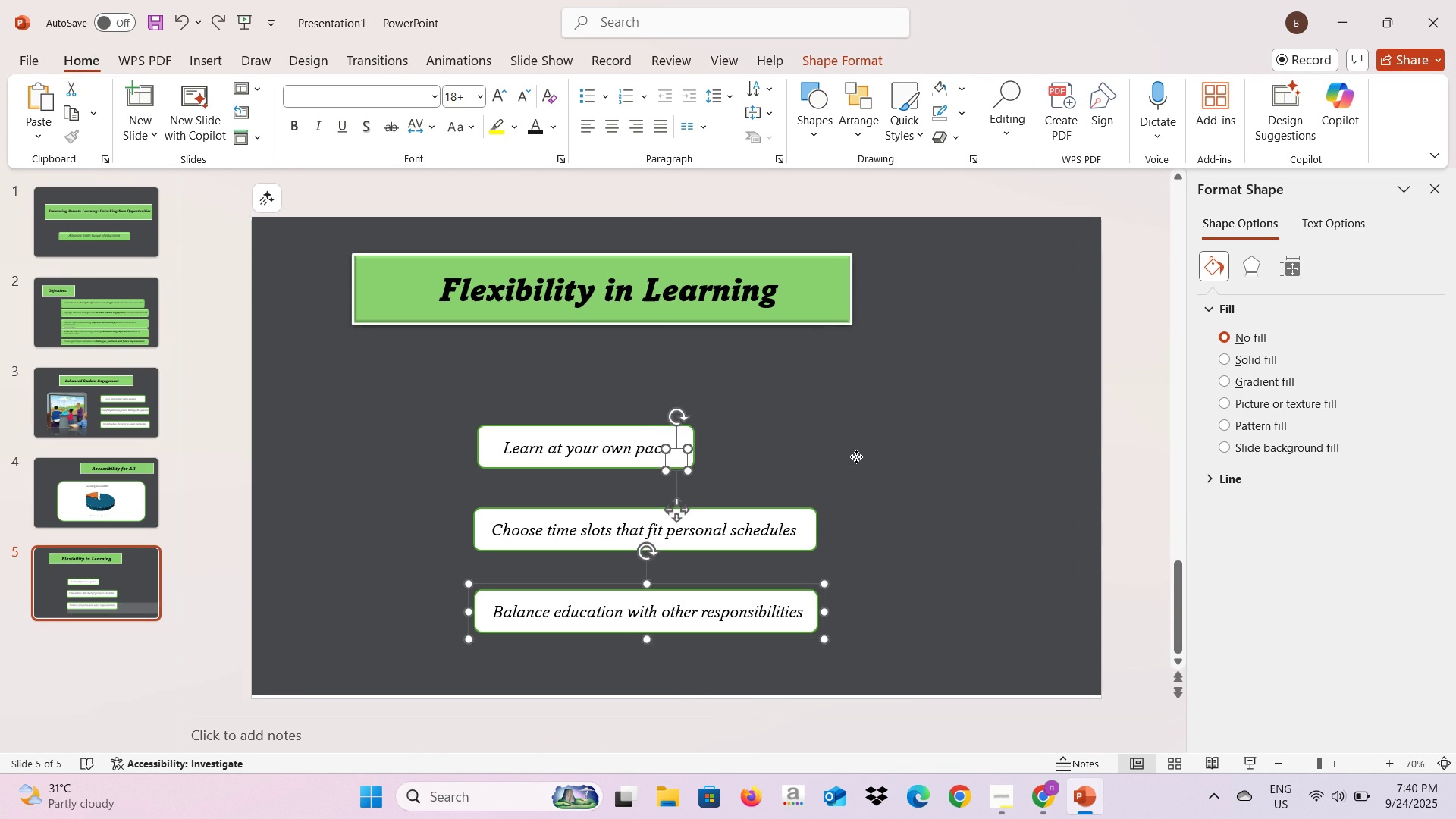 
left_click([856, 457])
 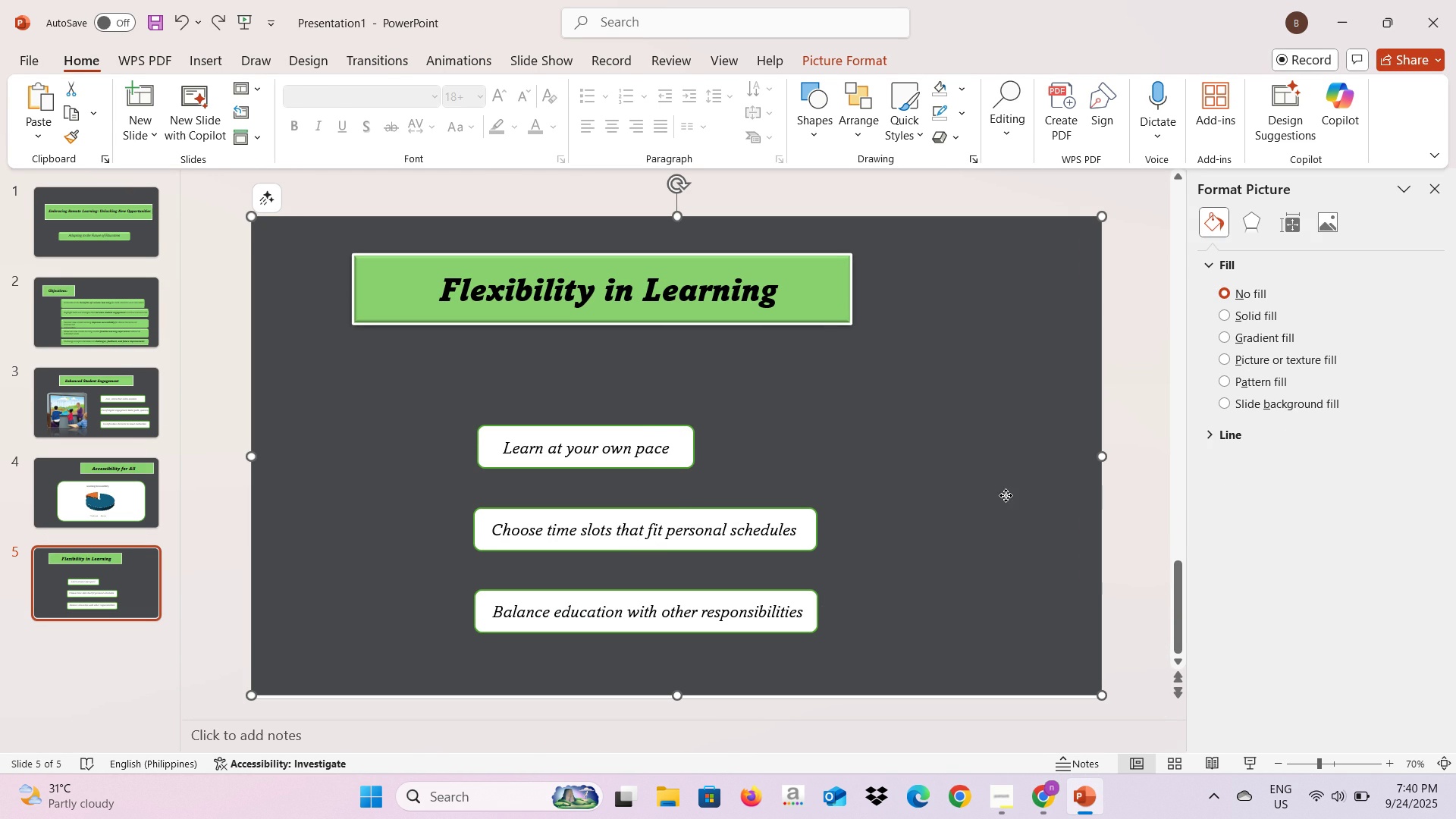 
left_click([1006, 495])
 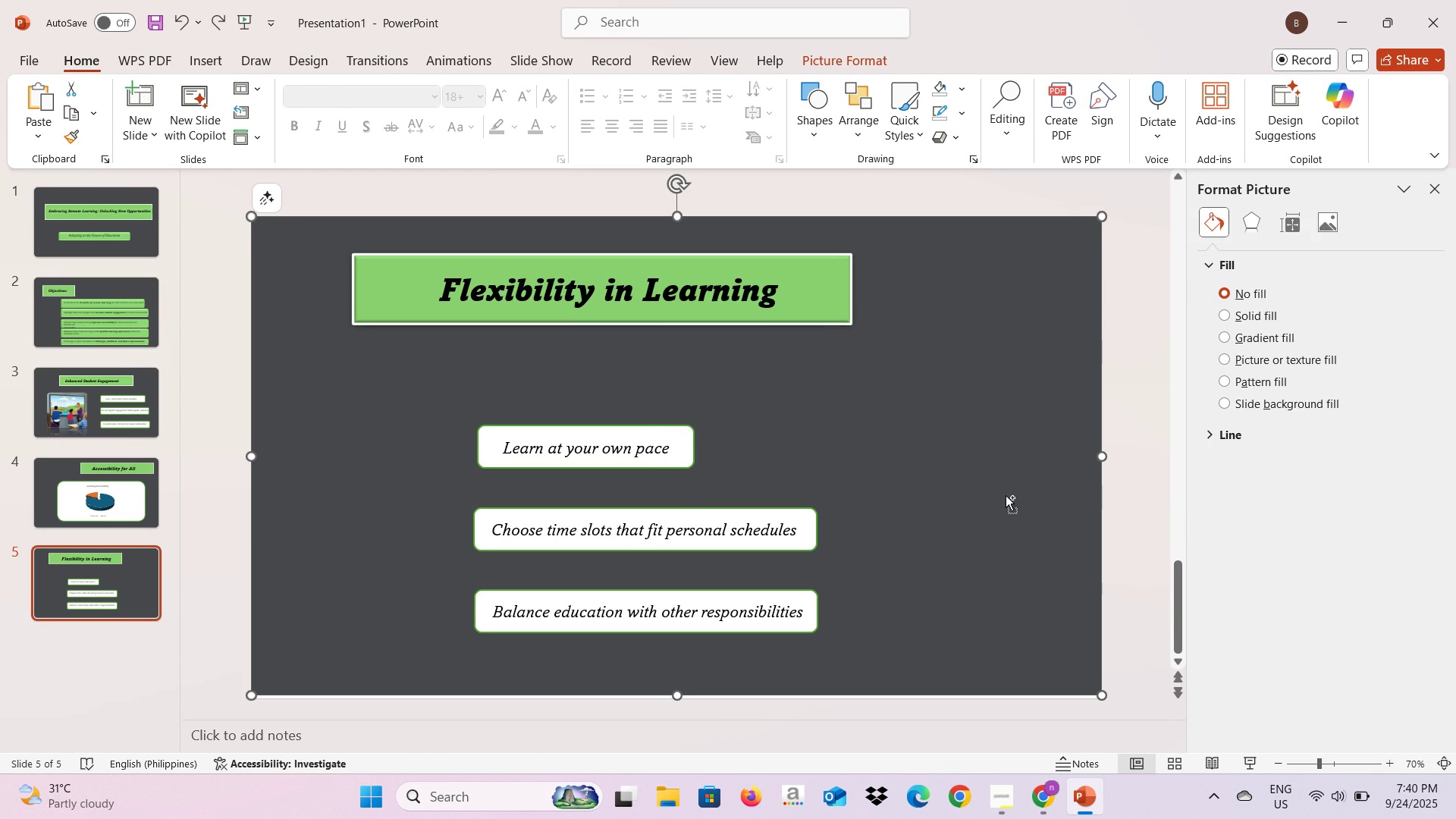 
key(Control+V)
 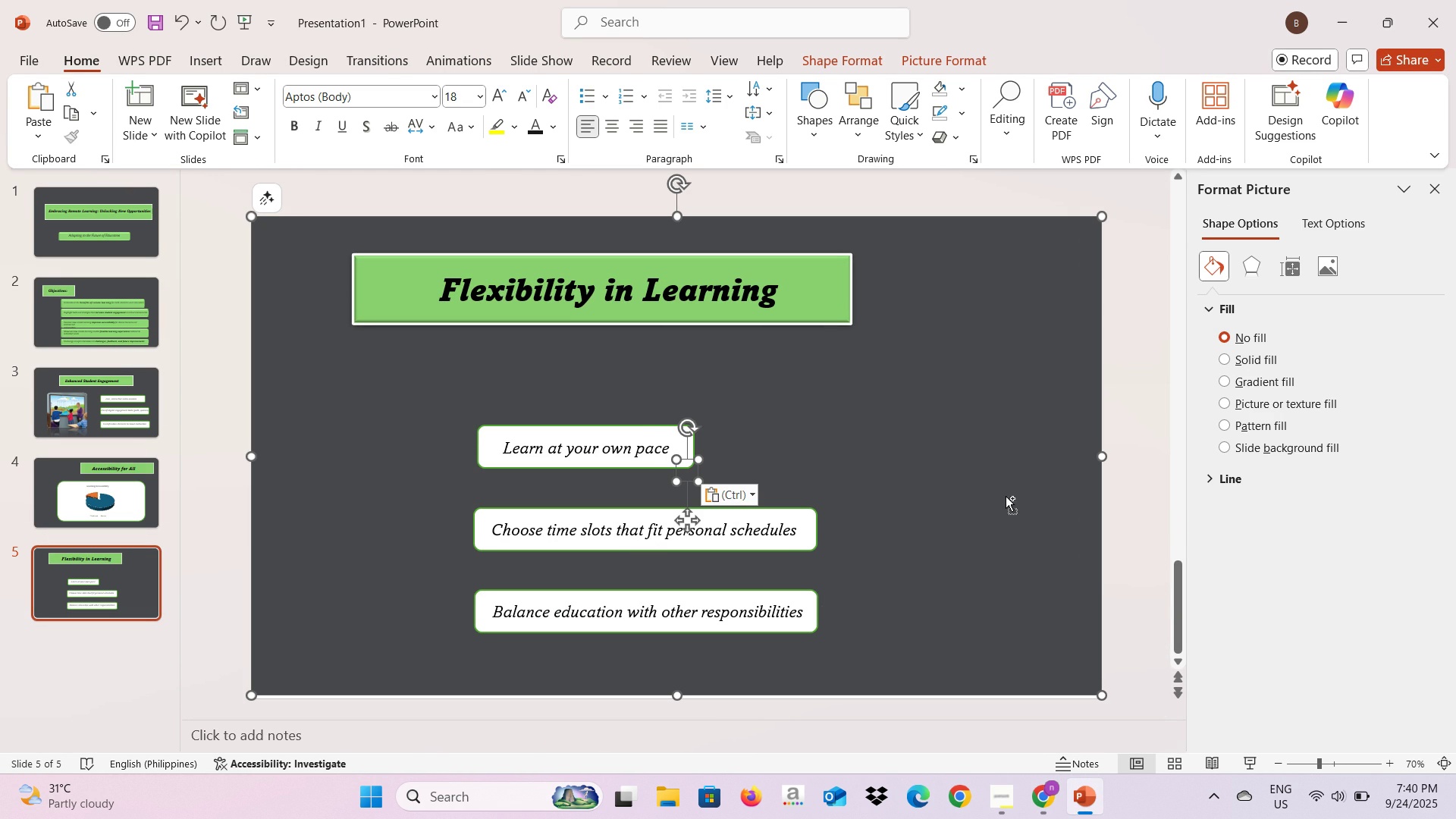 
hold_key(key=ControlLeft, duration=0.46)
 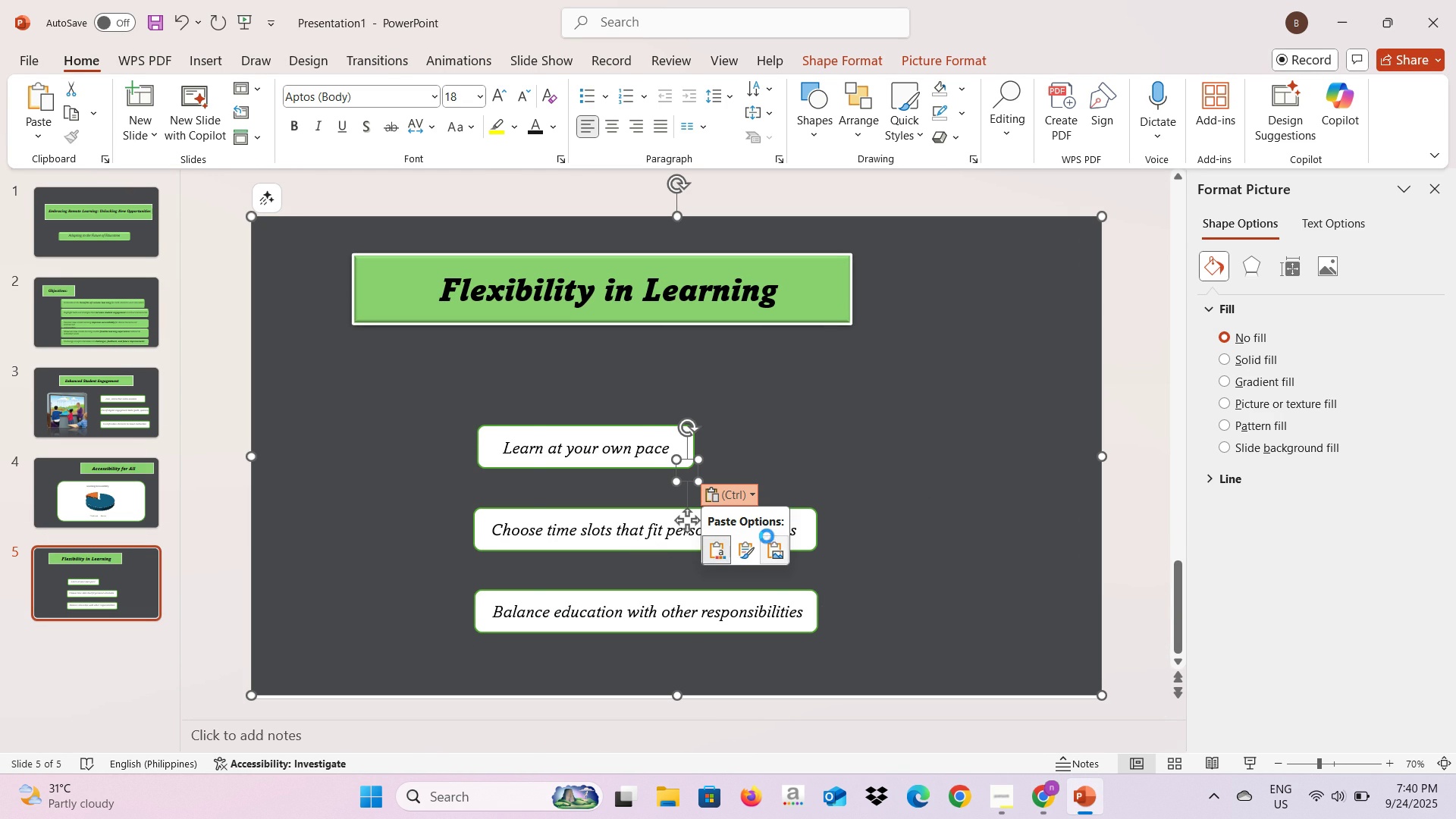 
left_click([767, 539])
 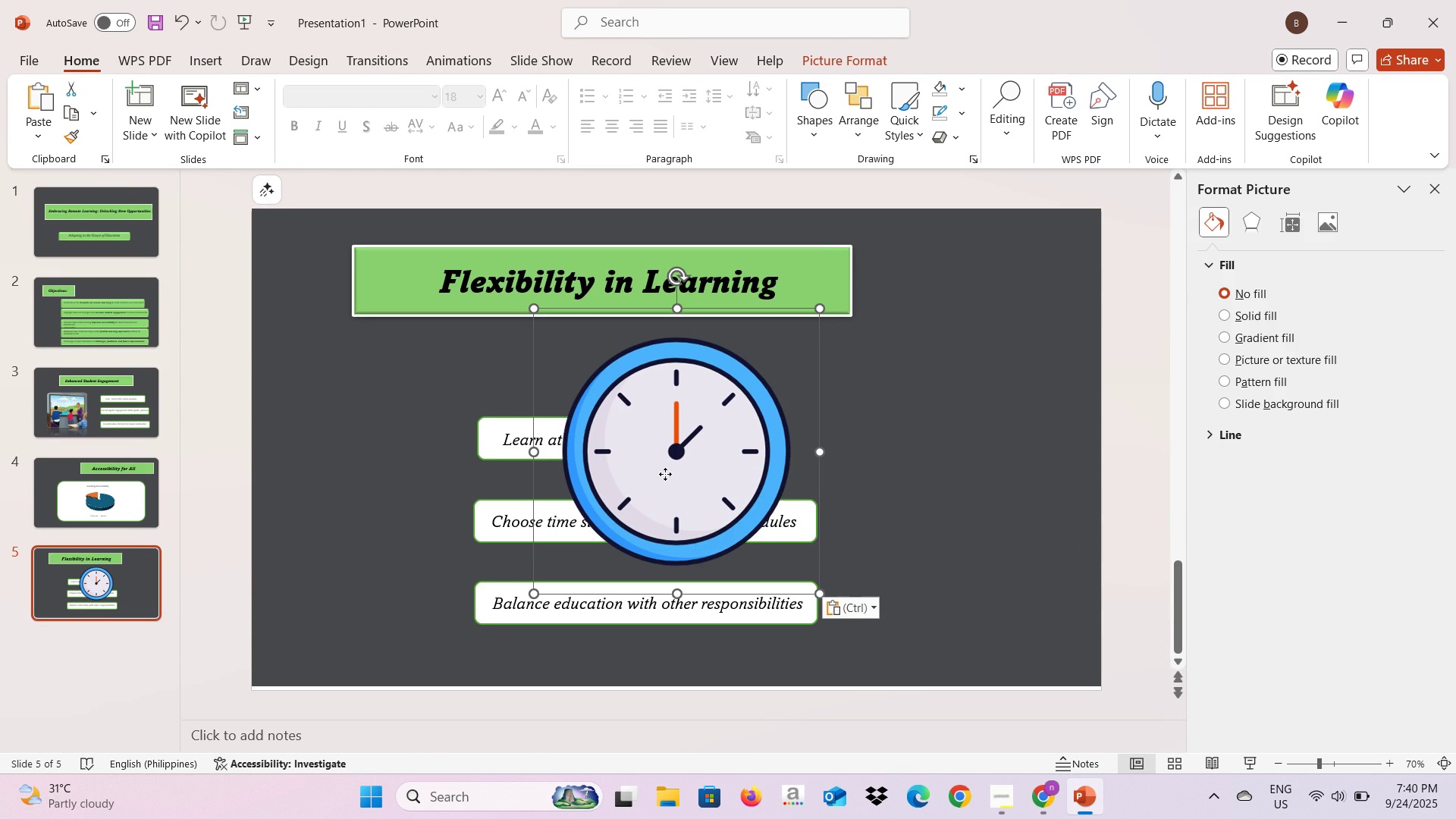 
left_click([665, 474])
 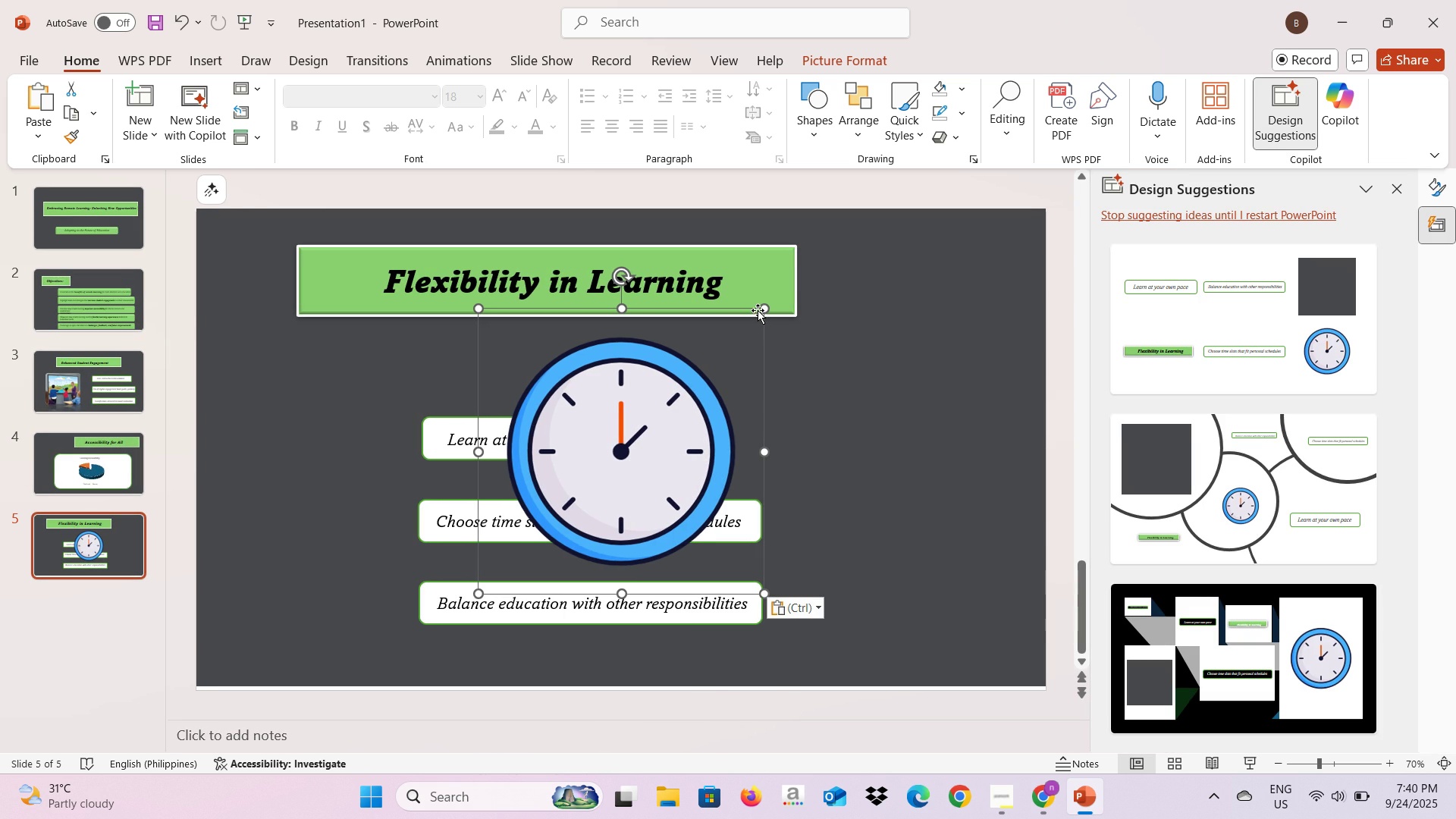 
left_click_drag(start_coordinate=[764, 309], to_coordinate=[639, 447])
 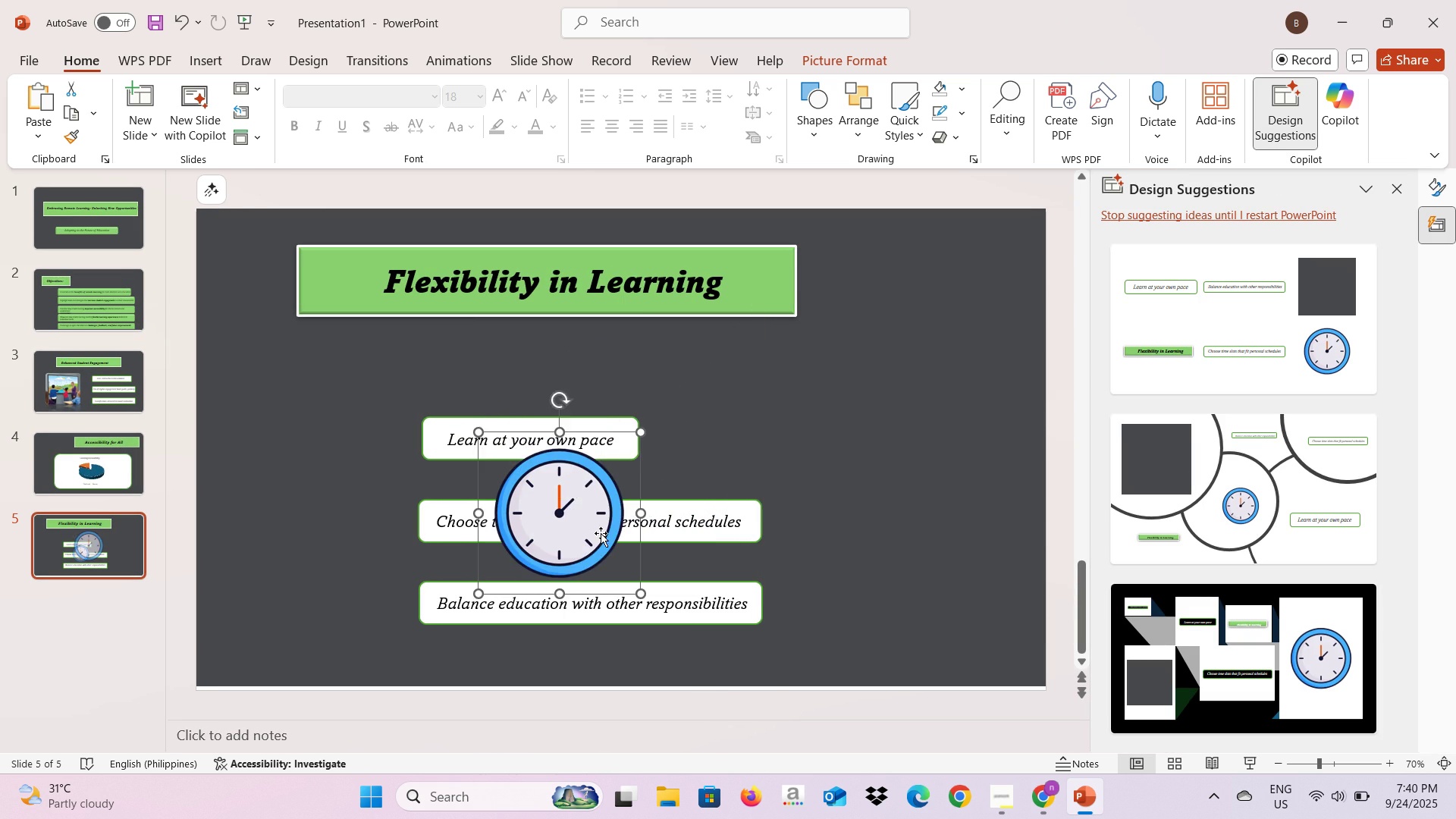 
left_click_drag(start_coordinate=[601, 533], to_coordinate=[405, 451])
 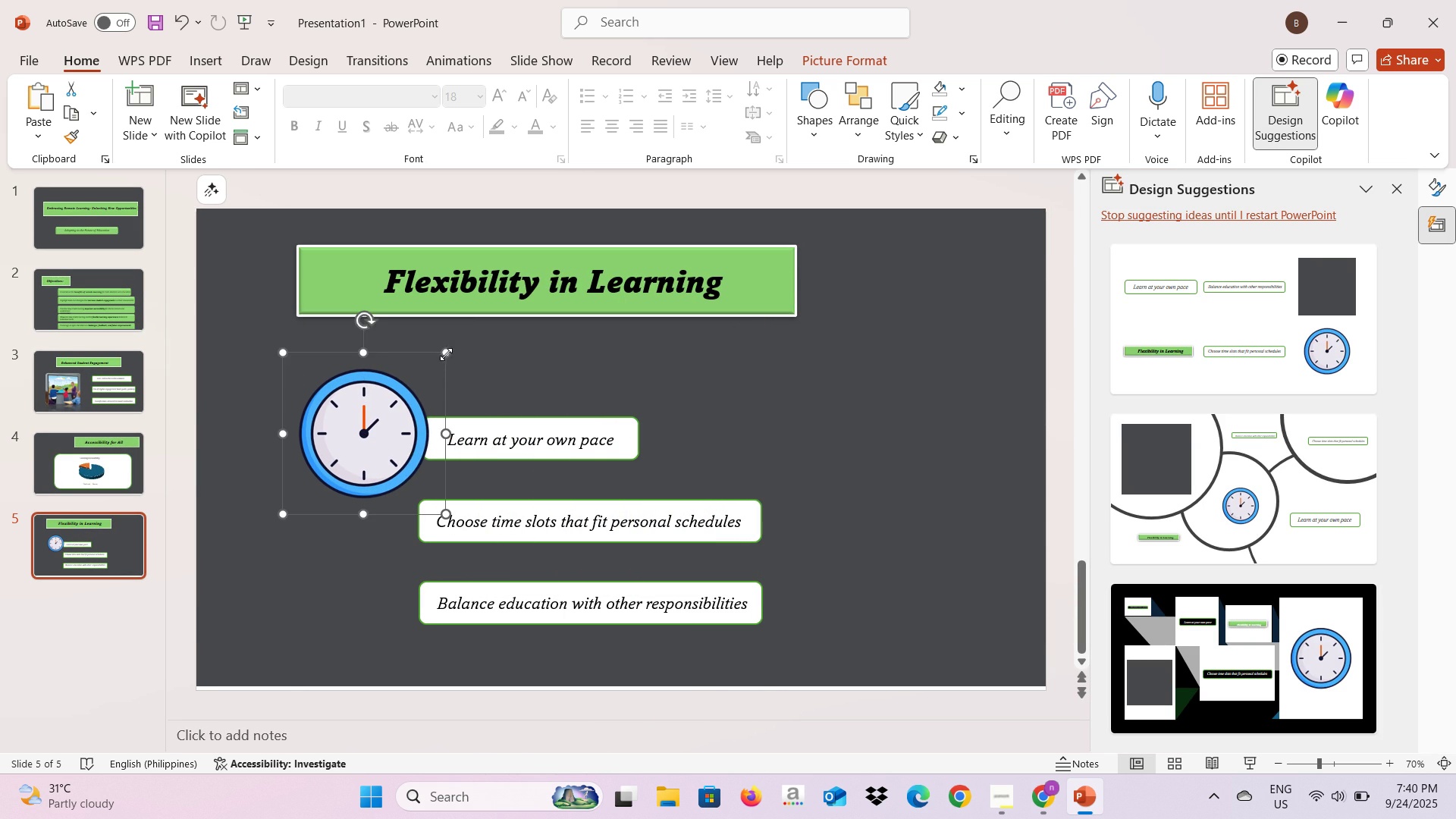 
left_click_drag(start_coordinate=[444, 353], to_coordinate=[414, 400])
 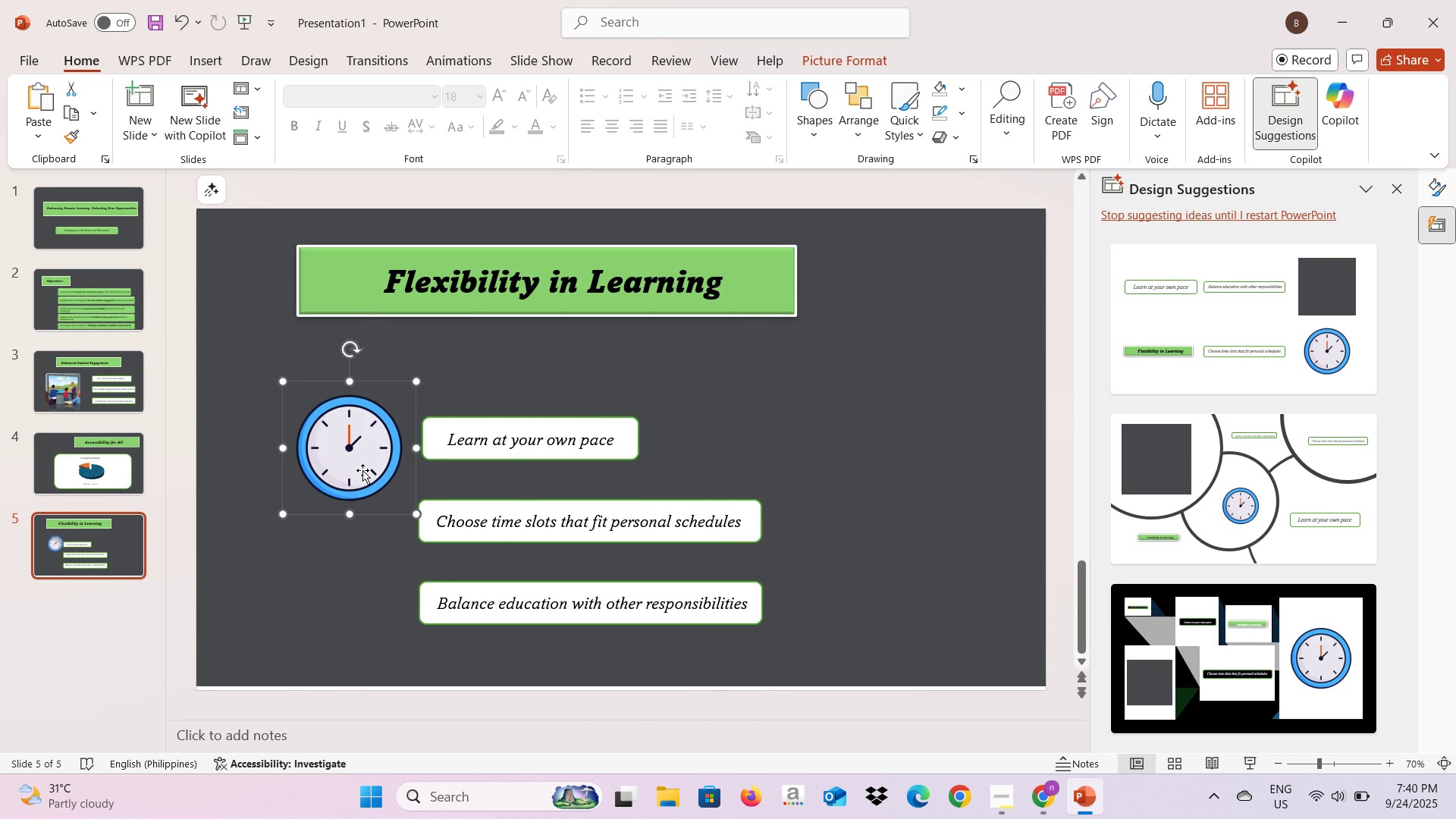 
left_click_drag(start_coordinate=[362, 470], to_coordinate=[362, 449])
 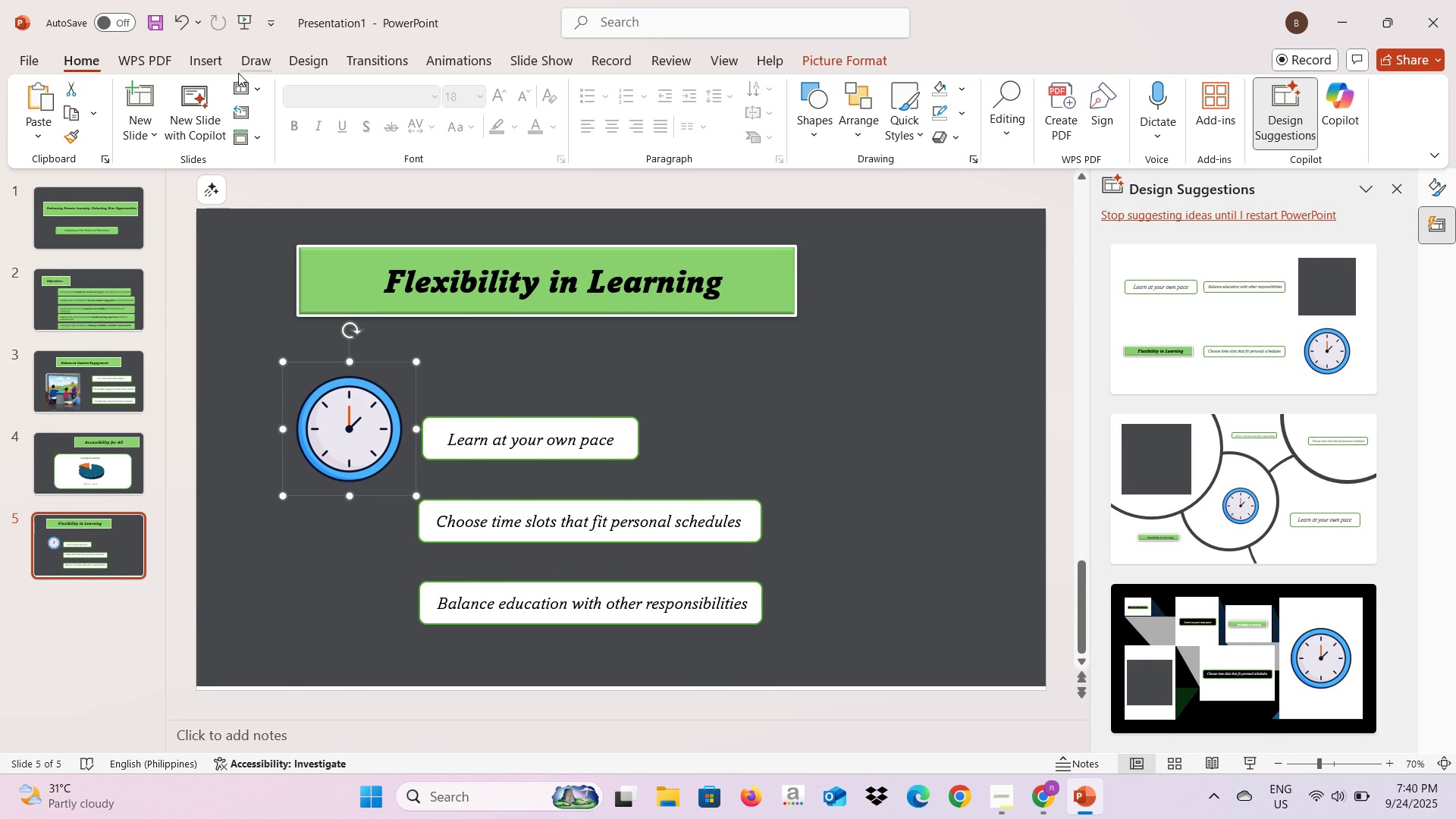 
left_click([216, 64])
 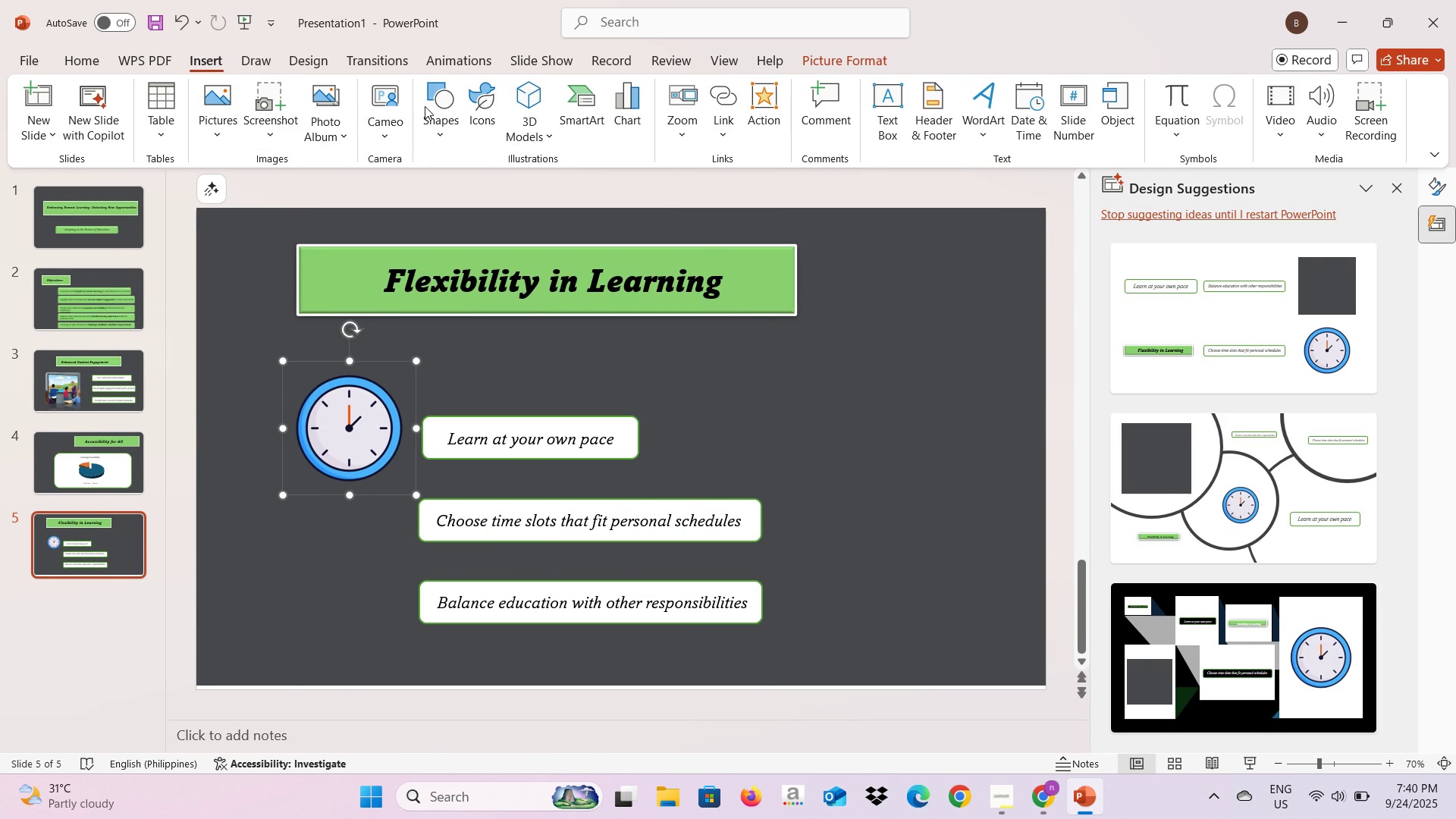 
left_click([428, 105])
 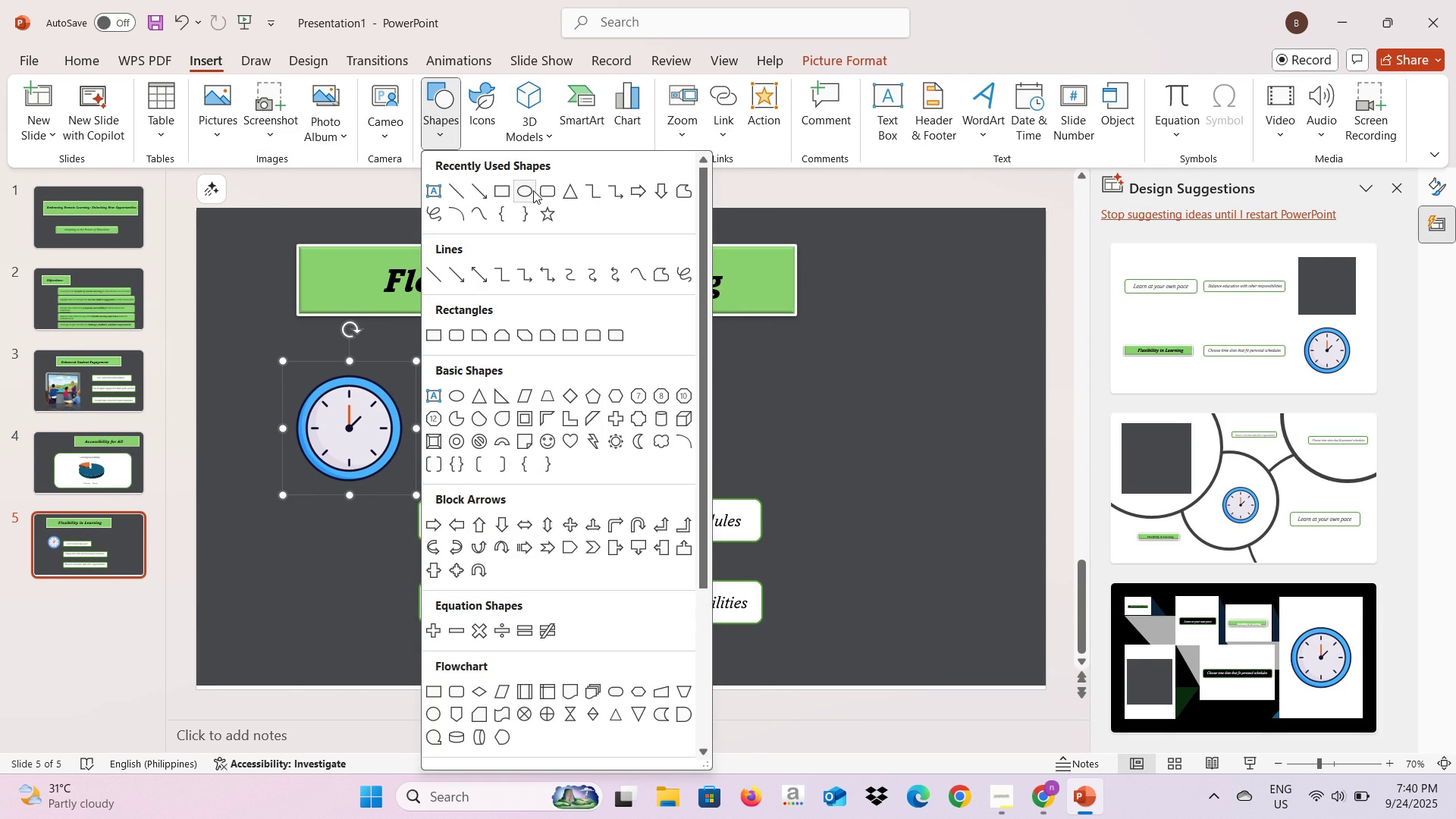 
left_click([531, 190])
 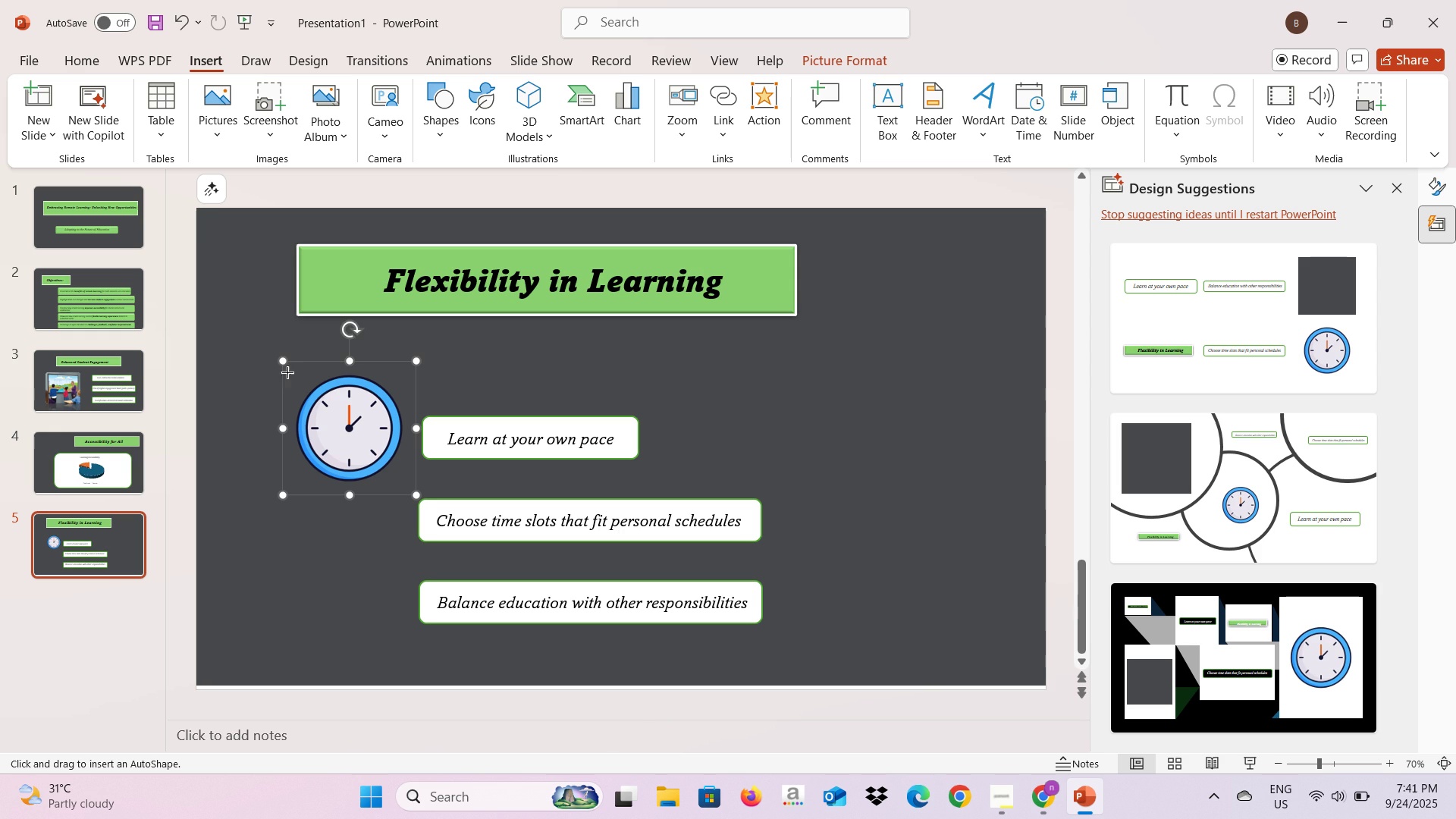 
left_click_drag(start_coordinate=[287, 370], to_coordinate=[416, 488])
 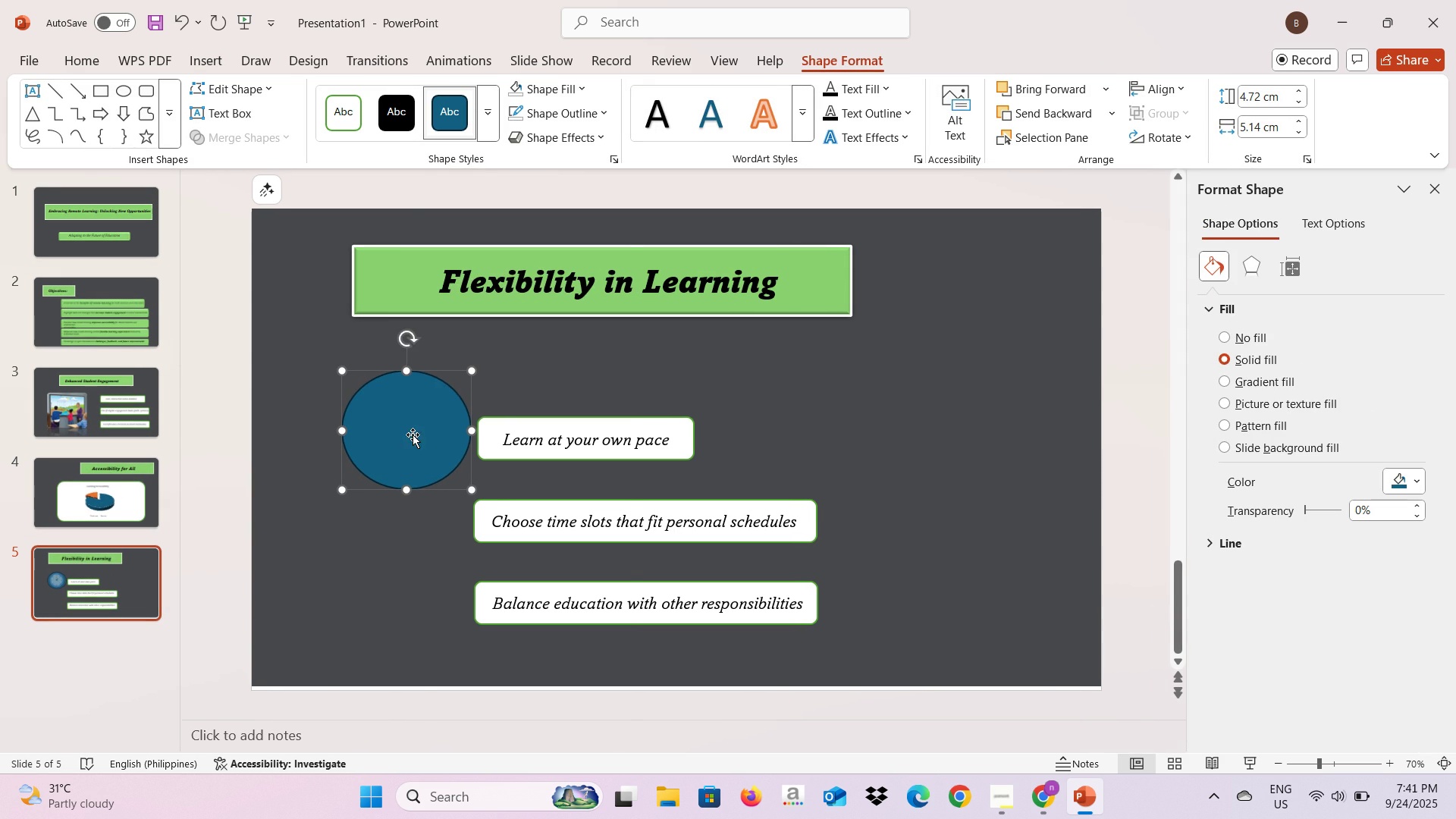 
right_click([413, 434])
 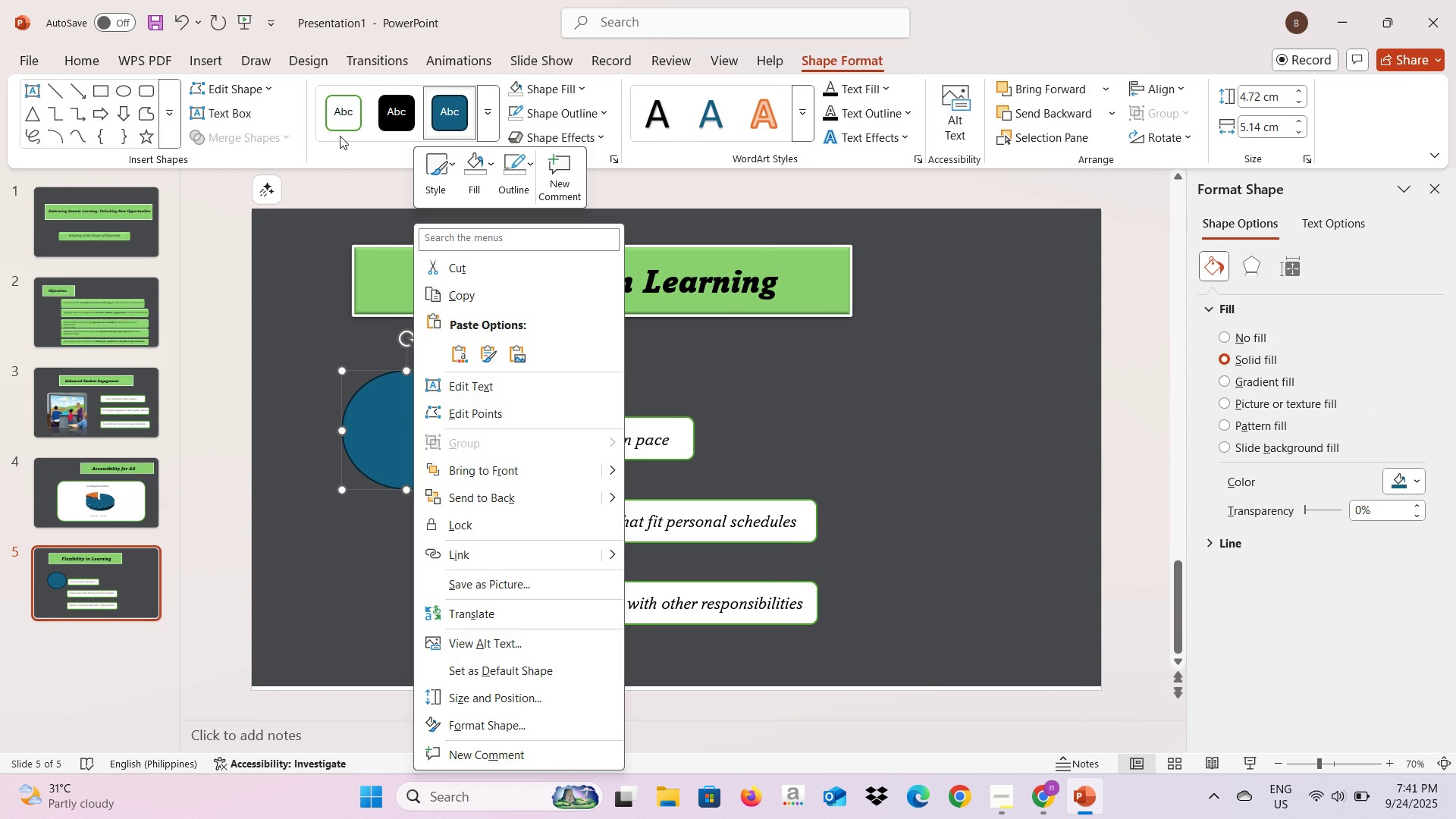 
left_click([340, 121])
 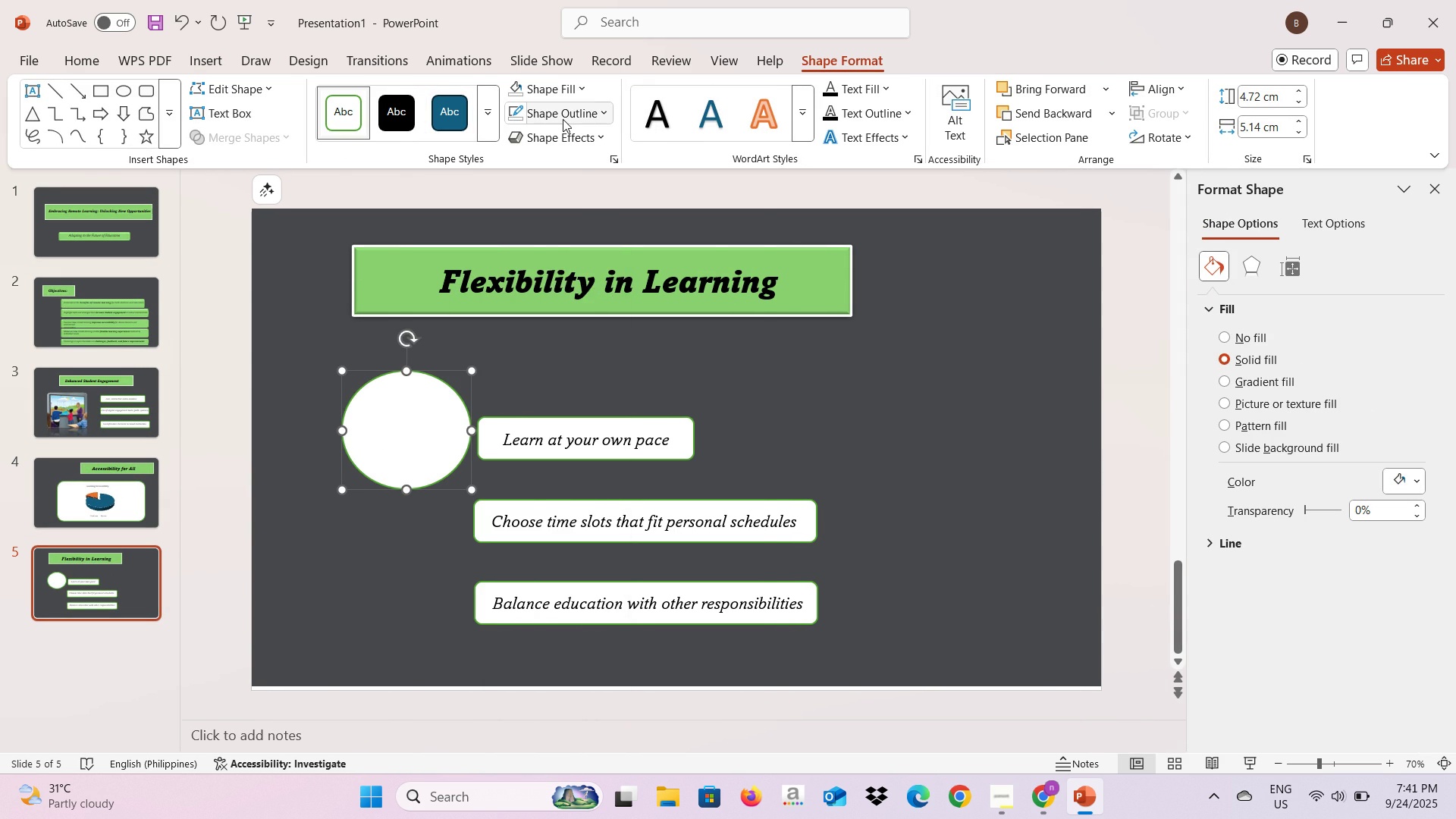 
left_click([563, 119])
 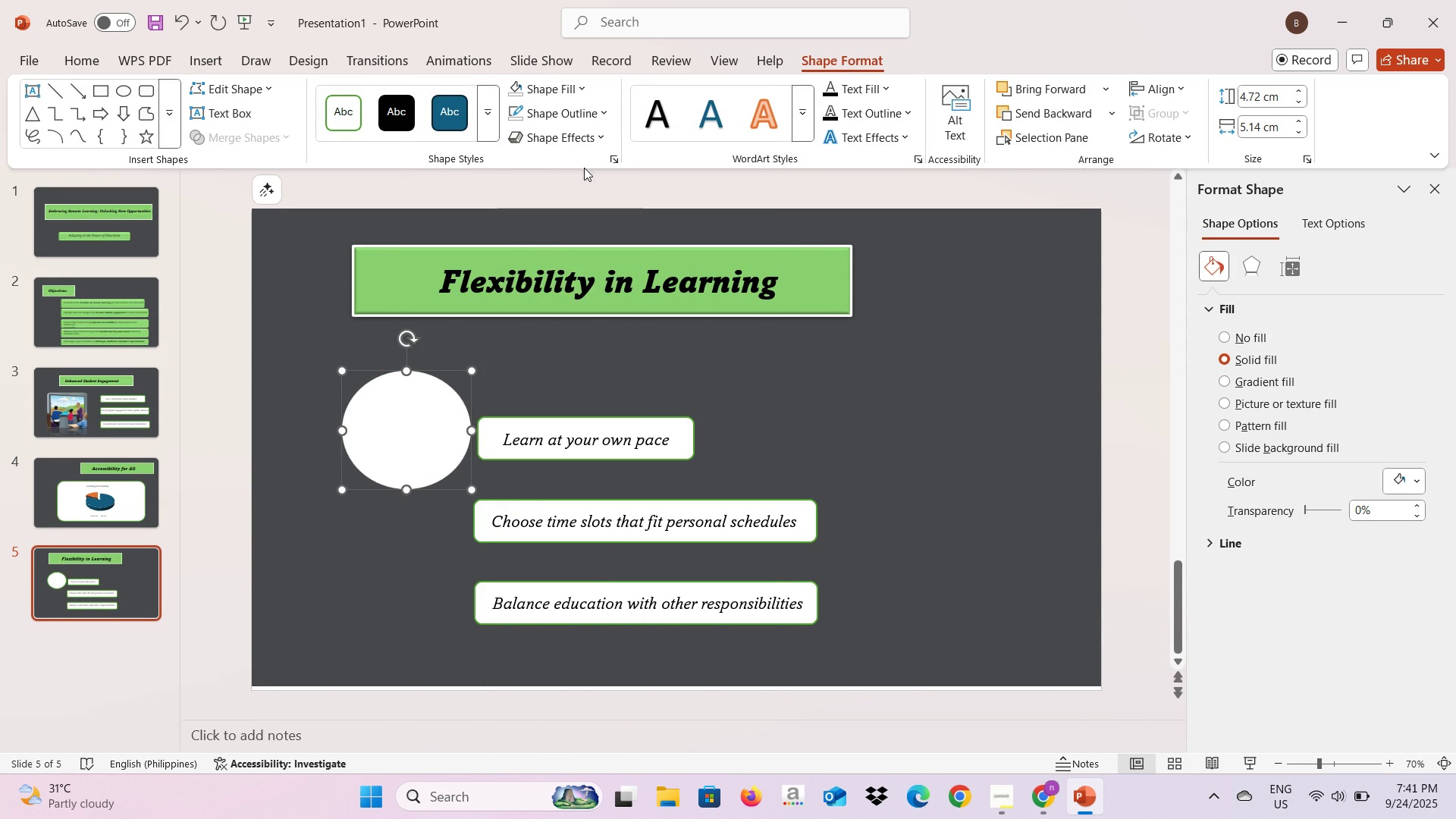 
left_click([579, 140])
 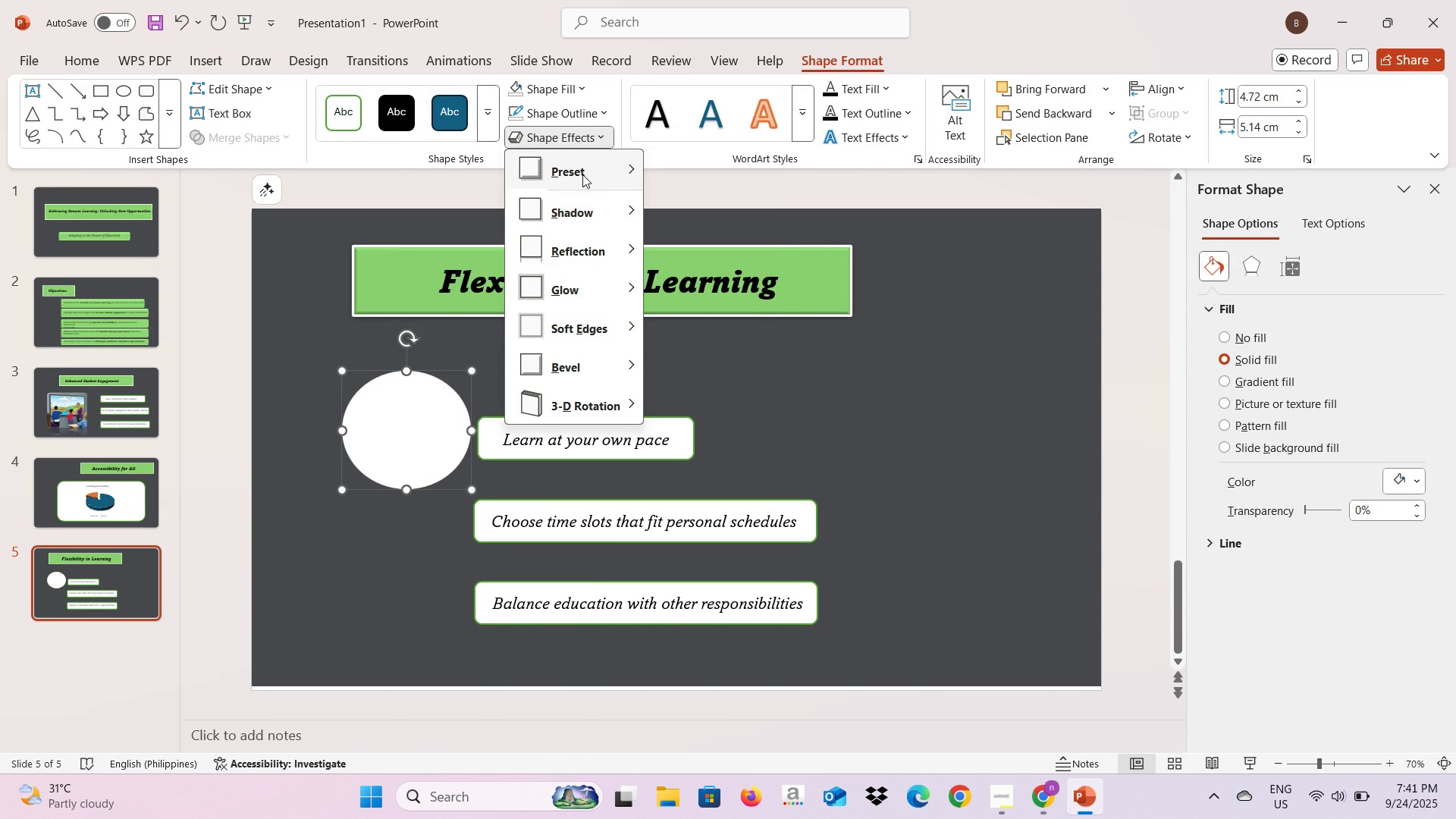 
left_click([582, 174])
 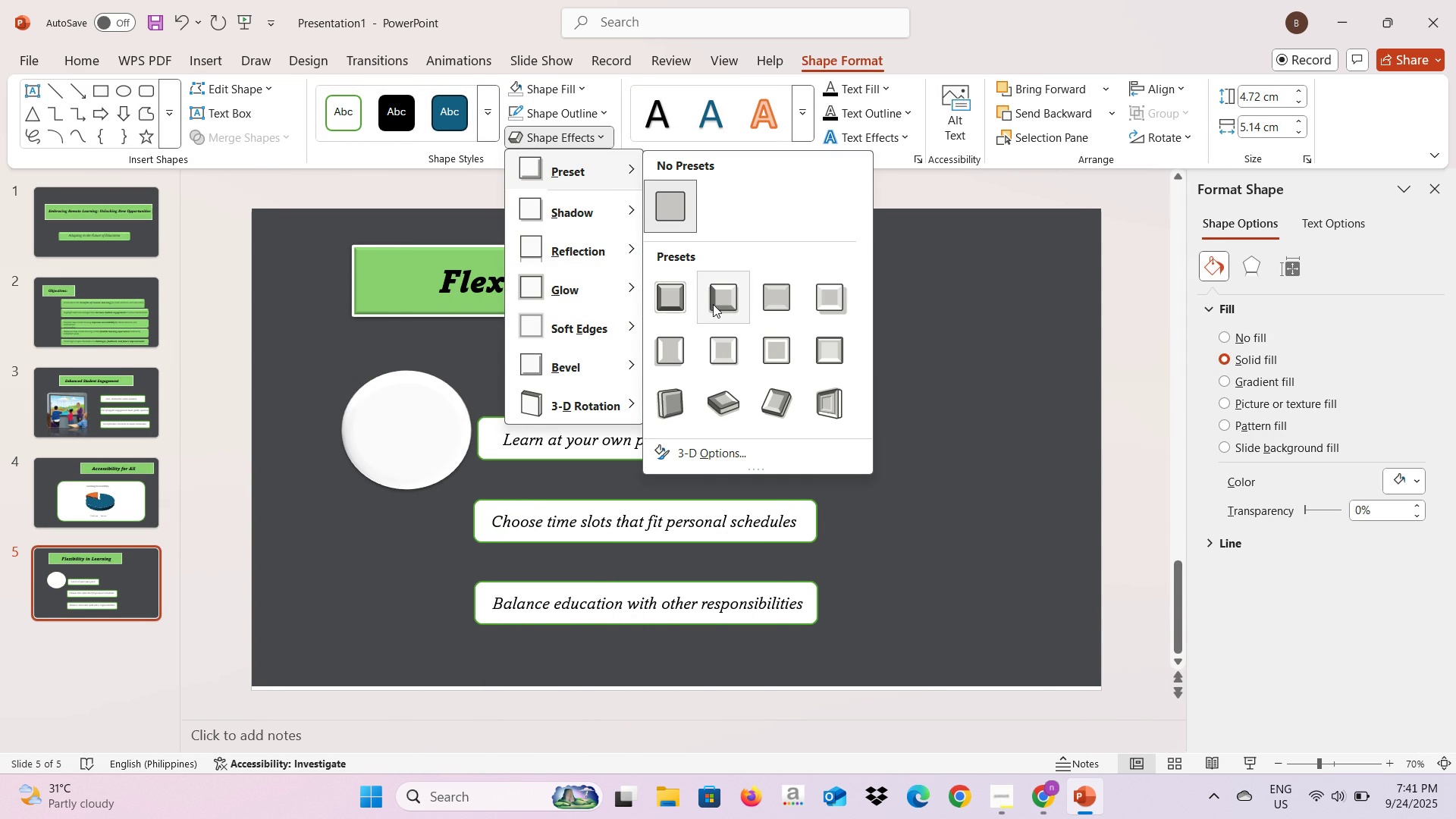 
left_click([713, 304])
 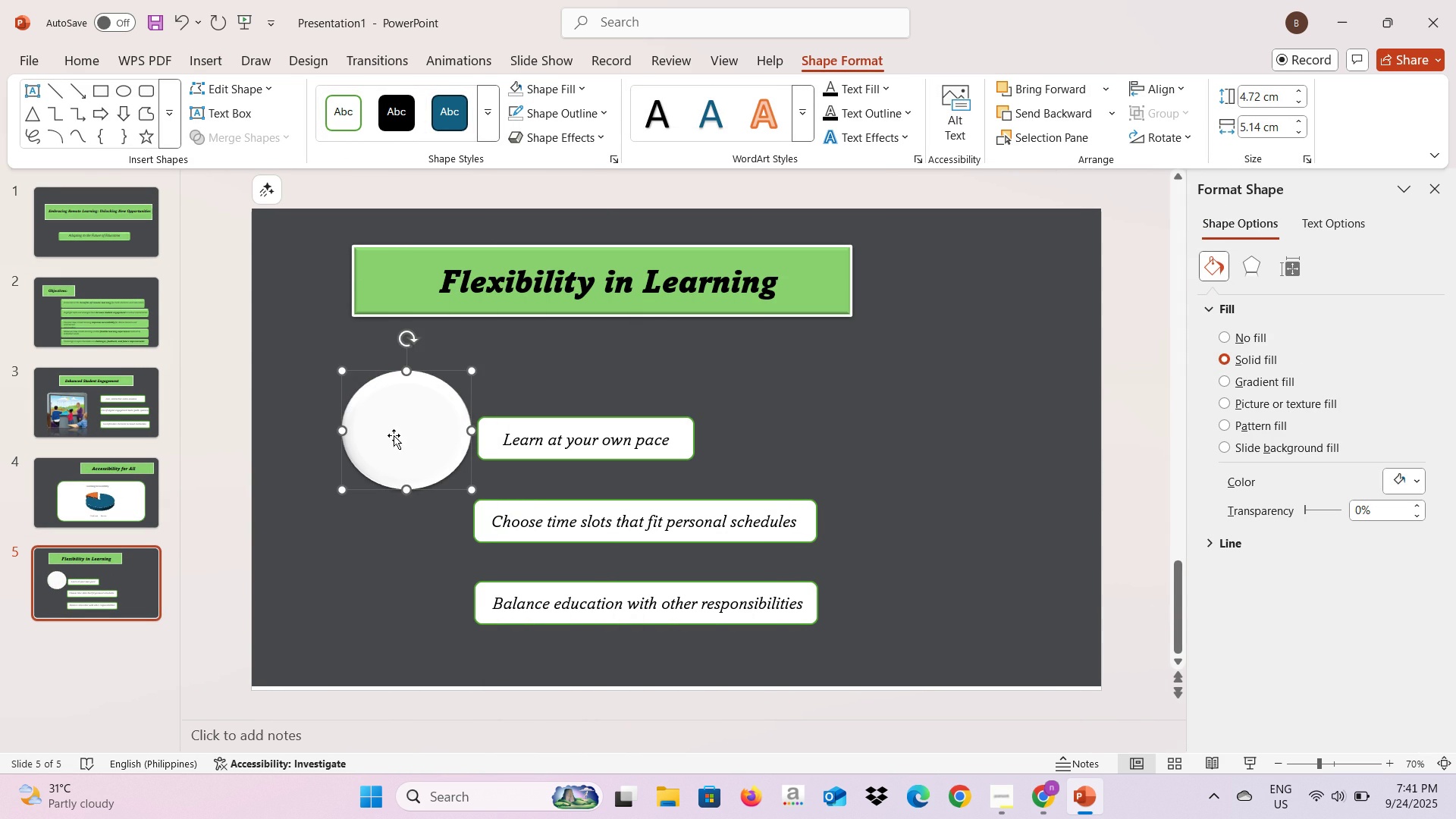 
left_click_drag(start_coordinate=[394, 435], to_coordinate=[390, 512])
 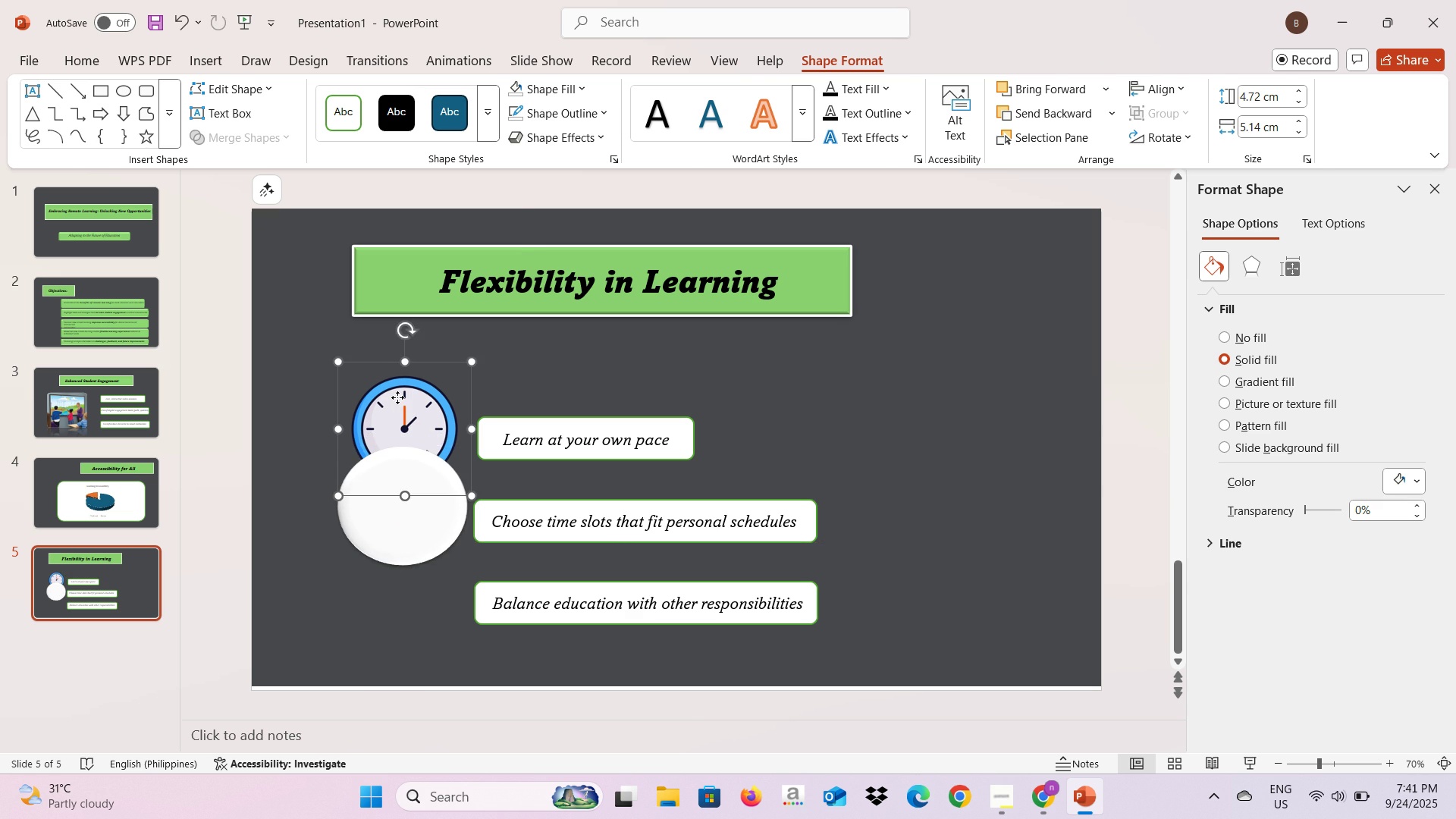 
left_click([397, 397])
 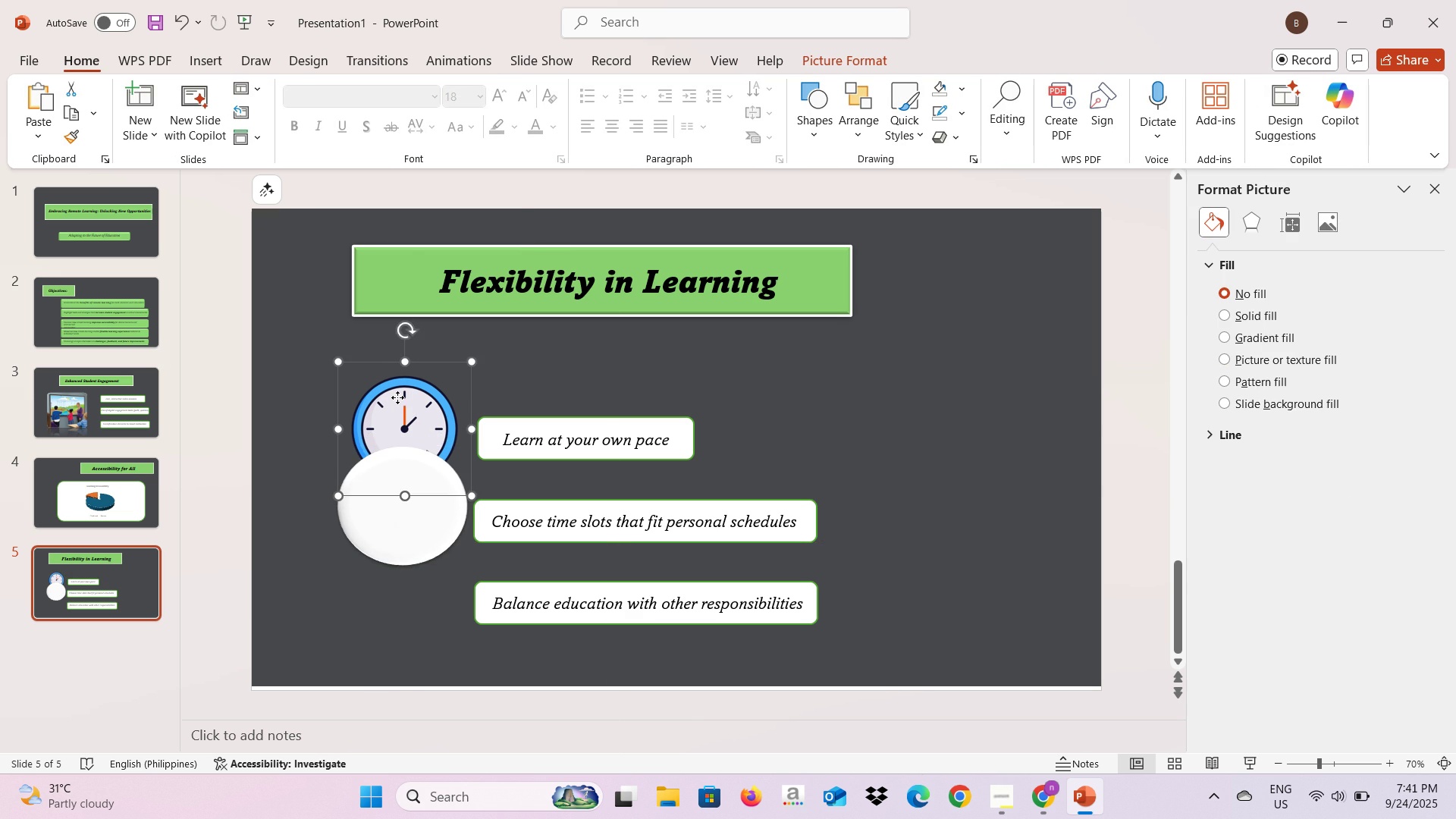 
right_click([397, 397])
 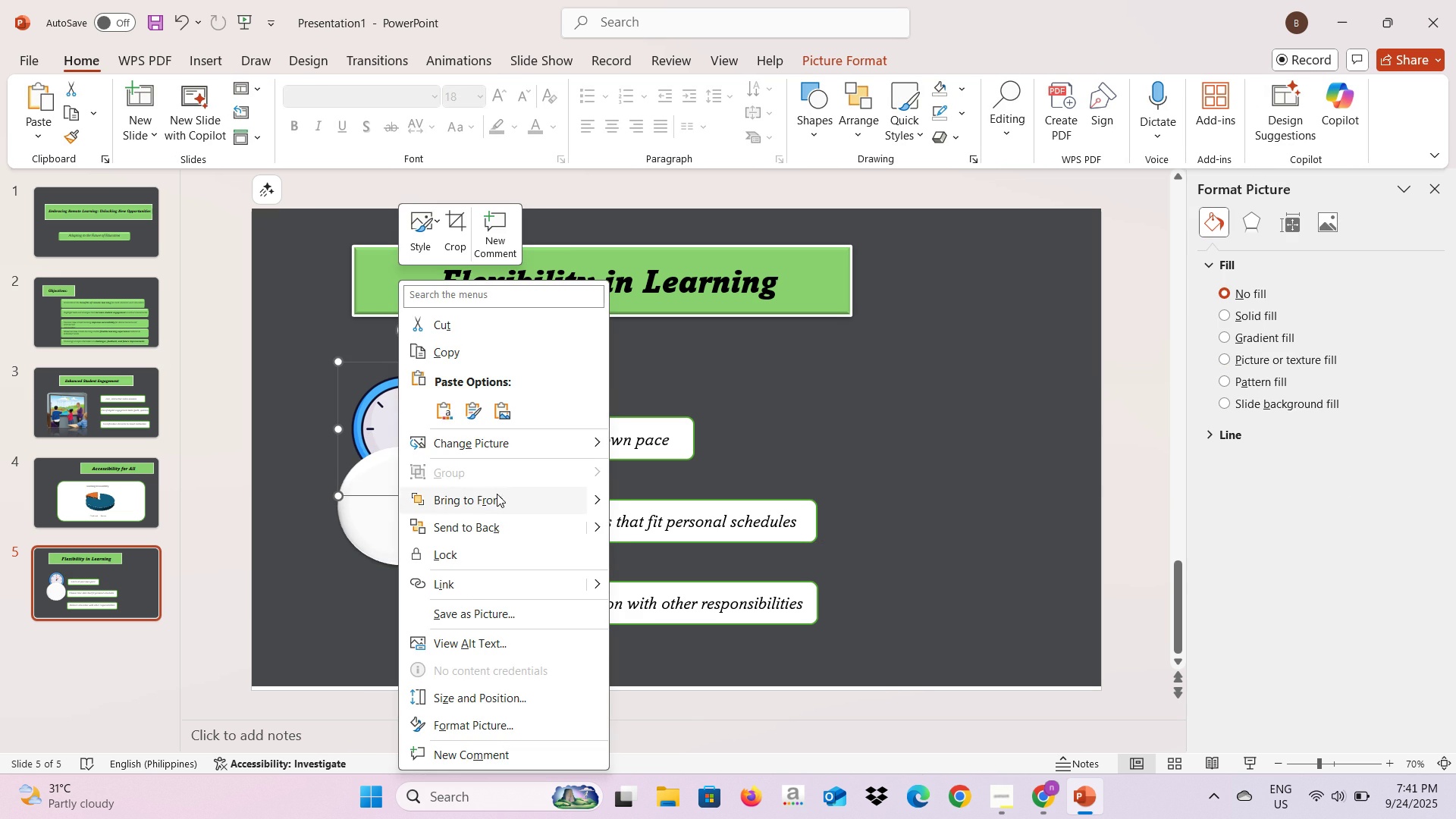 
left_click([497, 494])
 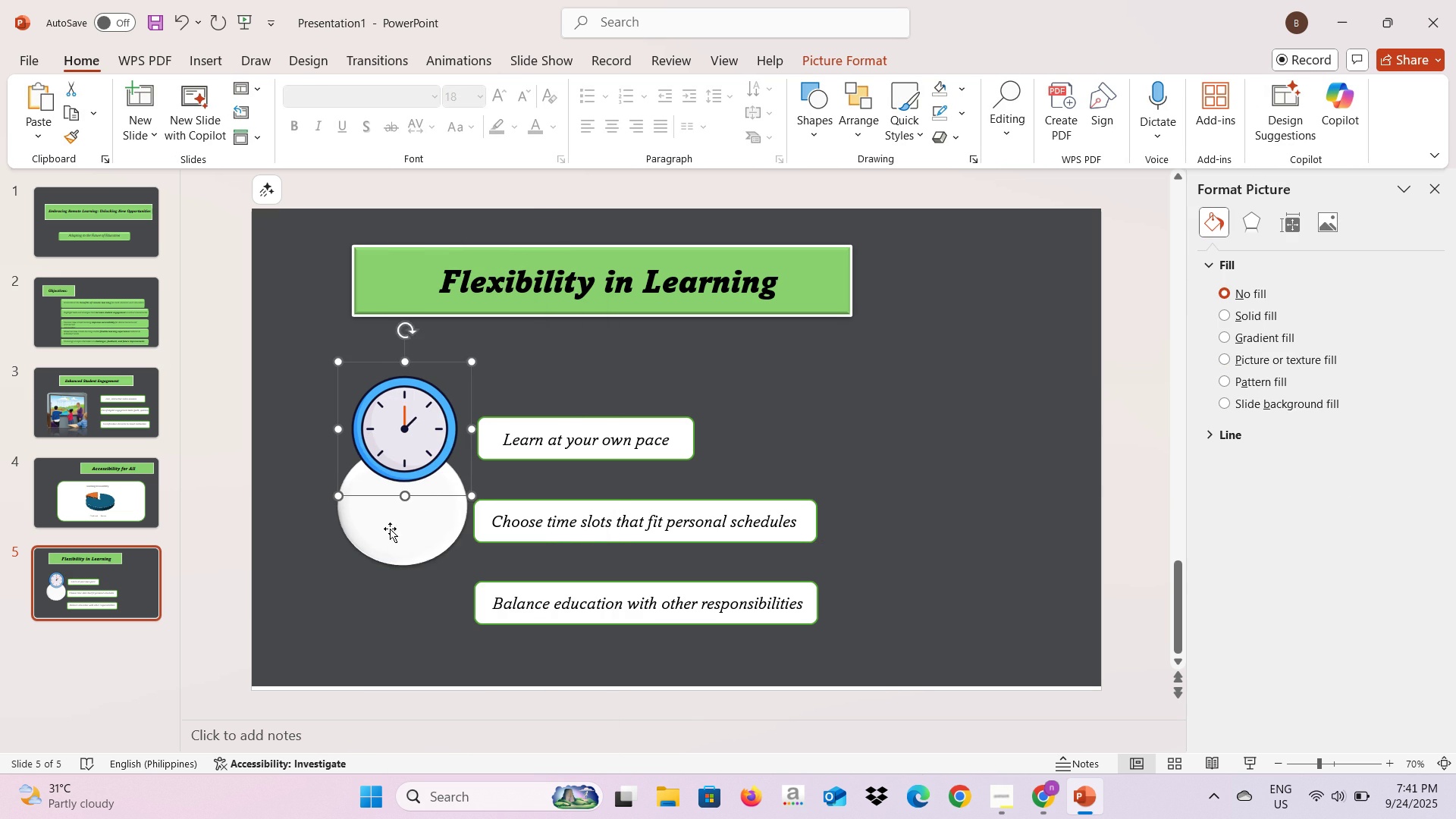 
left_click_drag(start_coordinate=[390, 529], to_coordinate=[394, 455])
 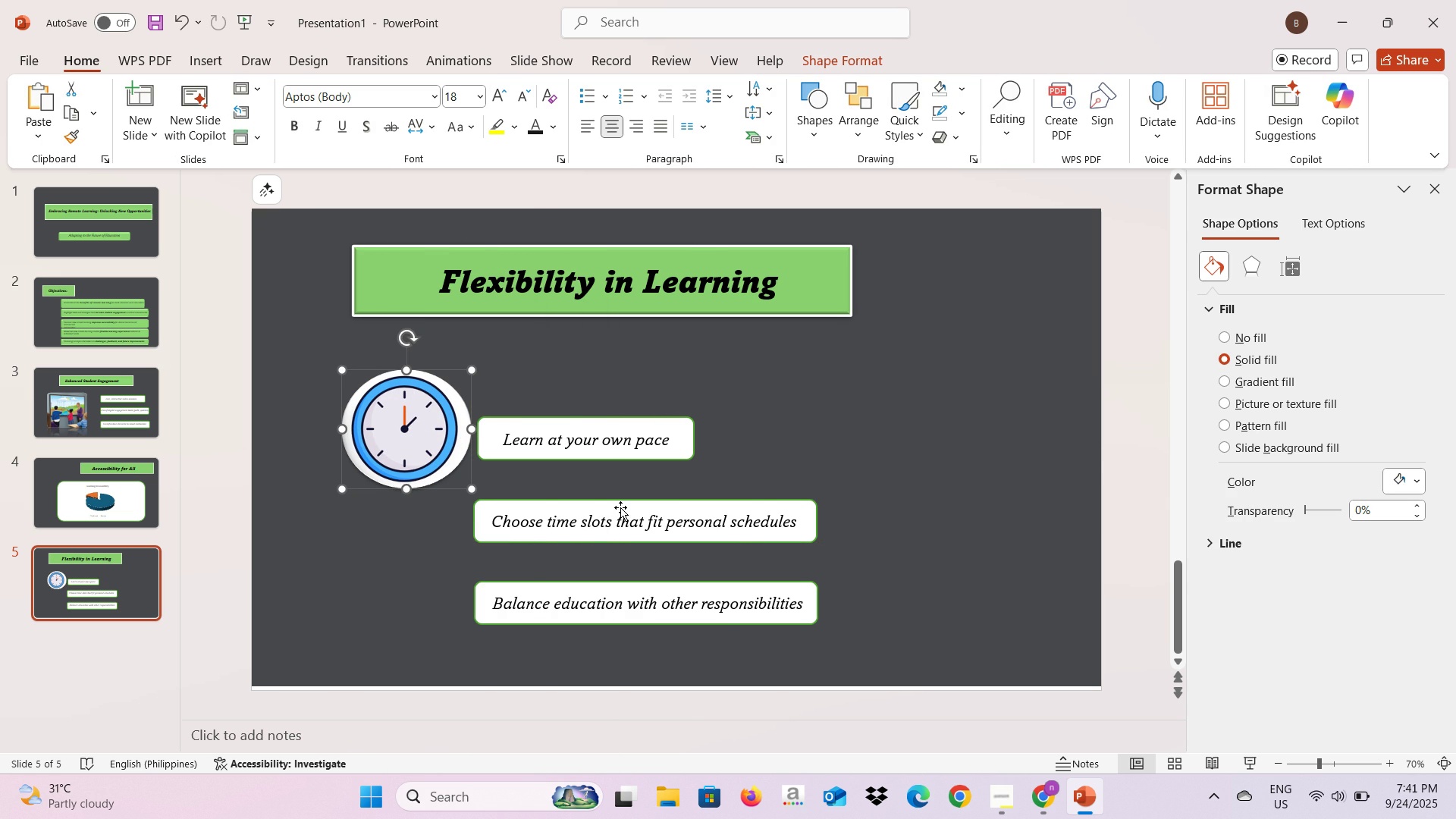 
key(Alt+AltLeft)
 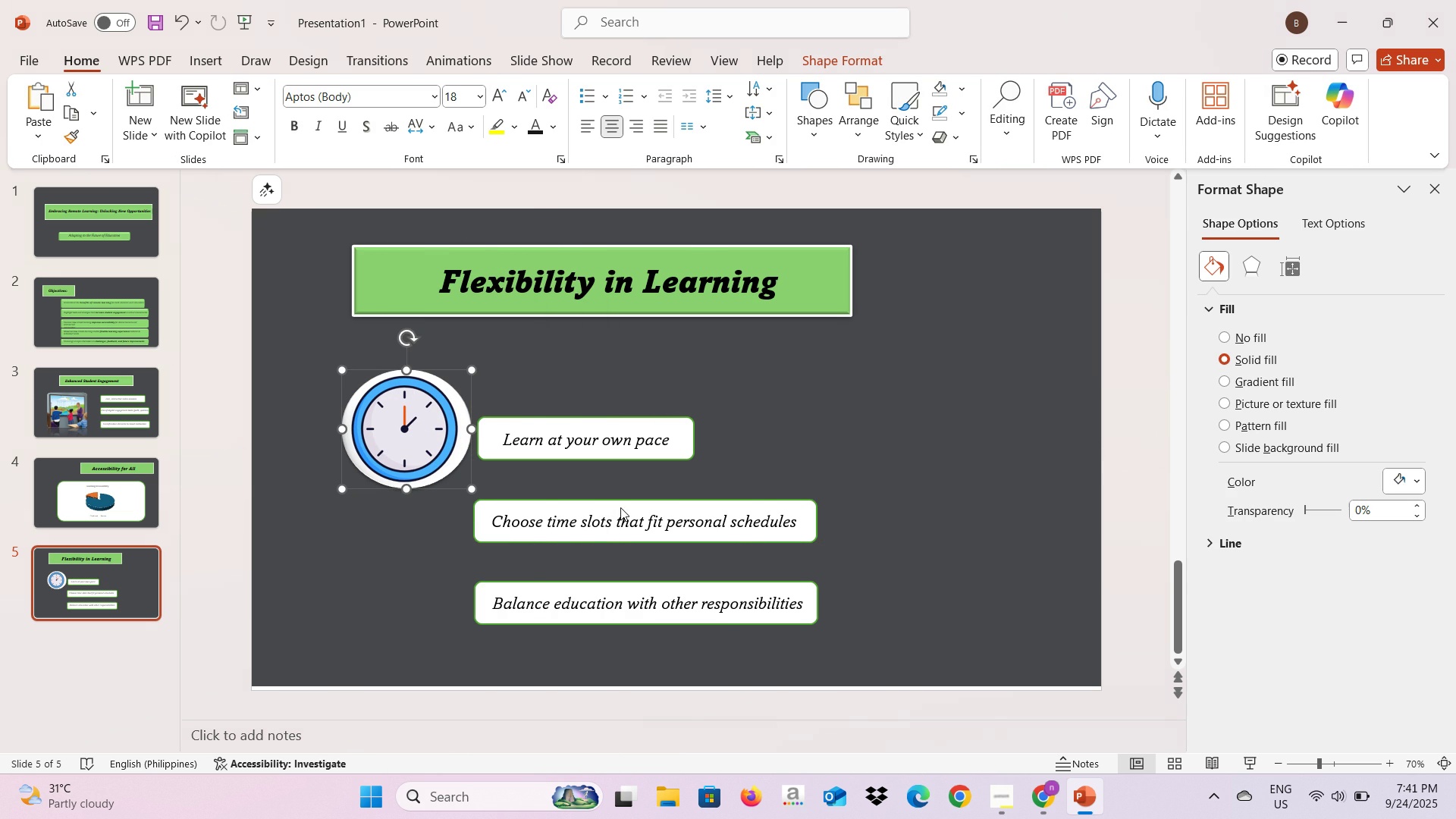 
key(Alt+Tab)
 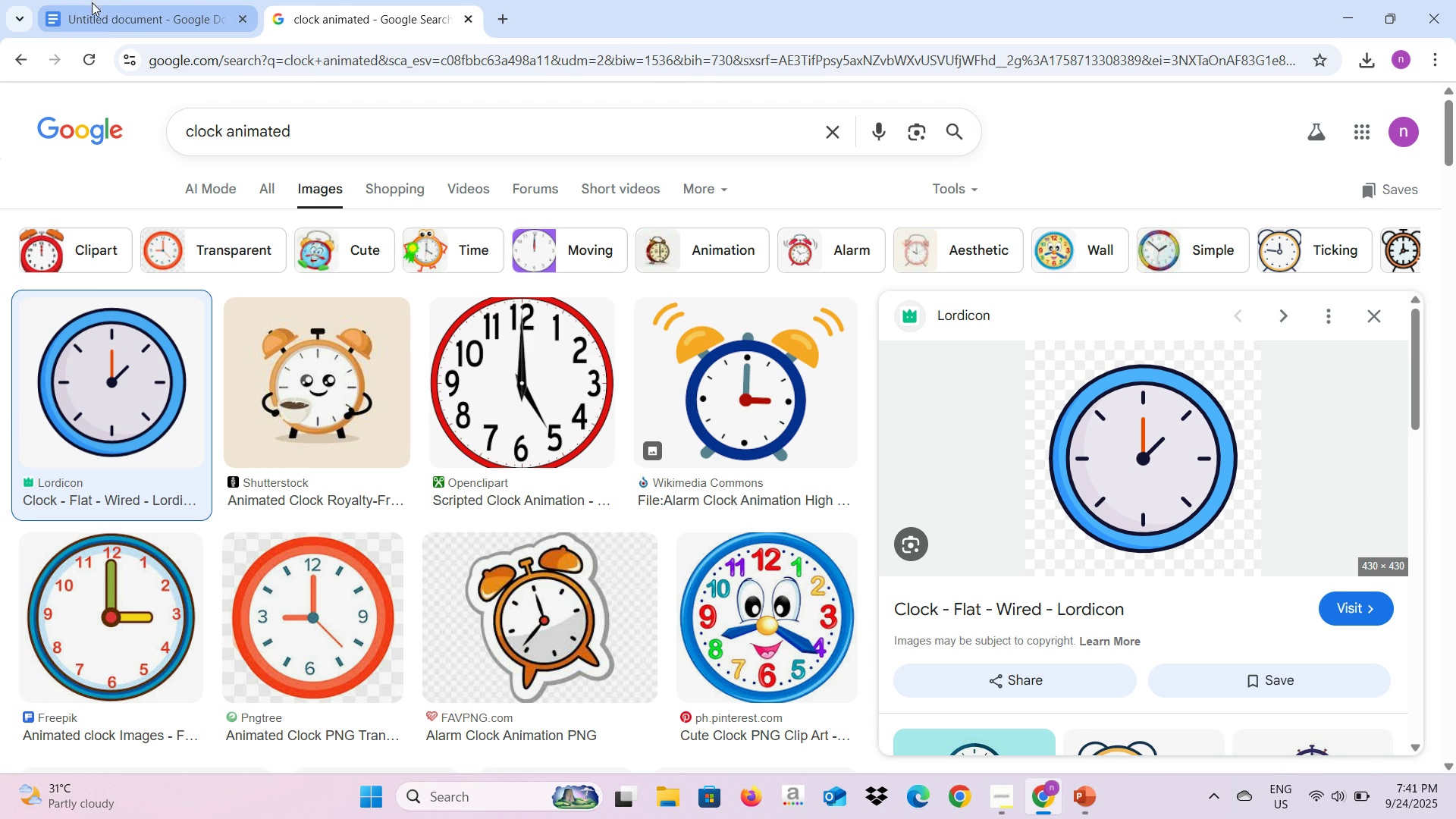 
left_click([115, 11])
 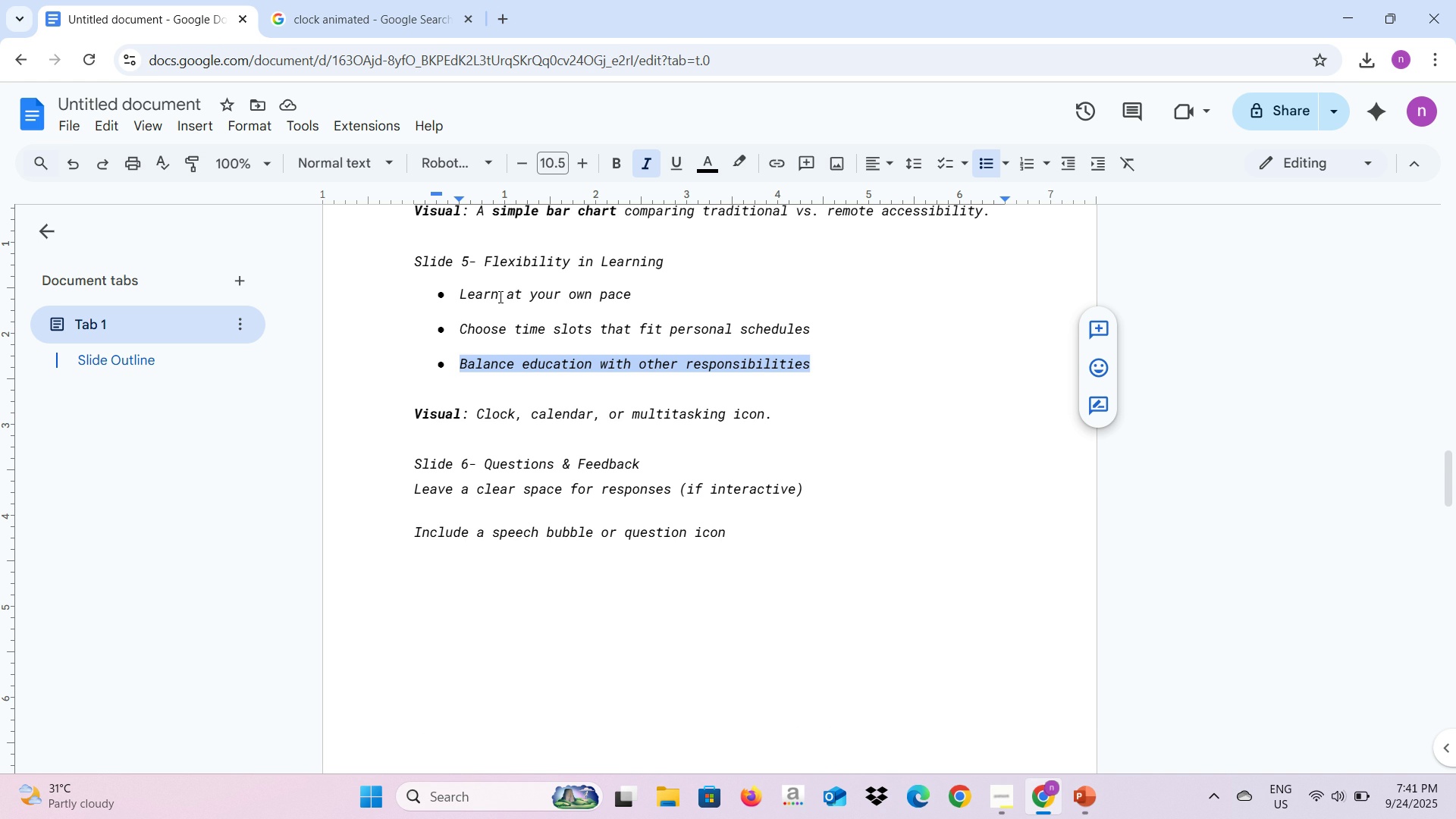 
wait(9.02)
 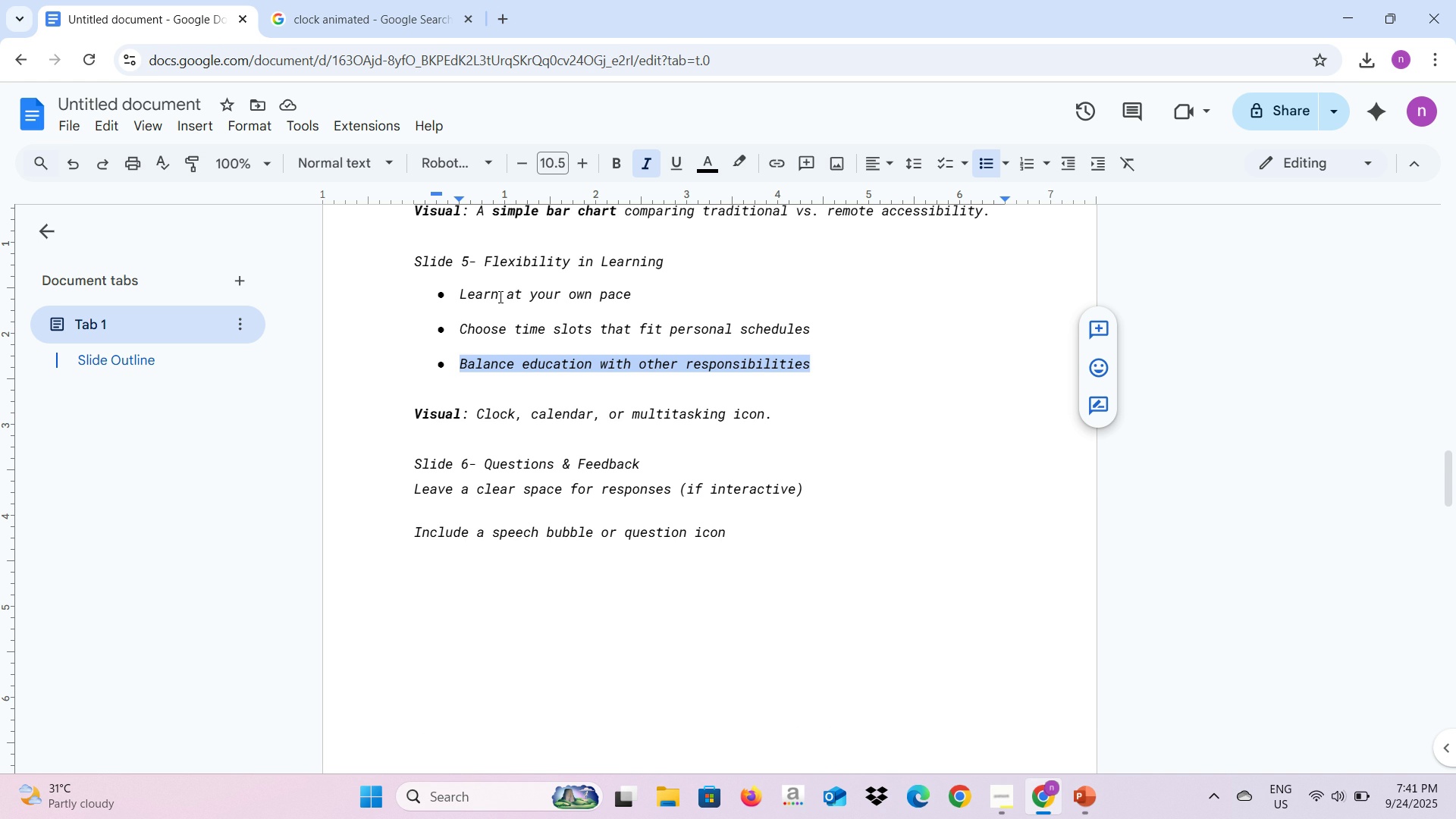 
key(Alt+AltLeft)
 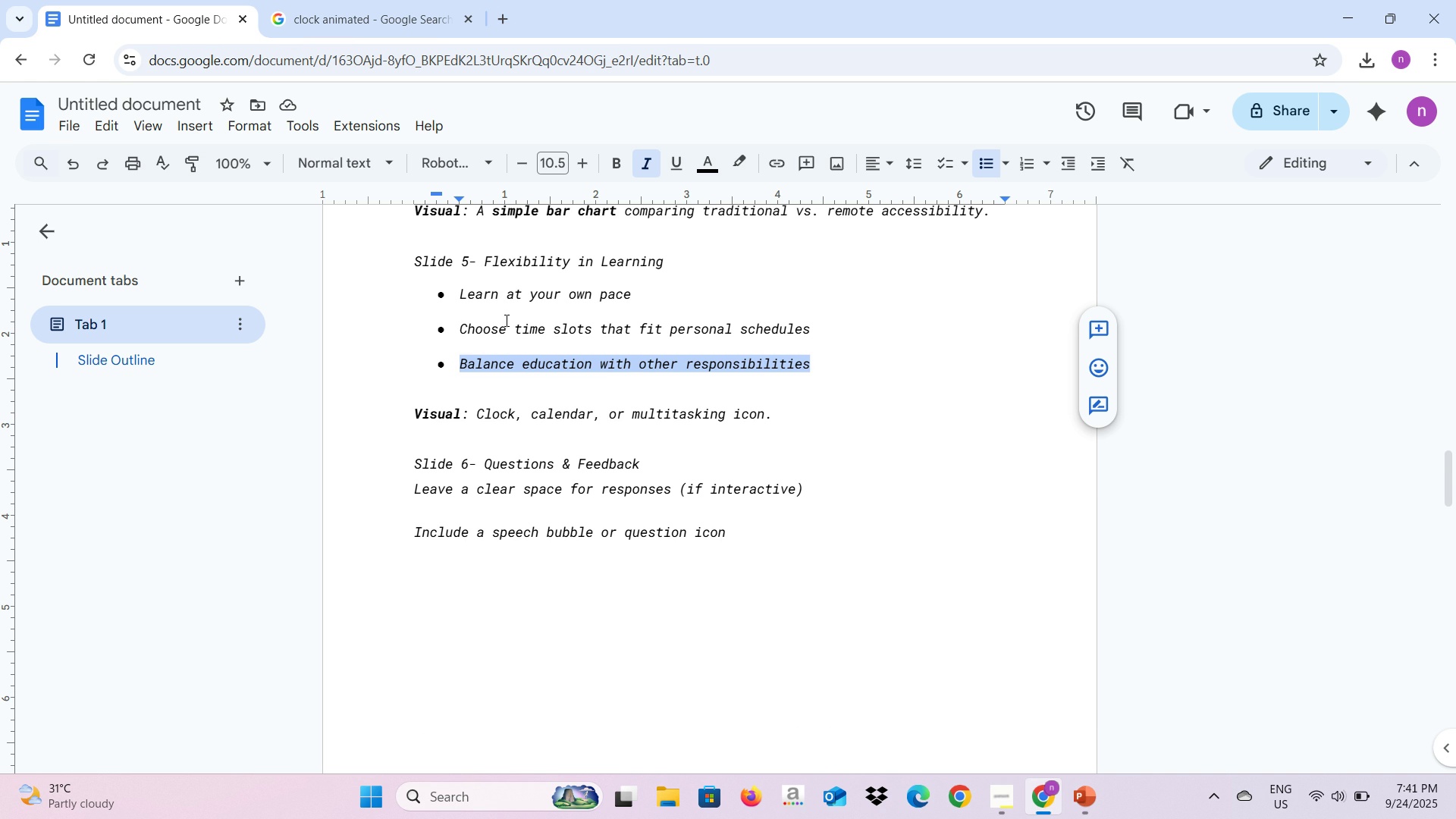 
key(Alt+Tab)
 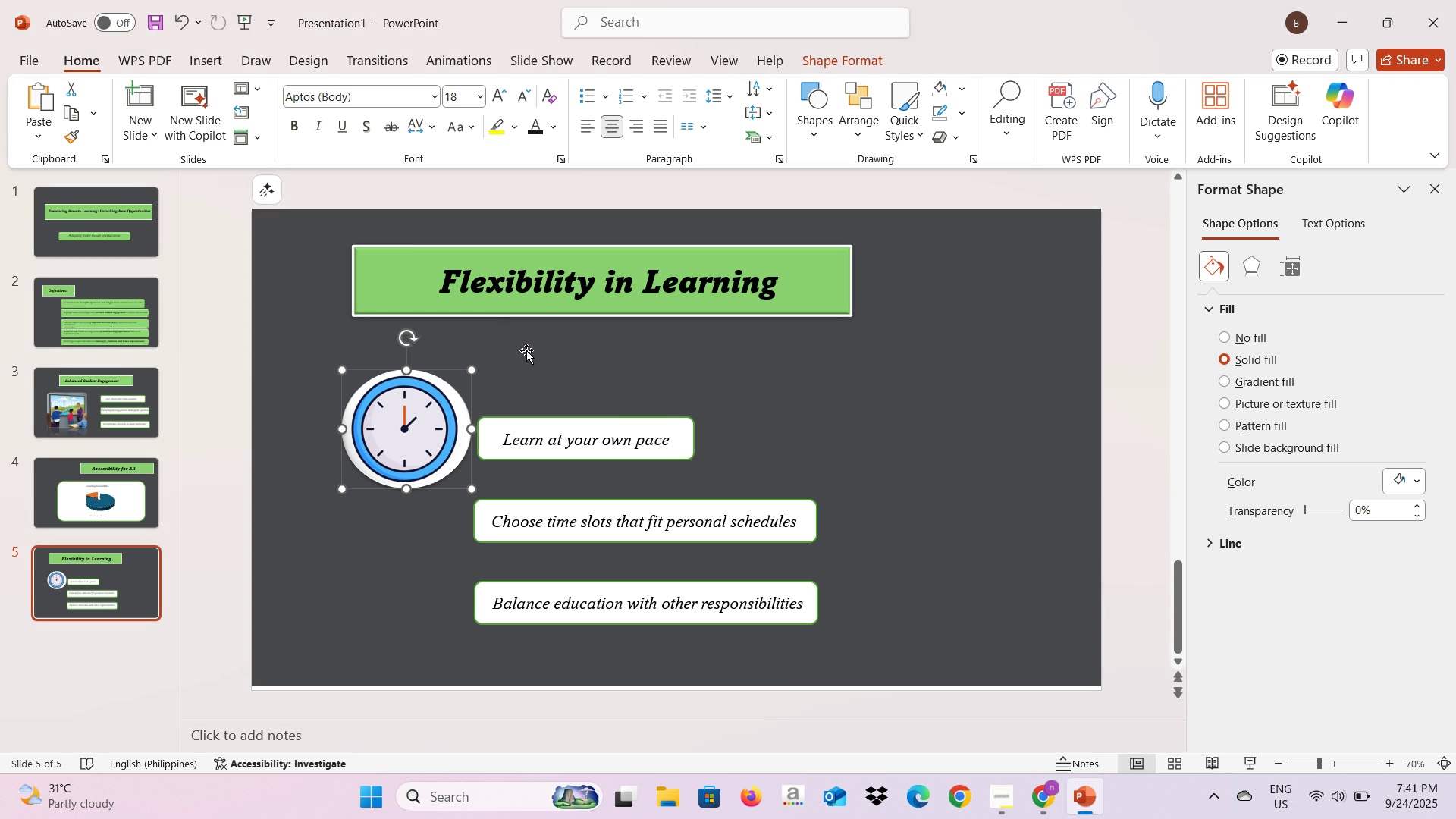 
key(Alt+AltLeft)
 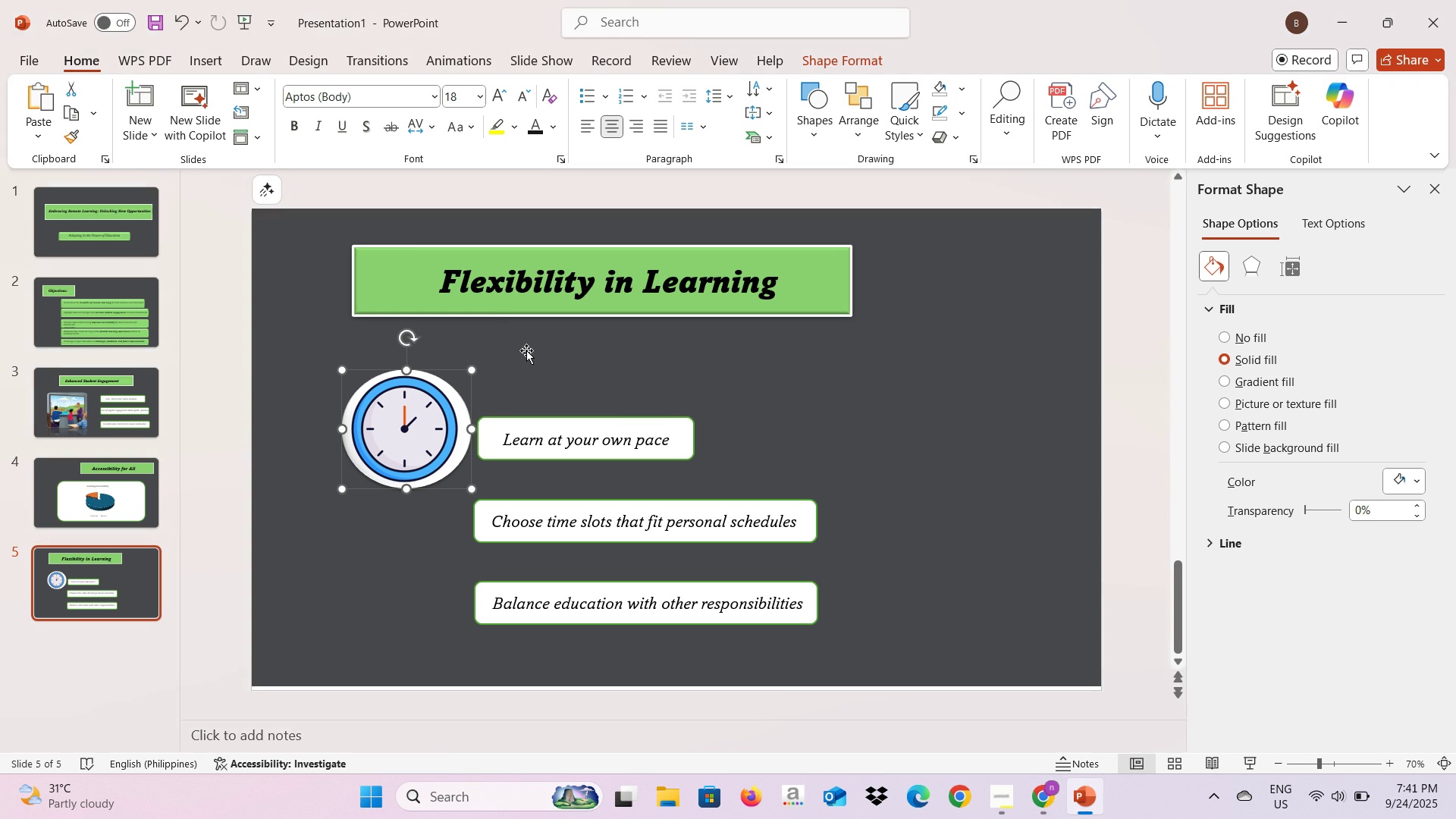 
key(Alt+Tab)
 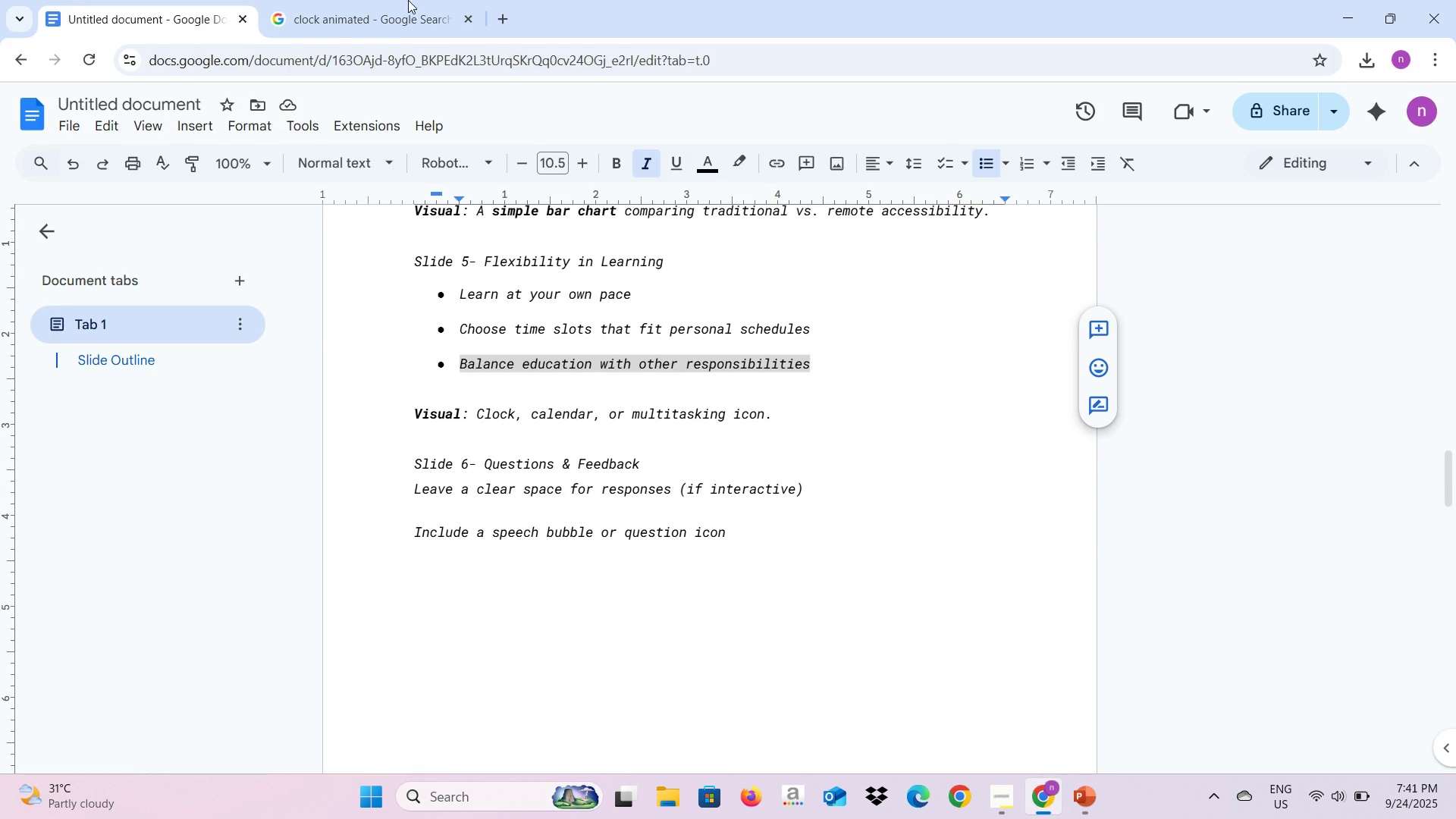 
left_click([408, 0])
 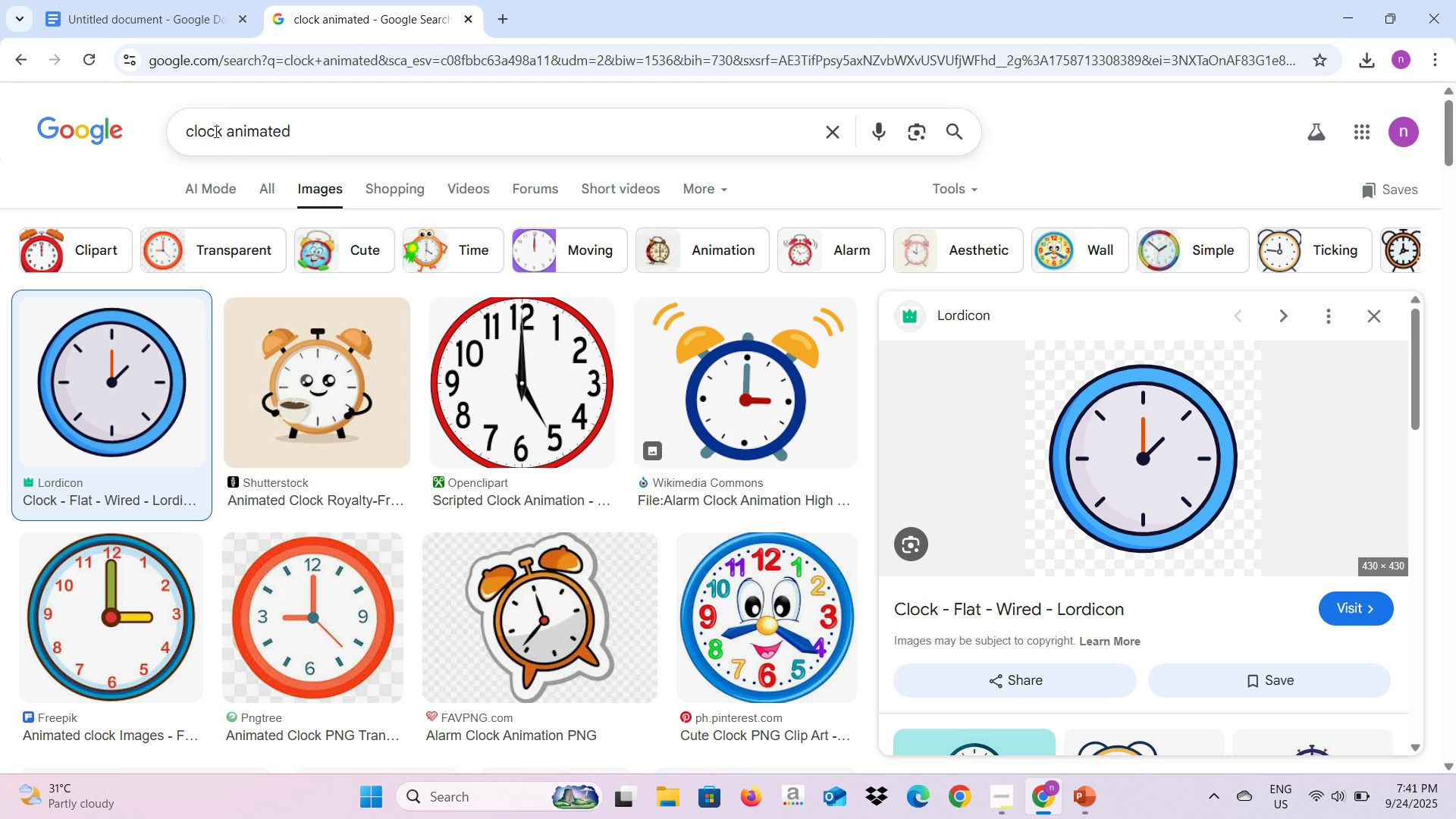 
left_click_drag(start_coordinate=[224, 132], to_coordinate=[177, 130])
 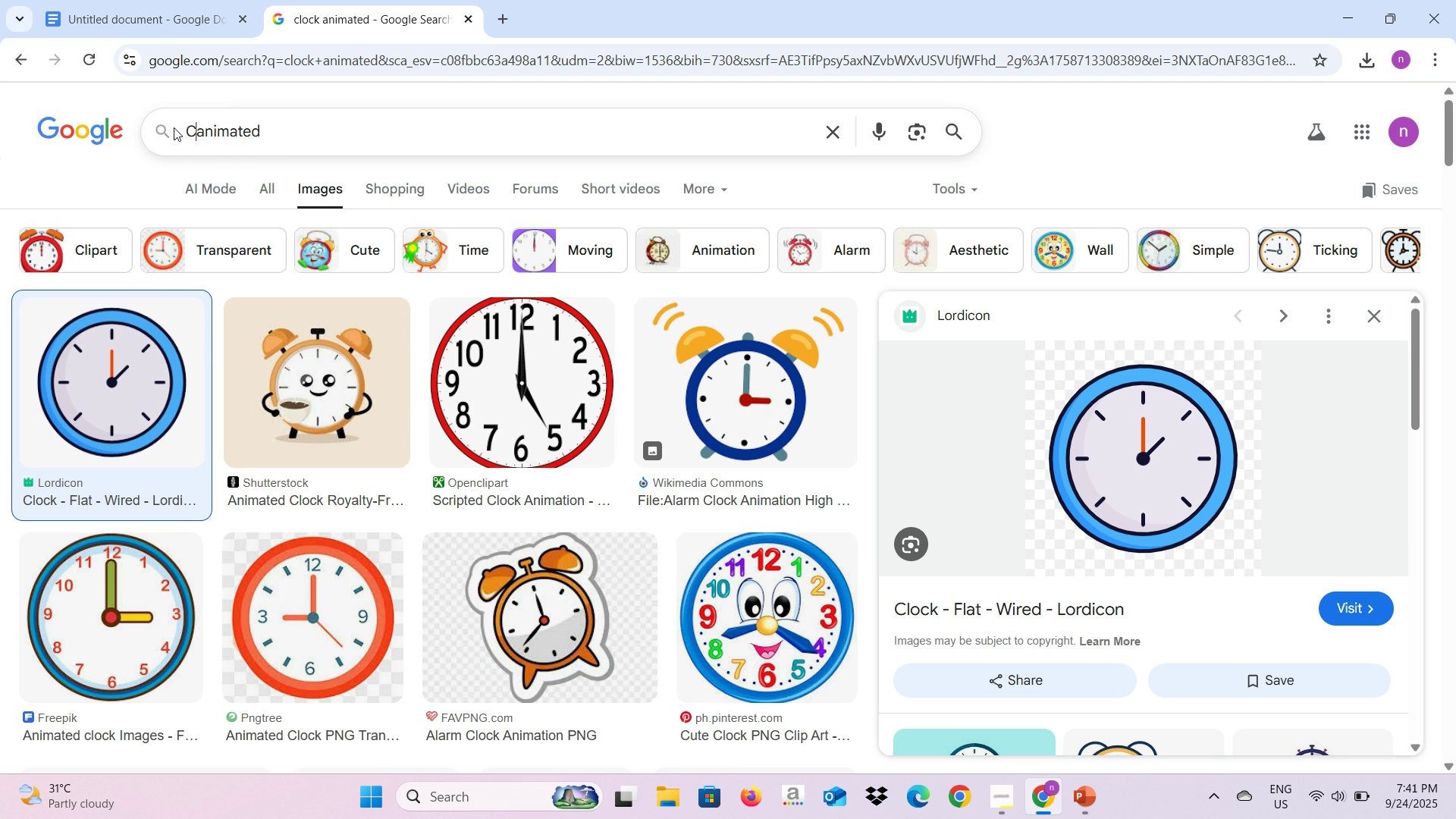 
type(Calendar )
 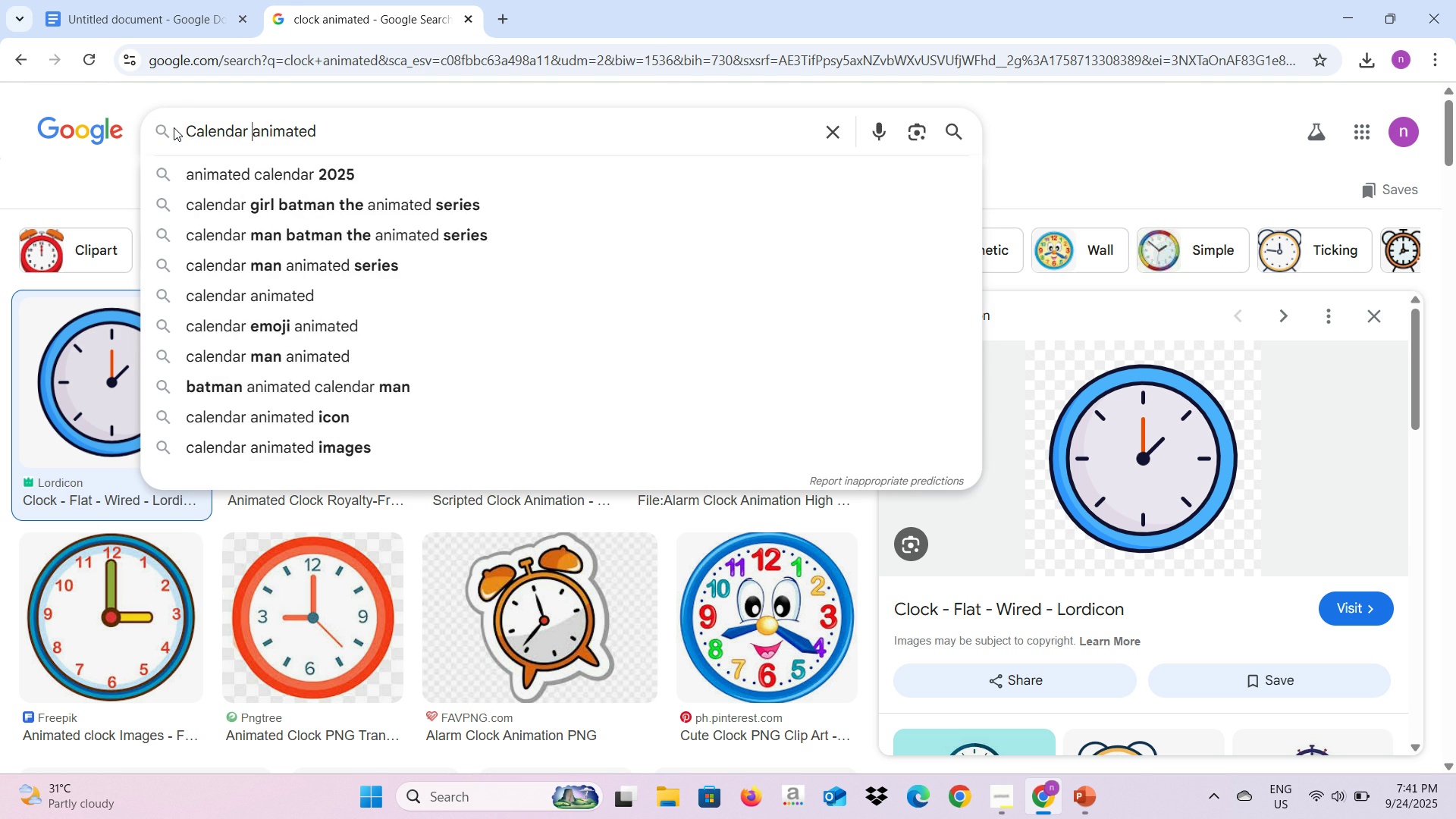 
key(Enter)
 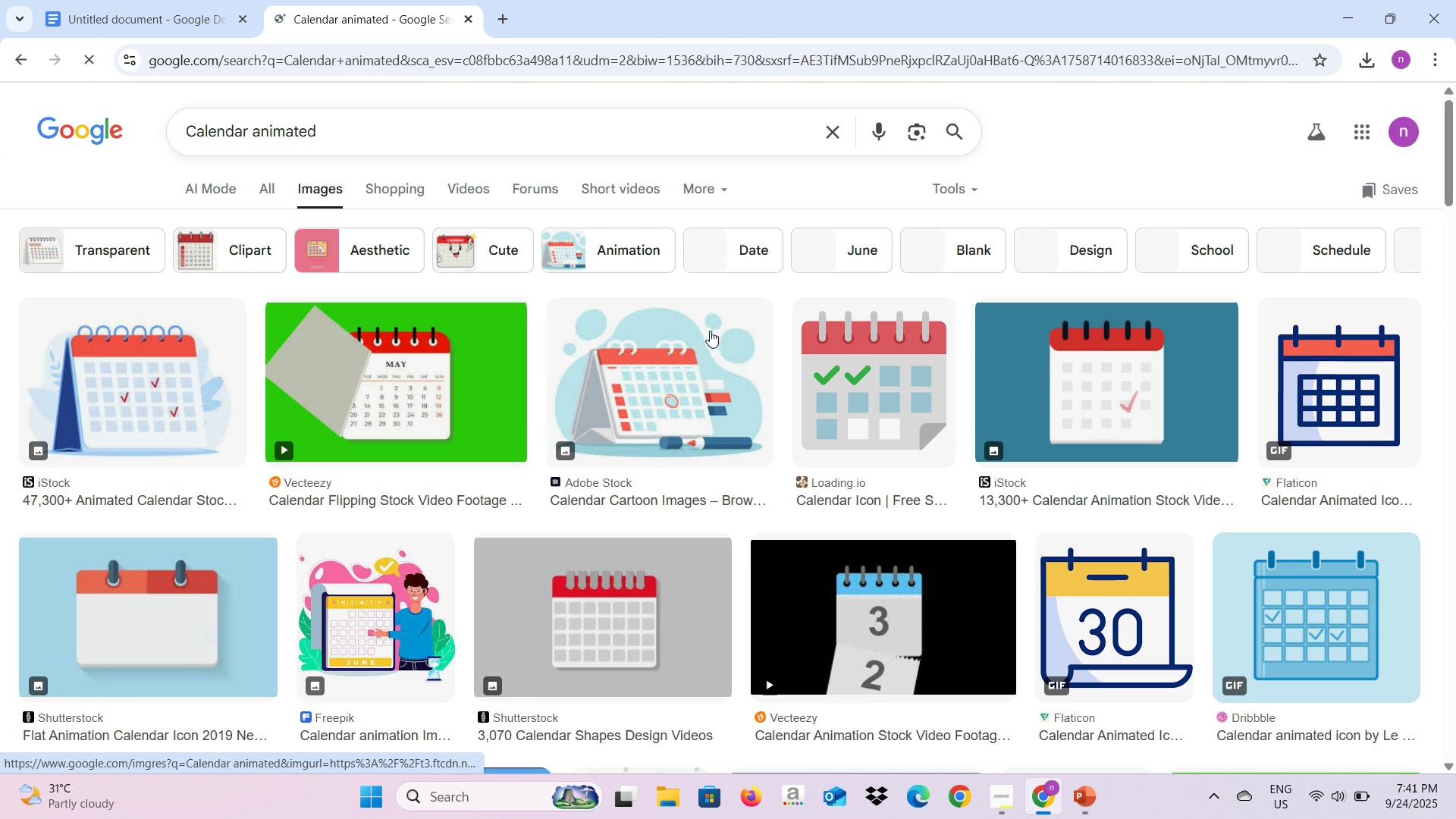 
left_click([846, 378])
 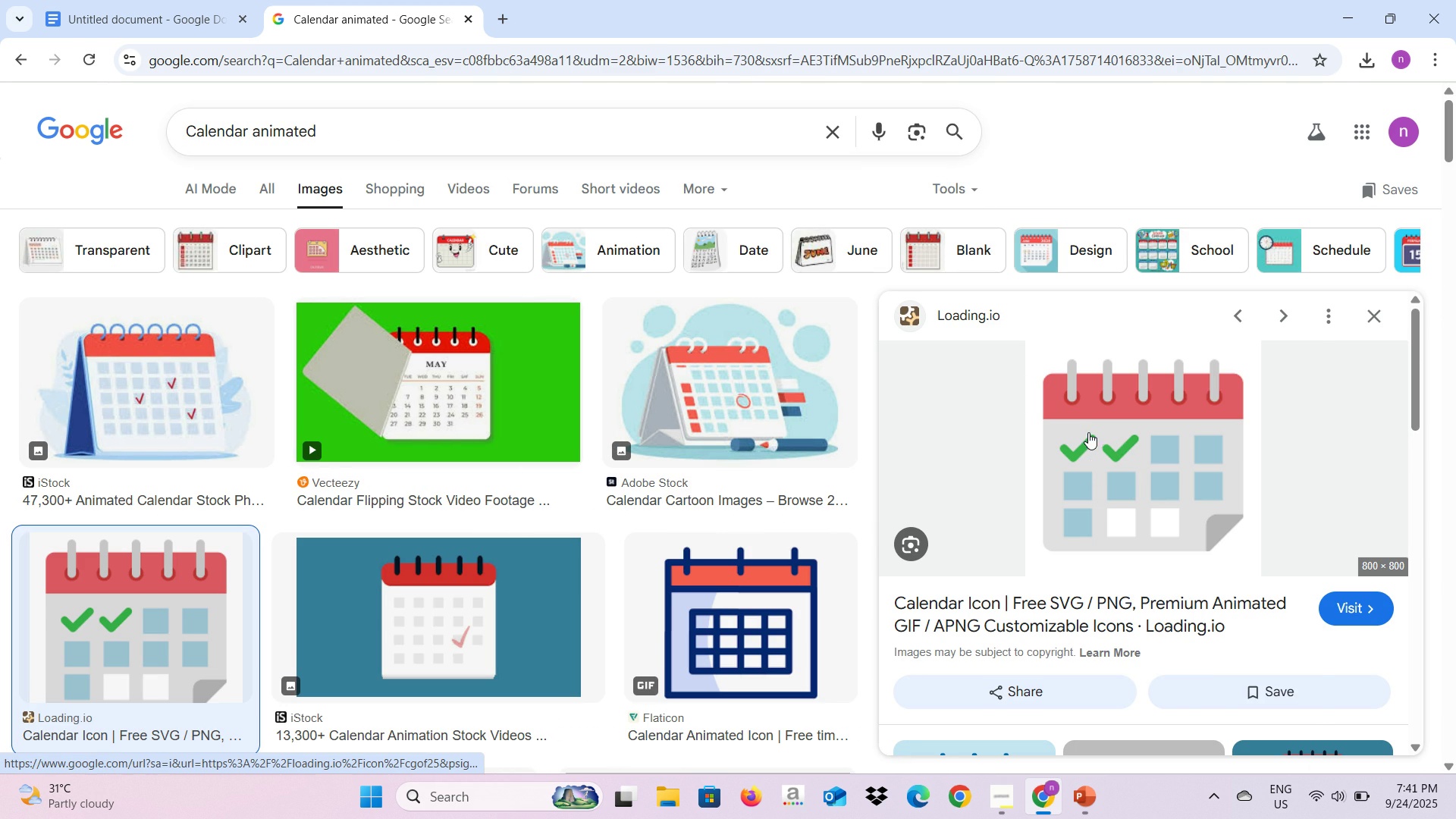 
right_click([1088, 432])
 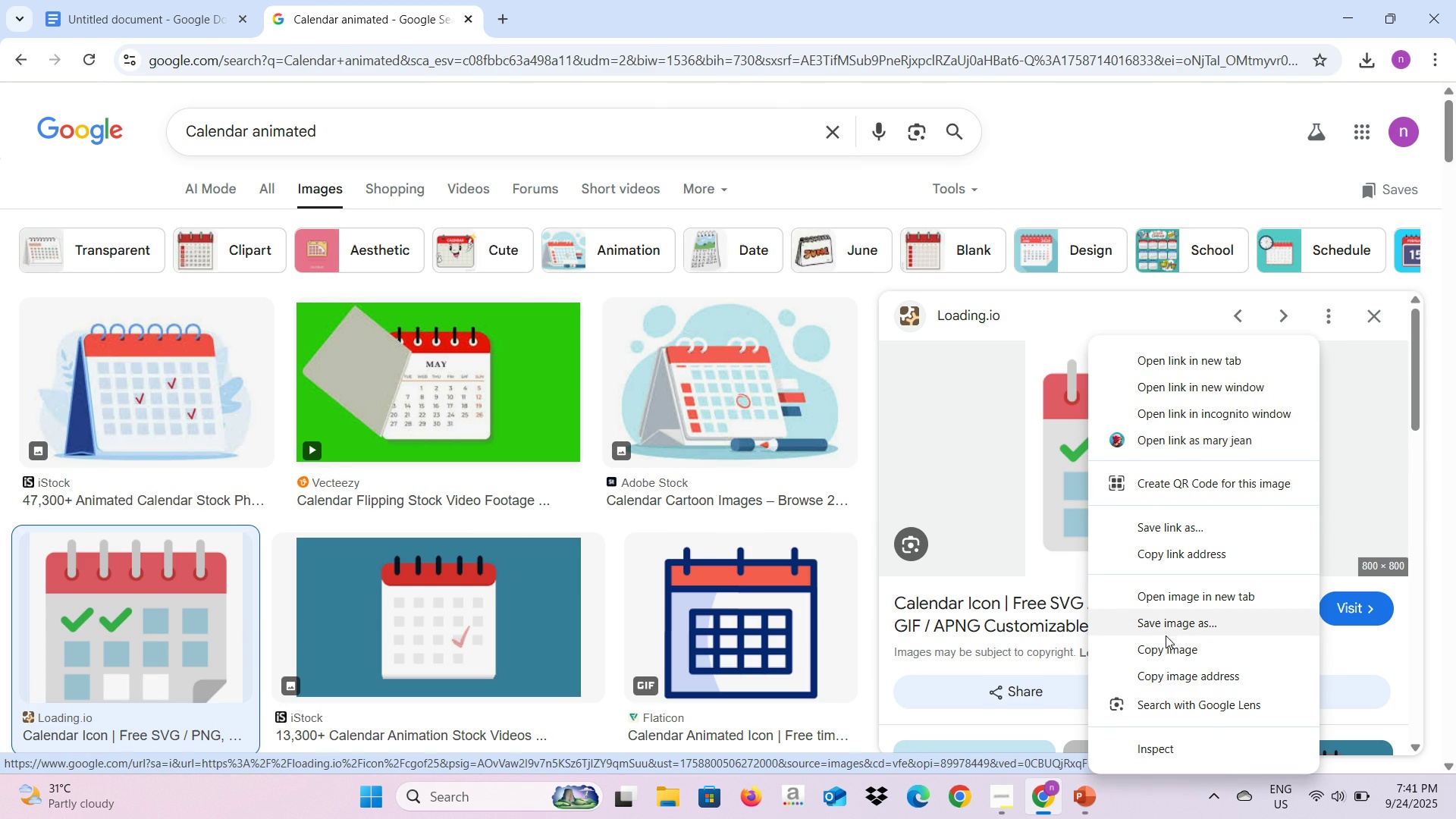 
left_click([1166, 647])
 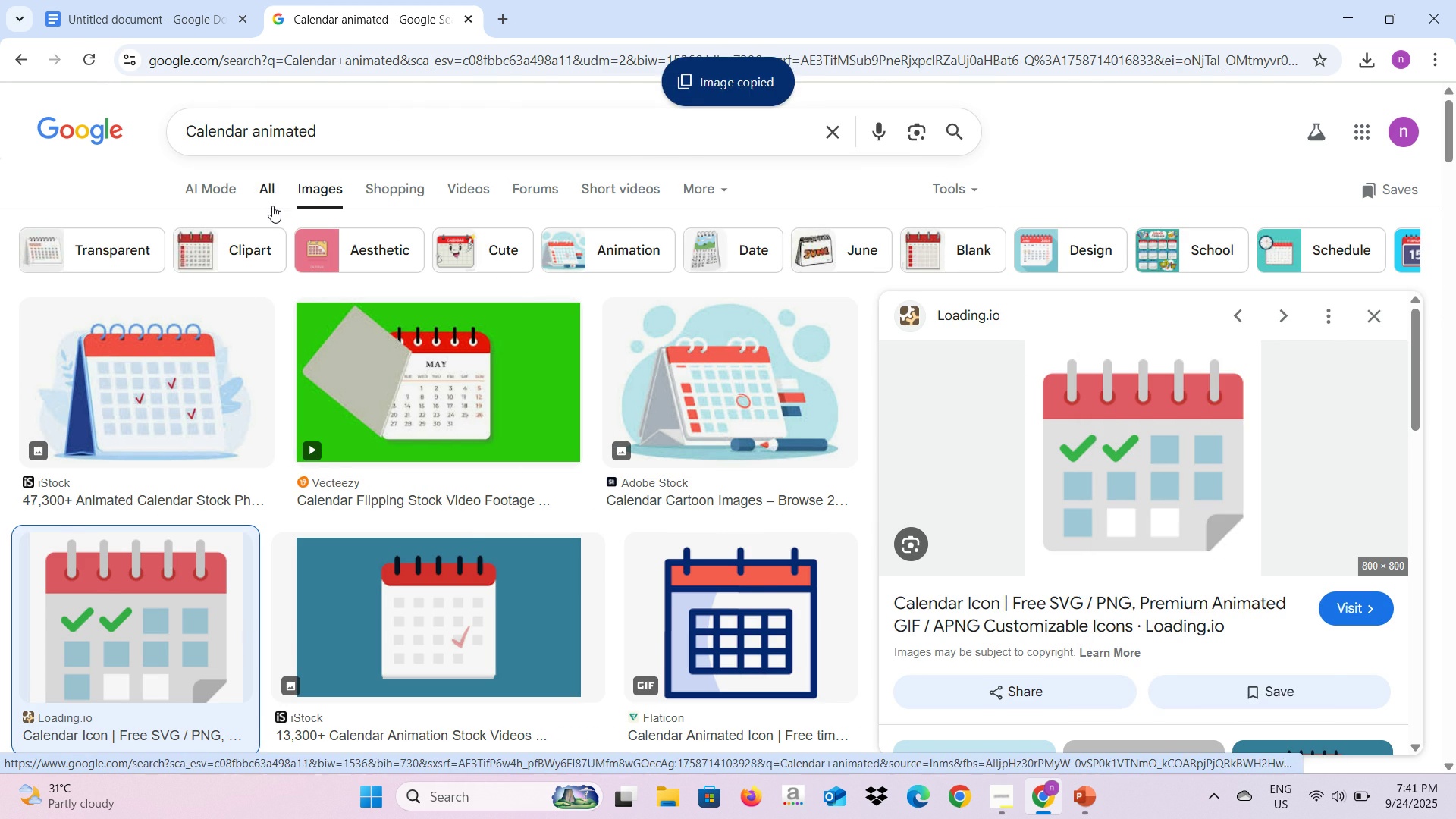 
key(Alt+AltLeft)
 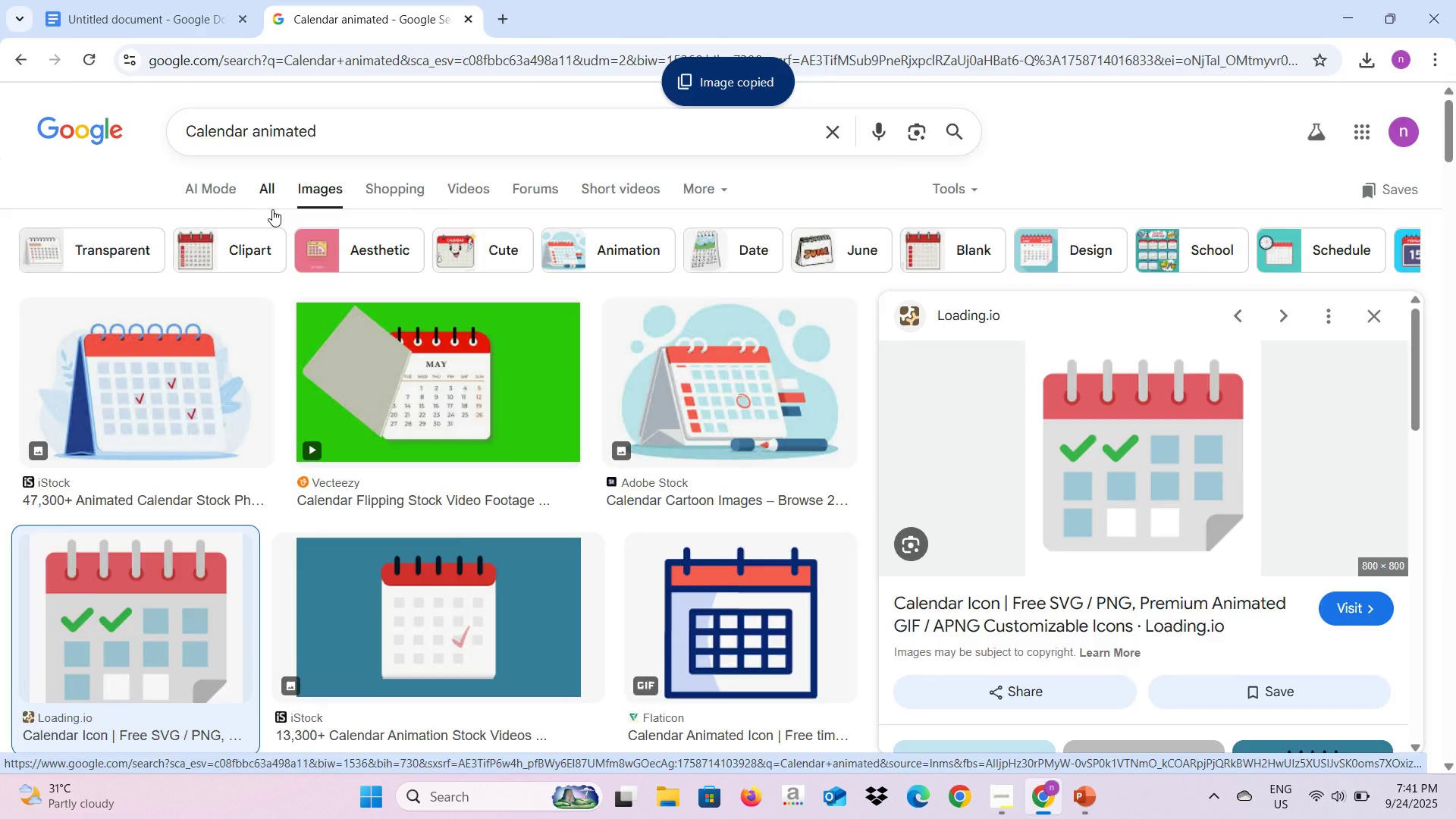 
key(Alt+Tab)
 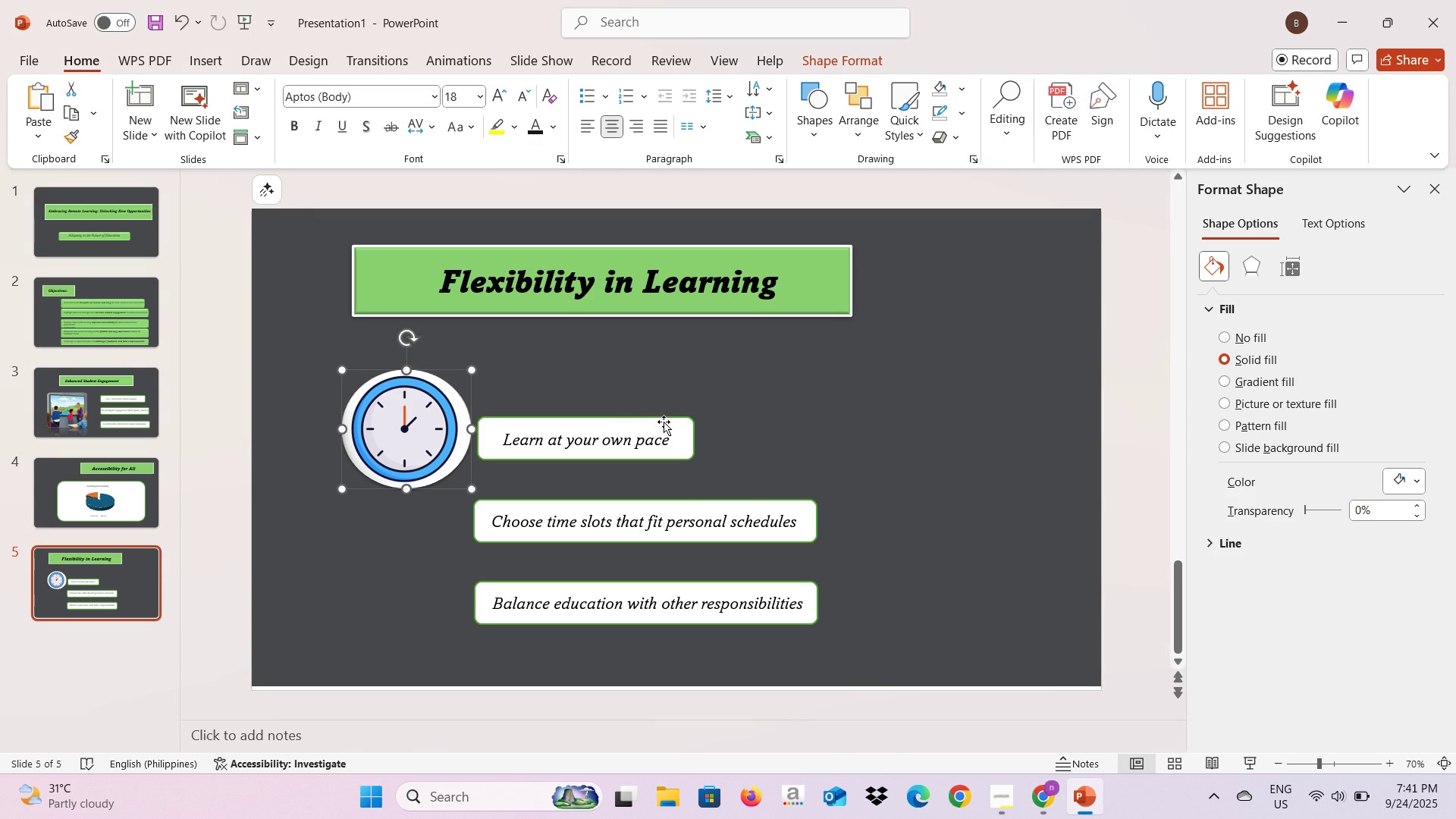 
key(Control+V)
 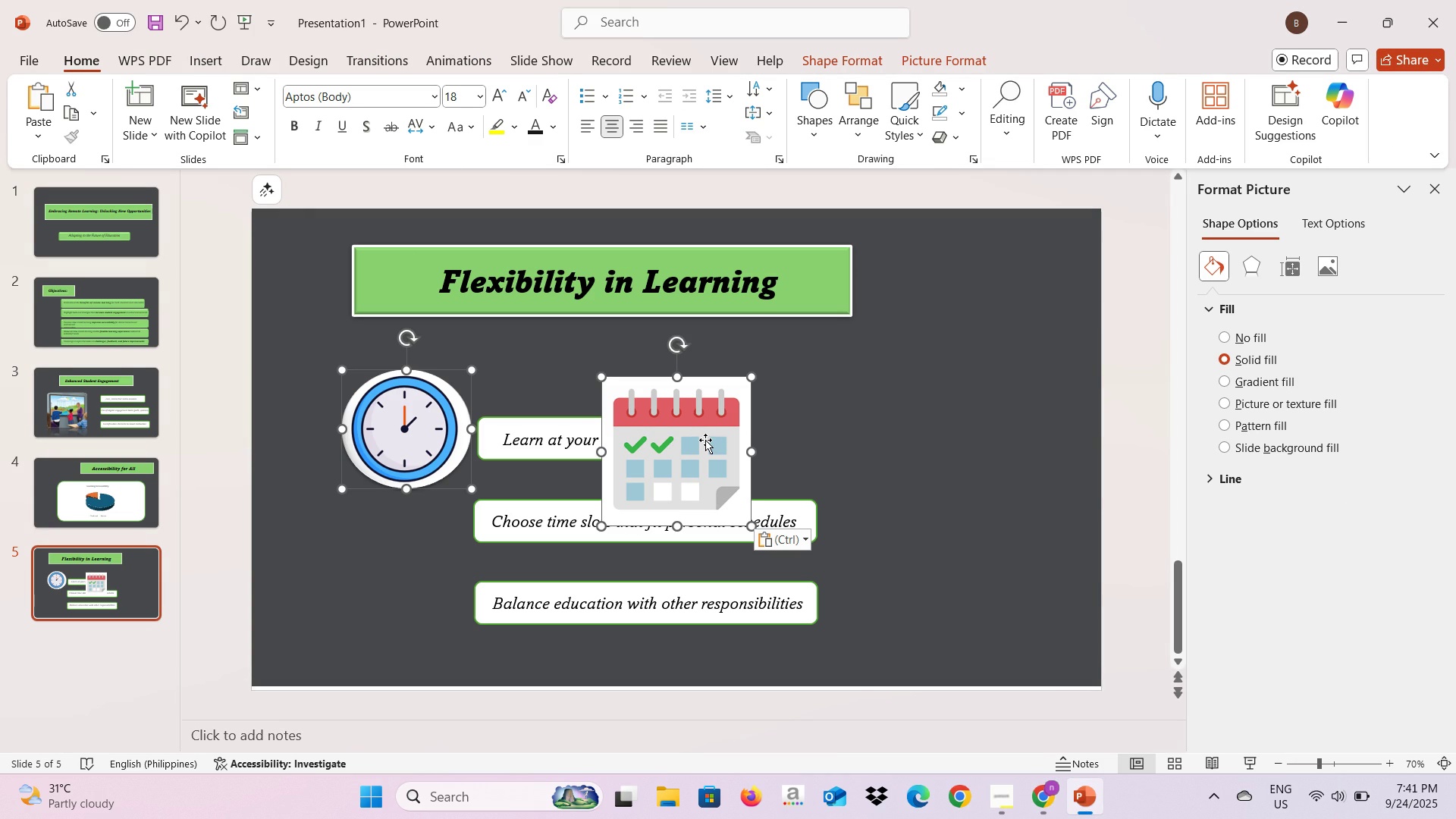 
left_click([704, 441])
 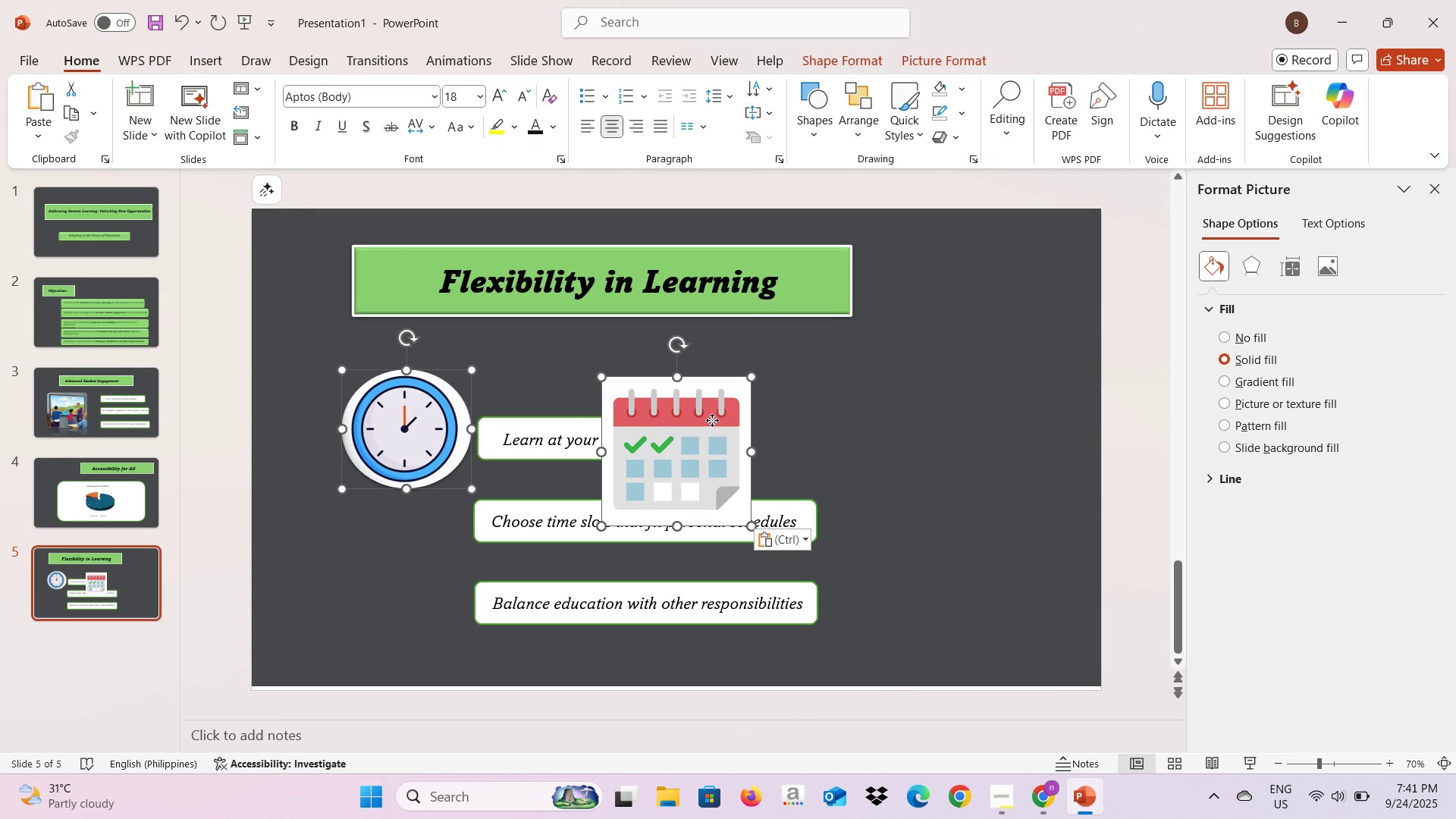 
left_click_drag(start_coordinate=[712, 419], to_coordinate=[720, 435])
 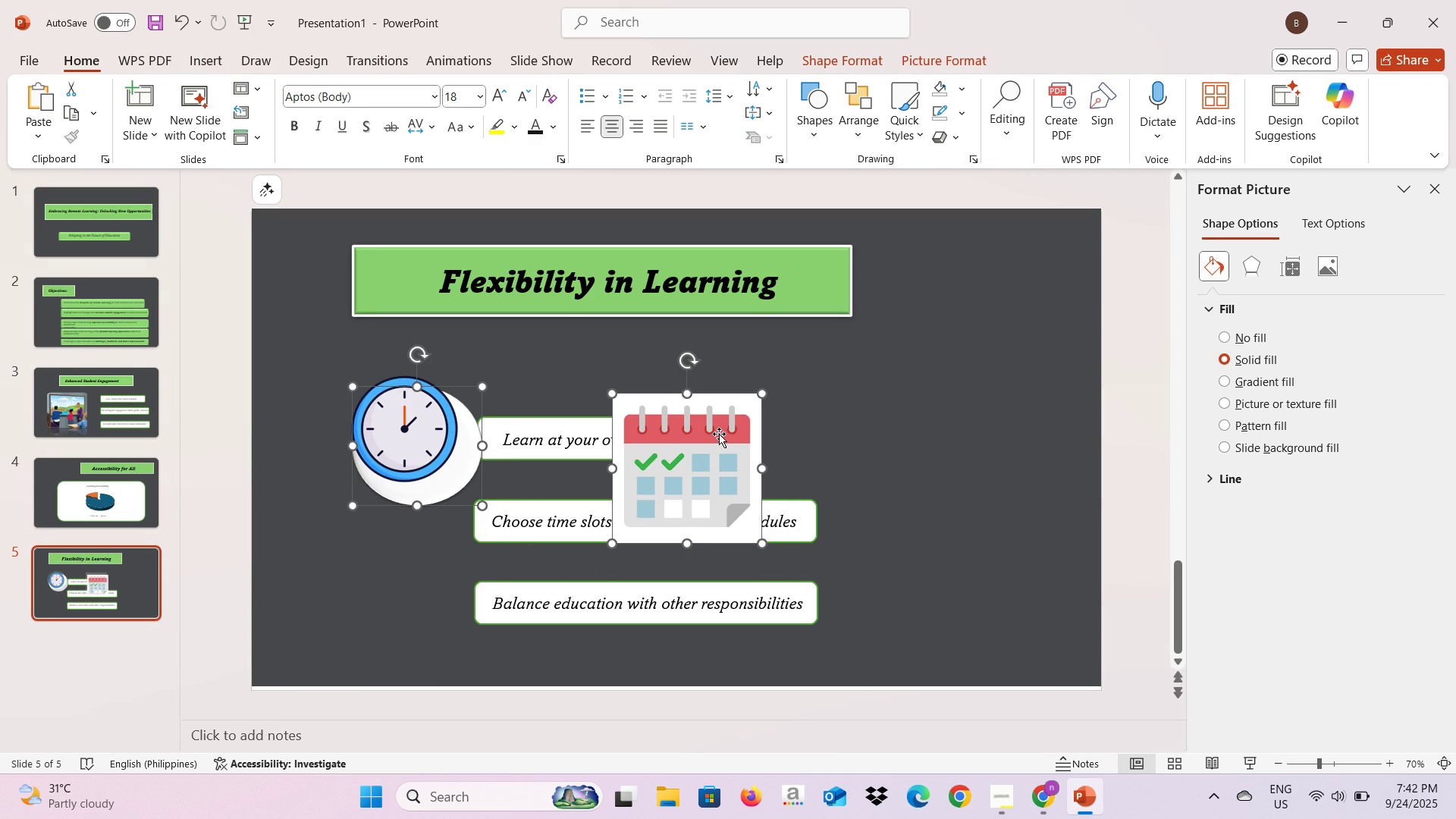 
key(Control+ControlLeft)
 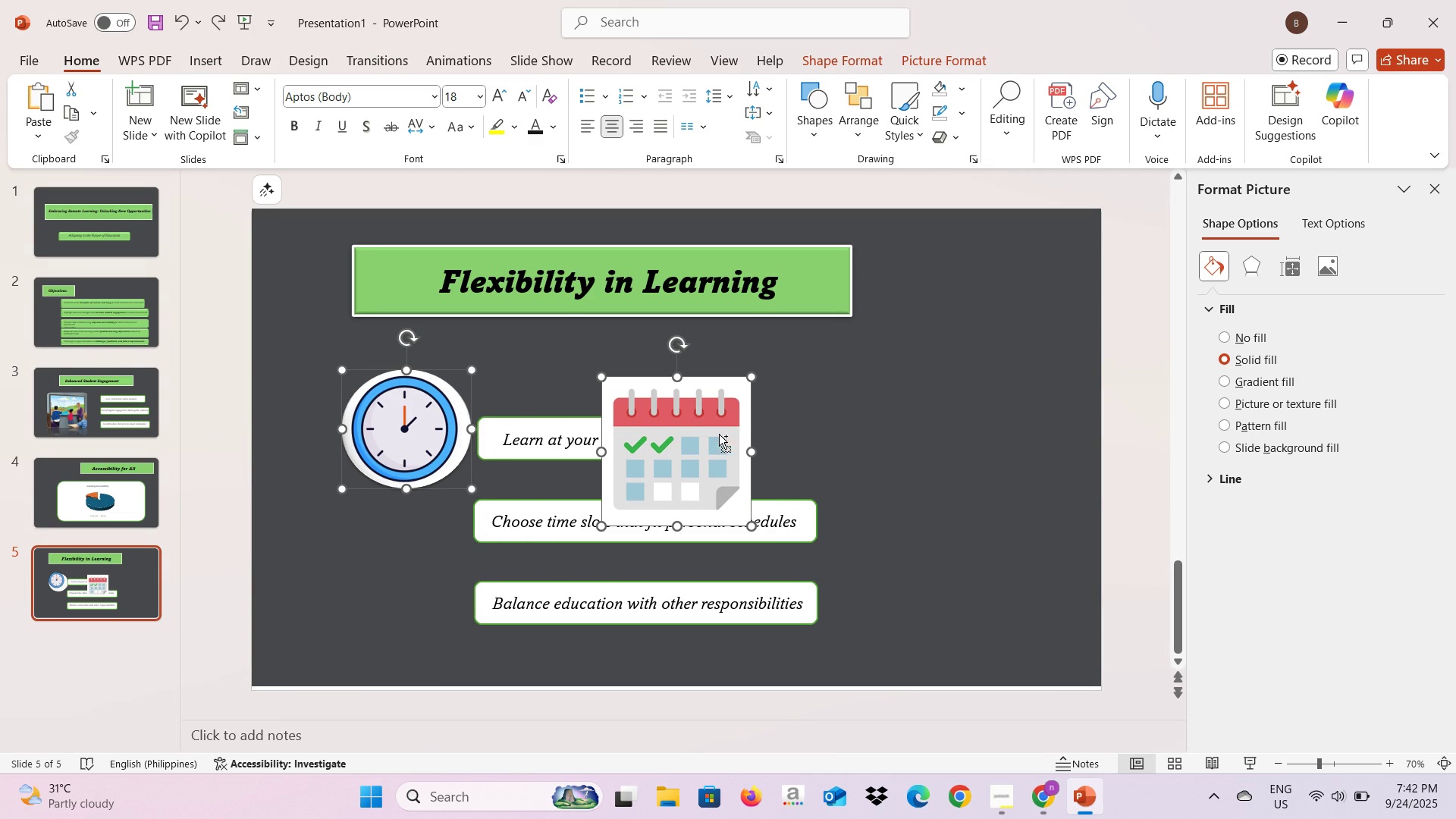 
key(Control+Z)
 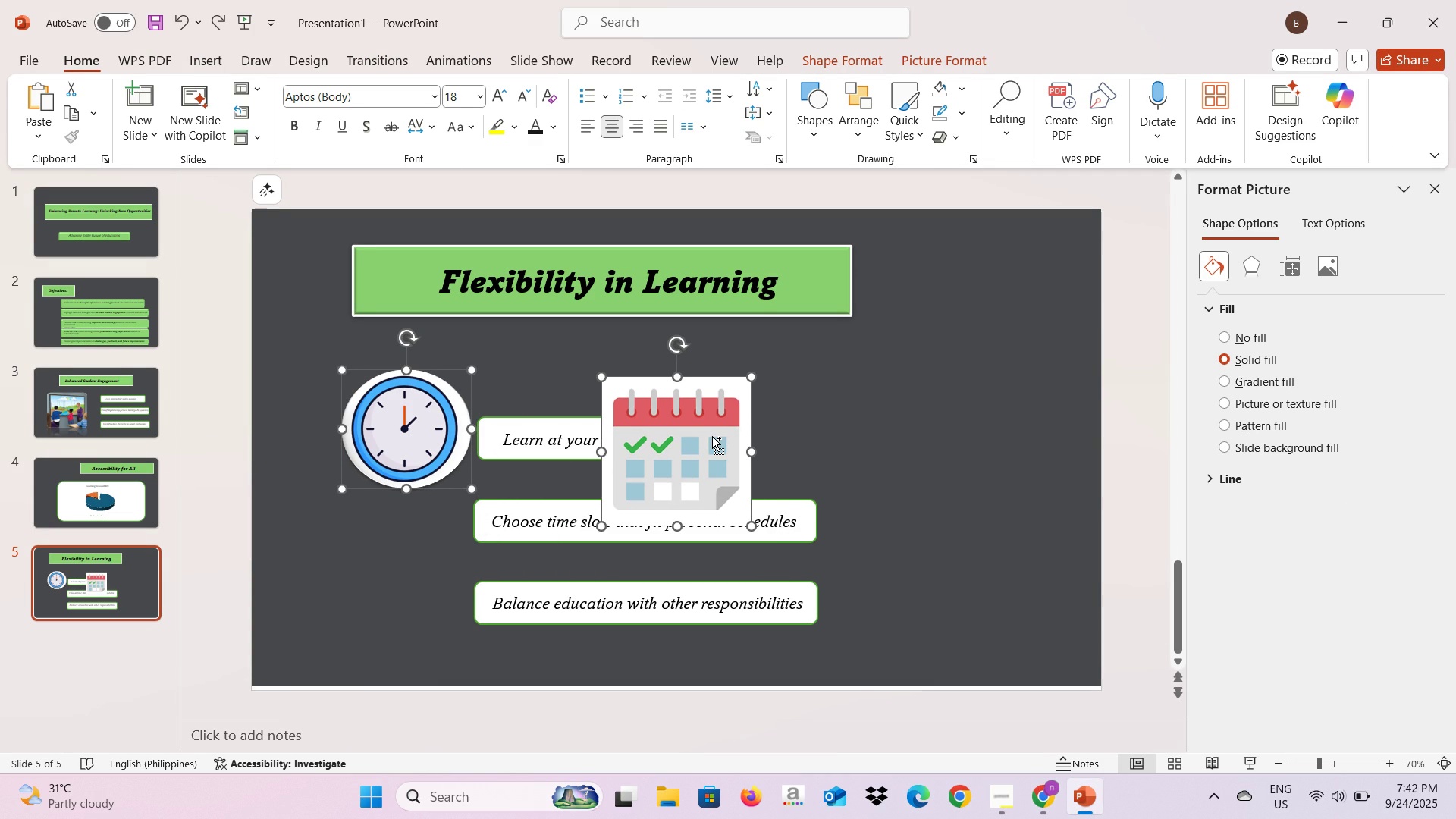 
key(Control+Z)
 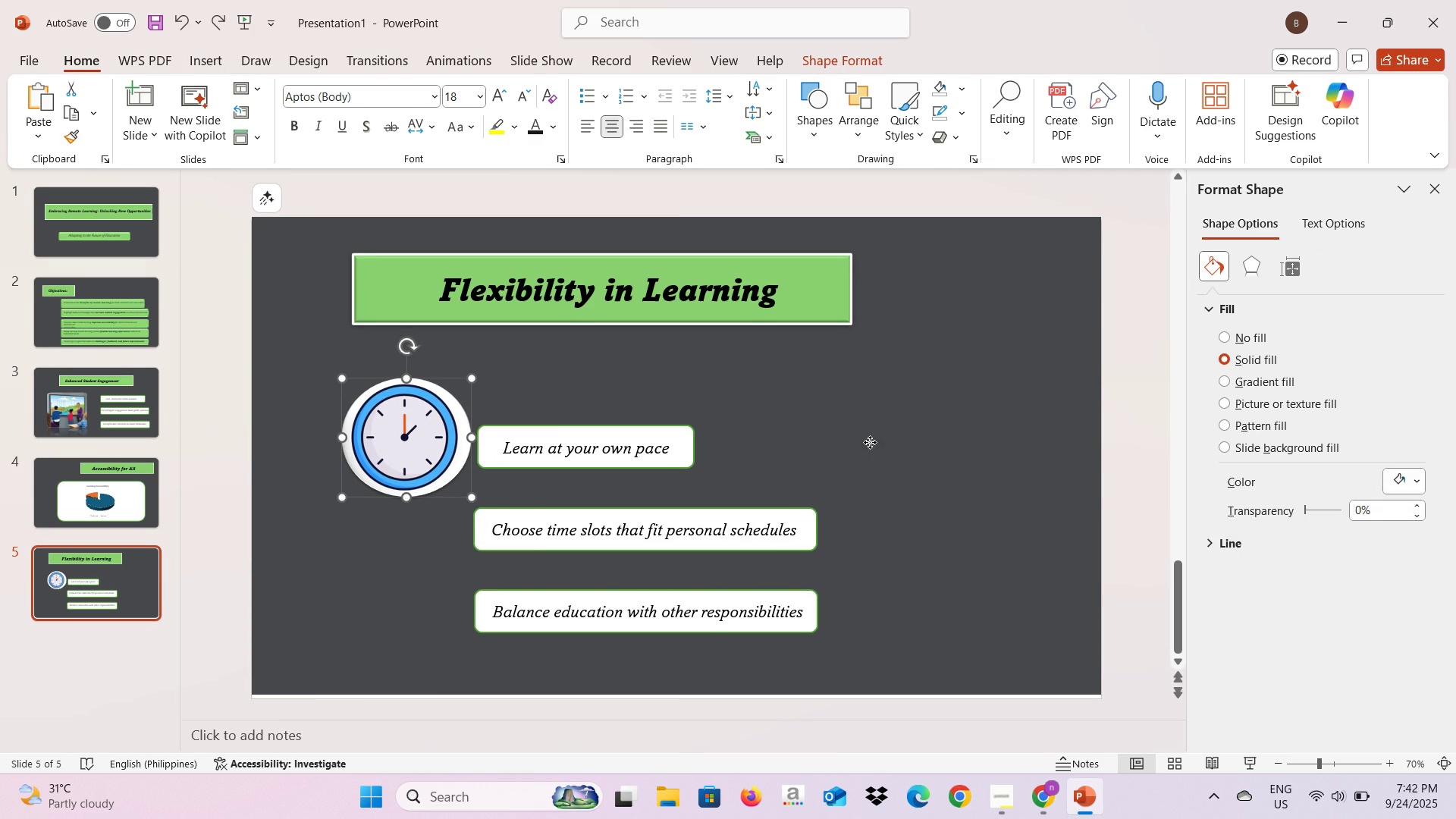 
left_click([870, 442])
 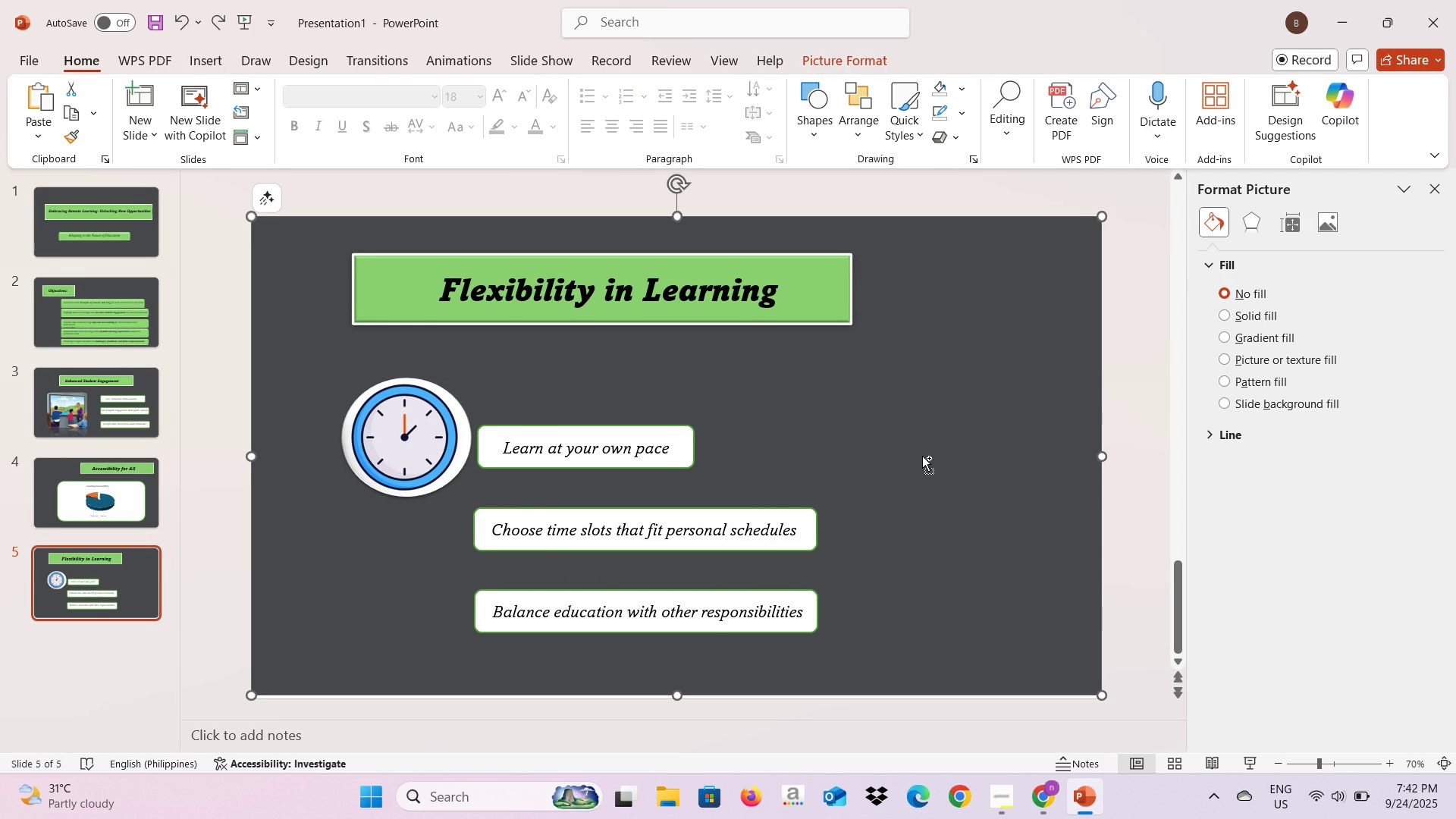 
hold_key(key=ControlLeft, duration=0.66)
 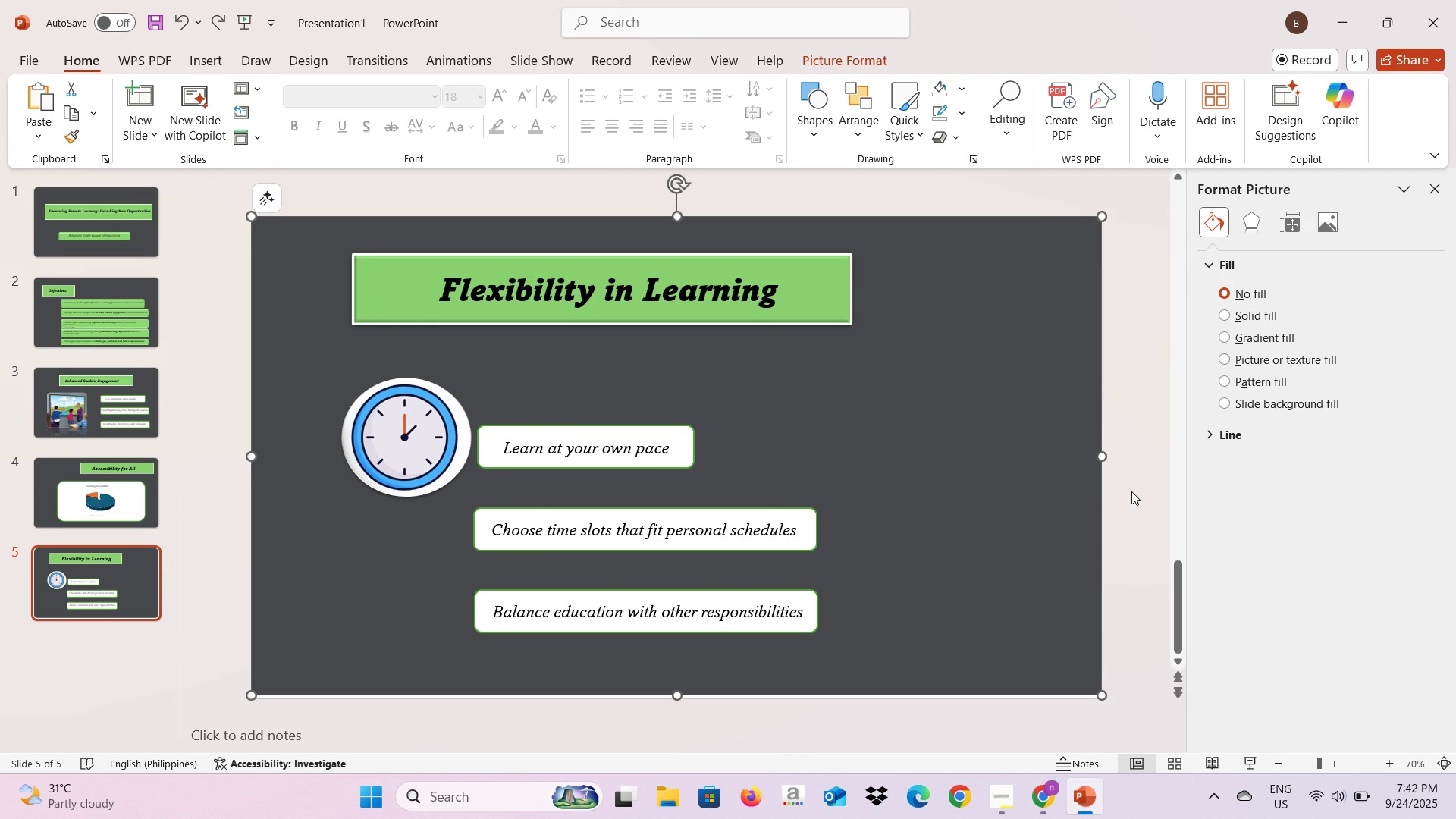 
left_click([1131, 491])
 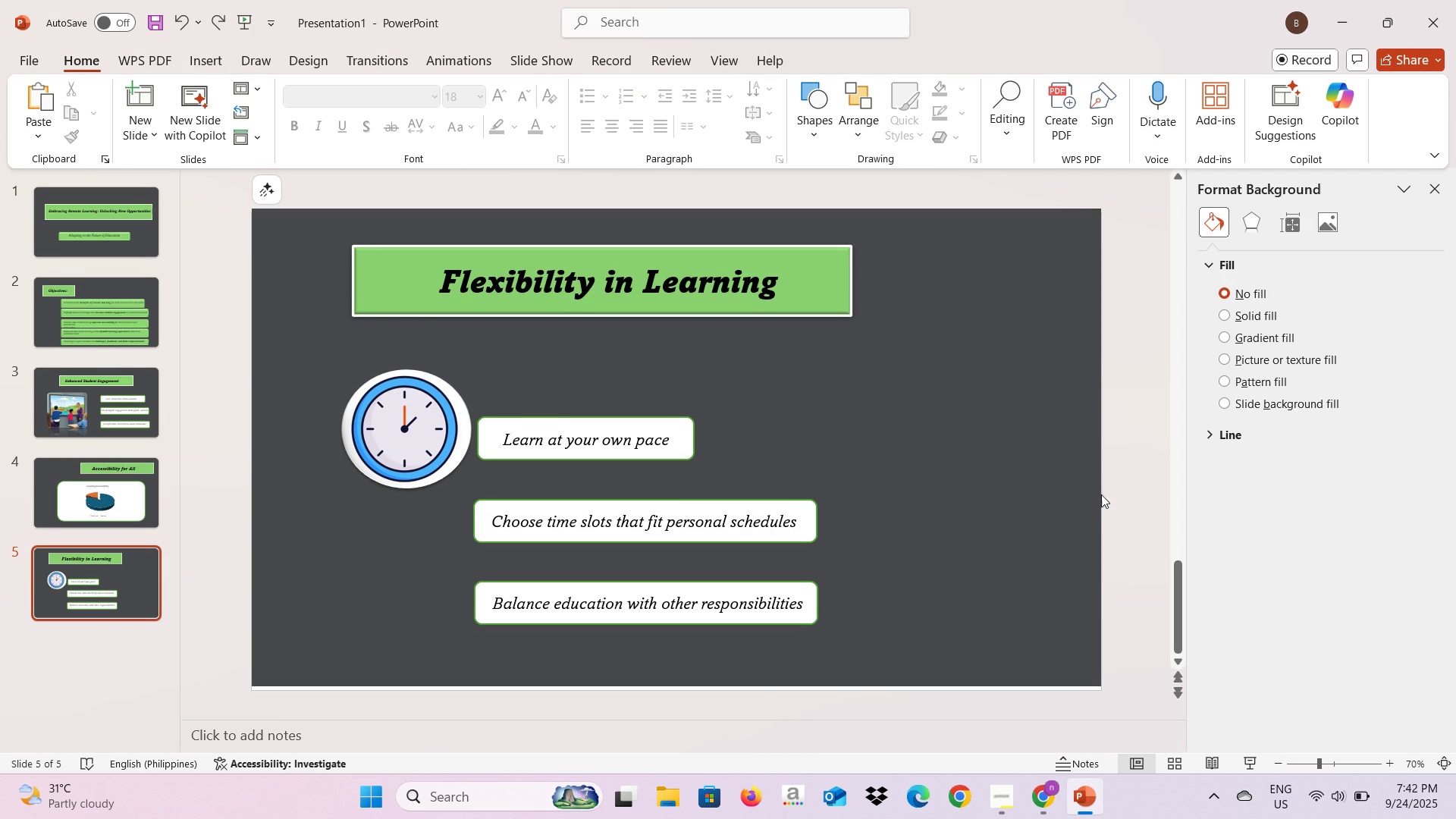 
key(Control+V)
 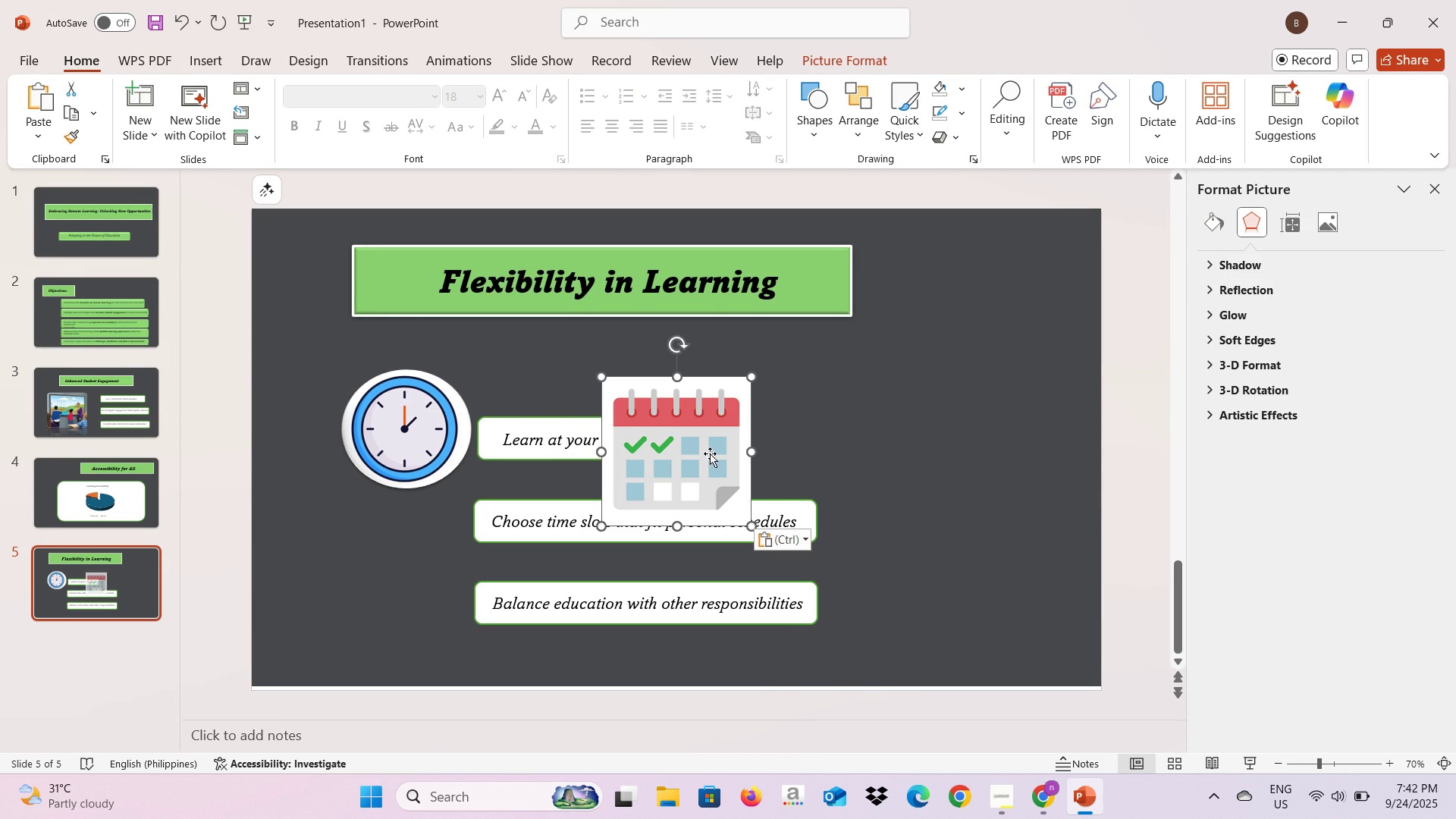 
left_click_drag(start_coordinate=[709, 453], to_coordinate=[930, 503])
 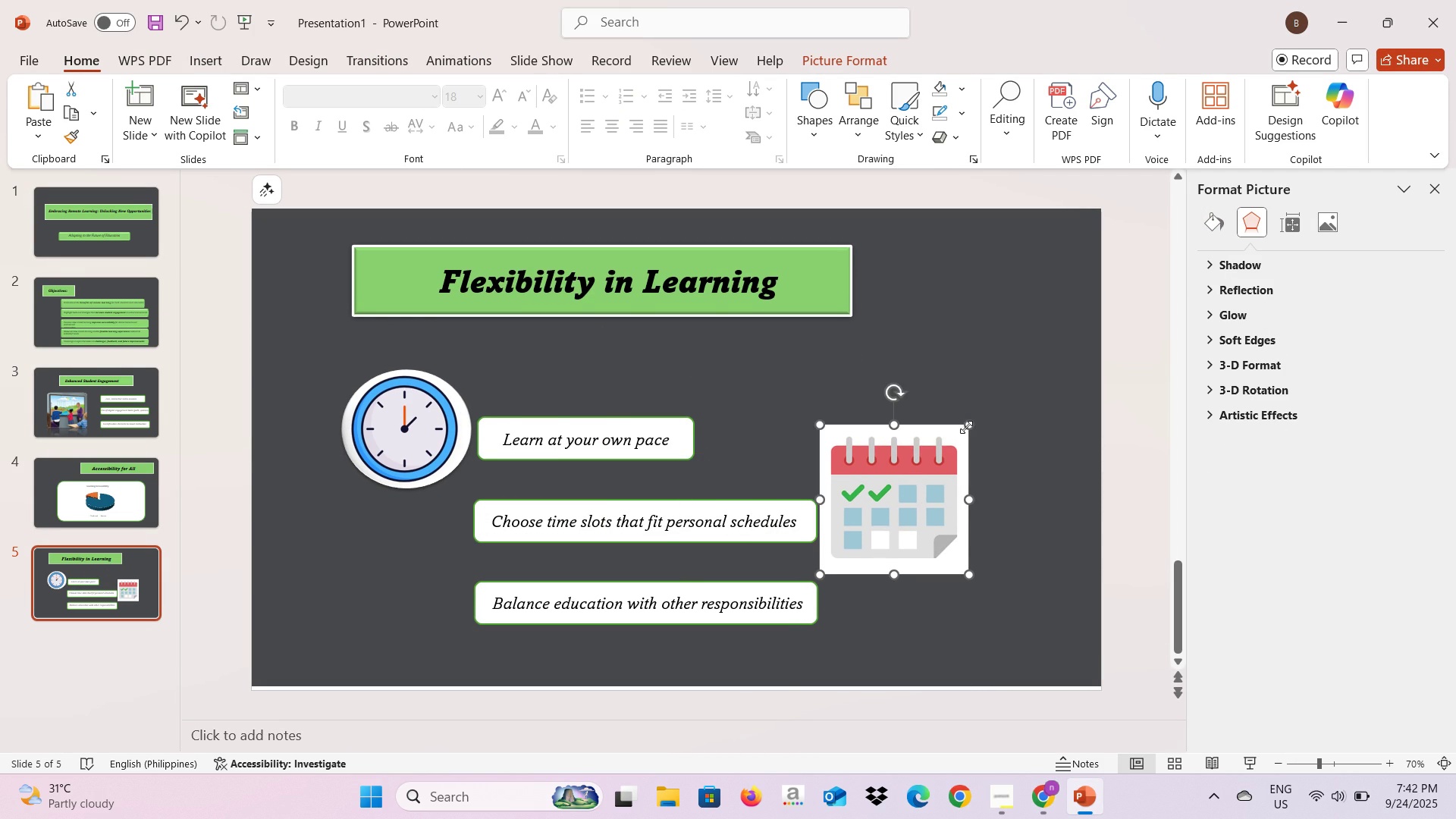 
left_click_drag(start_coordinate=[967, 426], to_coordinate=[925, 484])
 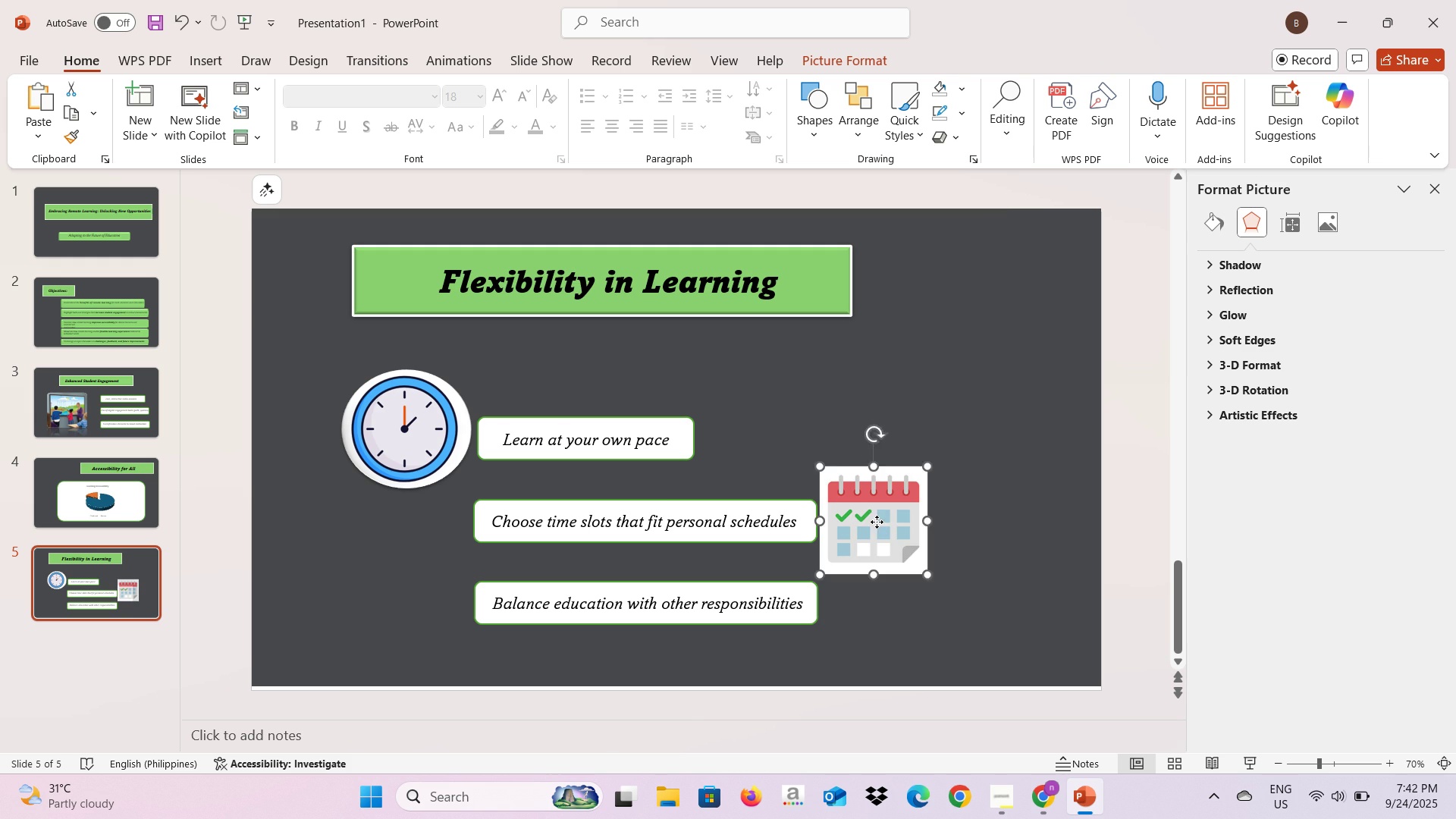 
left_click_drag(start_coordinate=[877, 522], to_coordinate=[968, 511])
 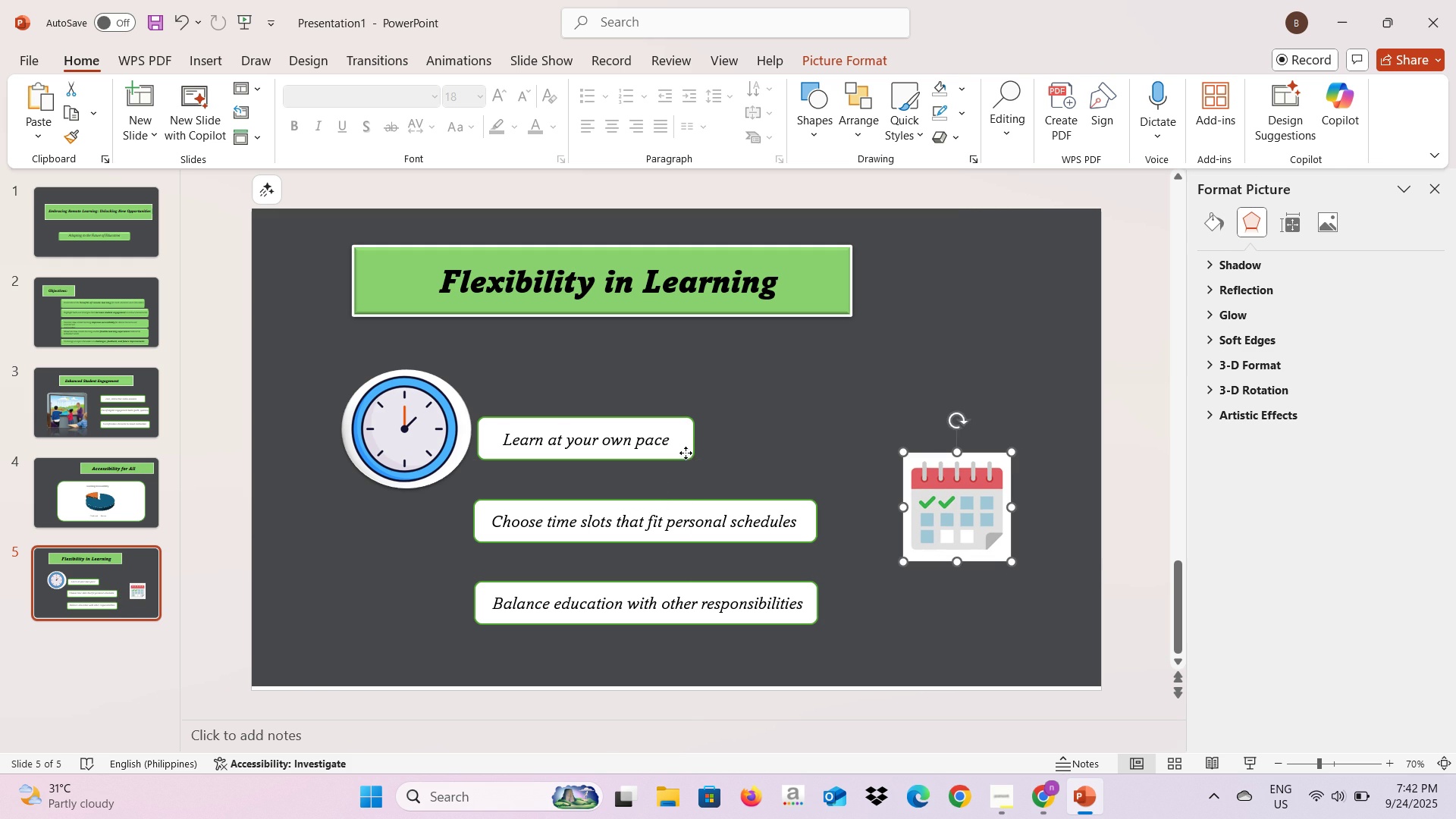 
left_click([686, 453])
 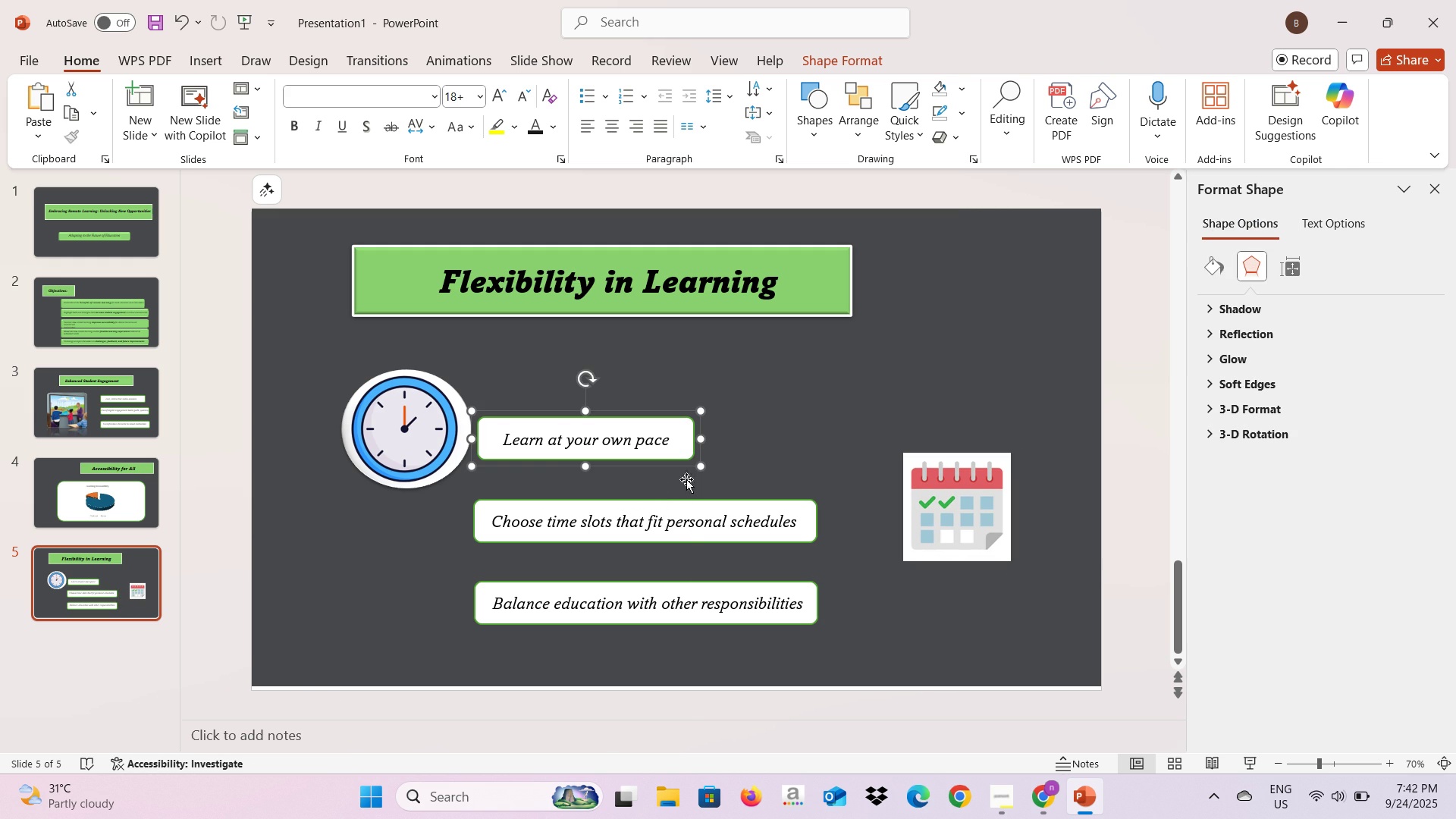 
hold_key(key=ControlLeft, duration=0.34)
 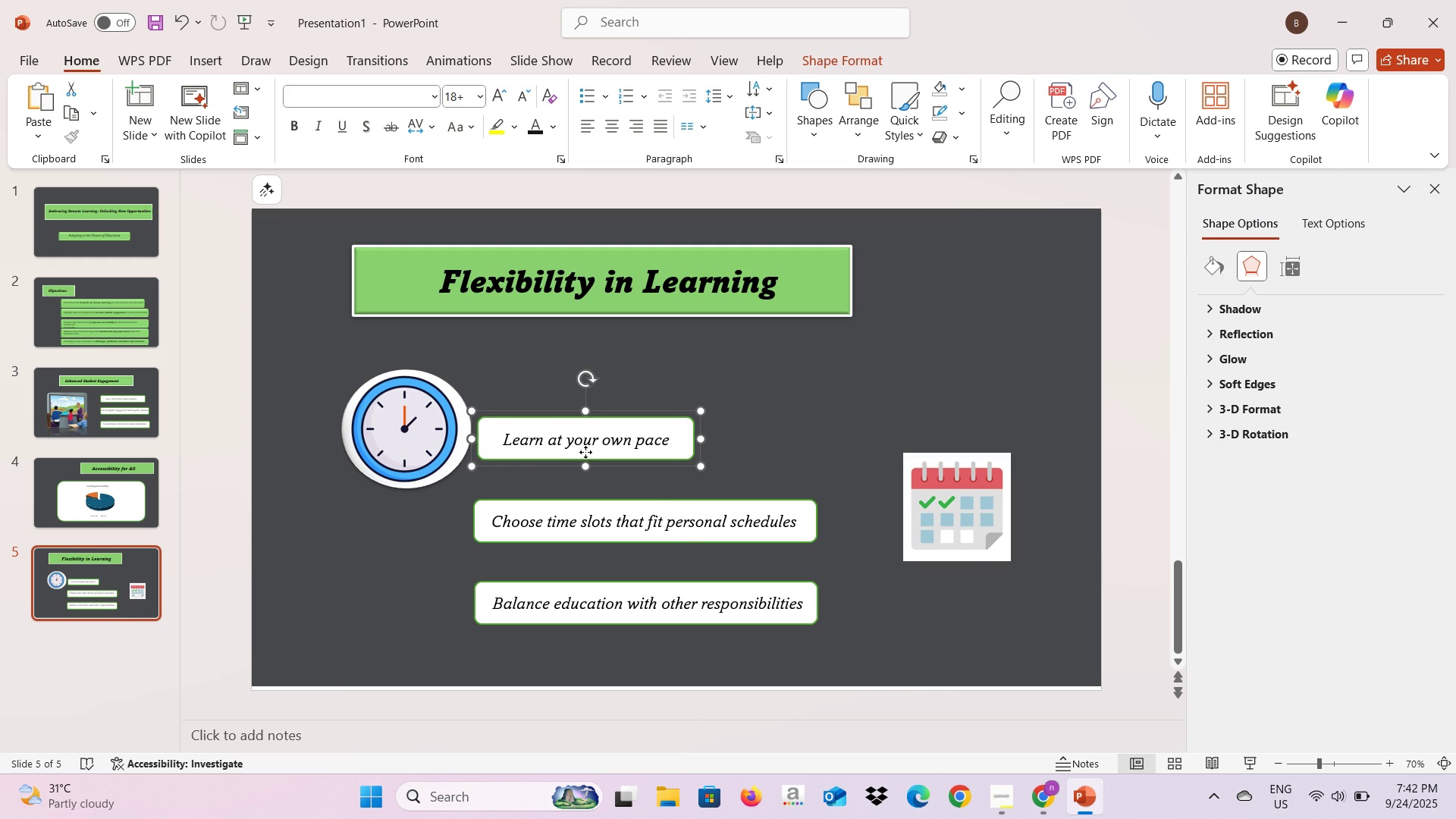 
left_click_drag(start_coordinate=[585, 452], to_coordinate=[582, 452])
 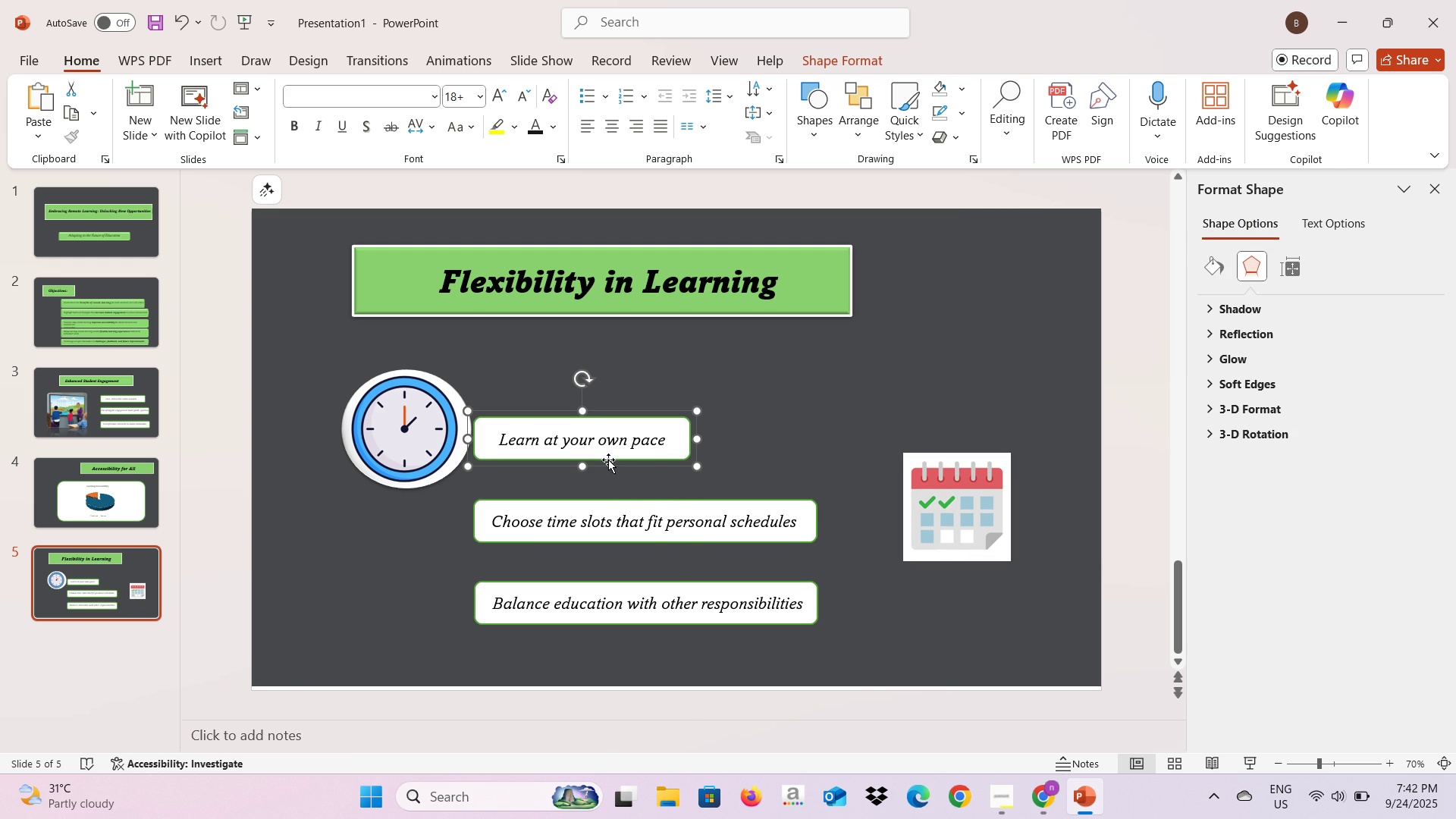 
hold_key(key=ControlLeft, duration=1.52)
left_click([615, 512])
 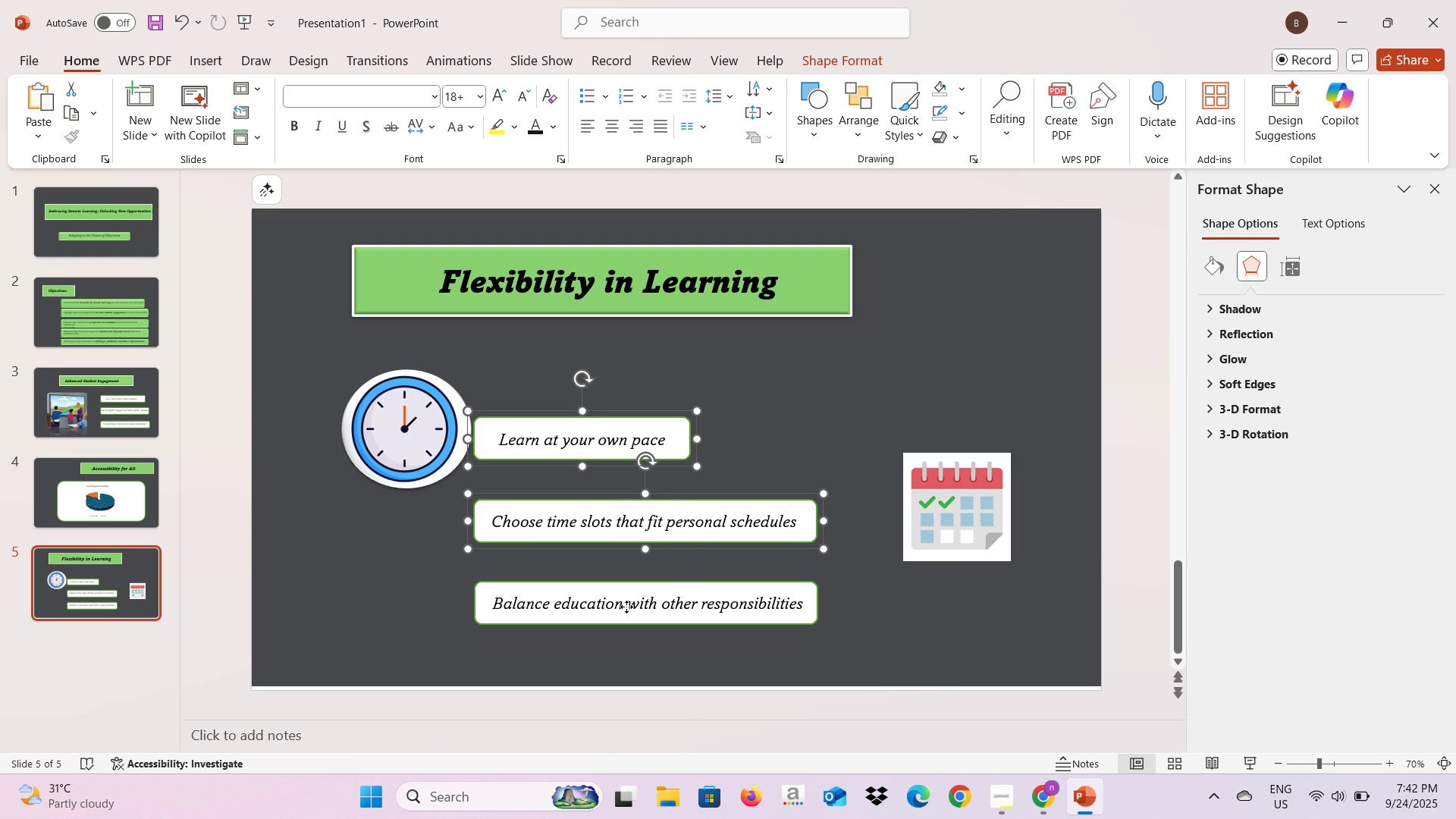 
key(Control+ControlLeft)
 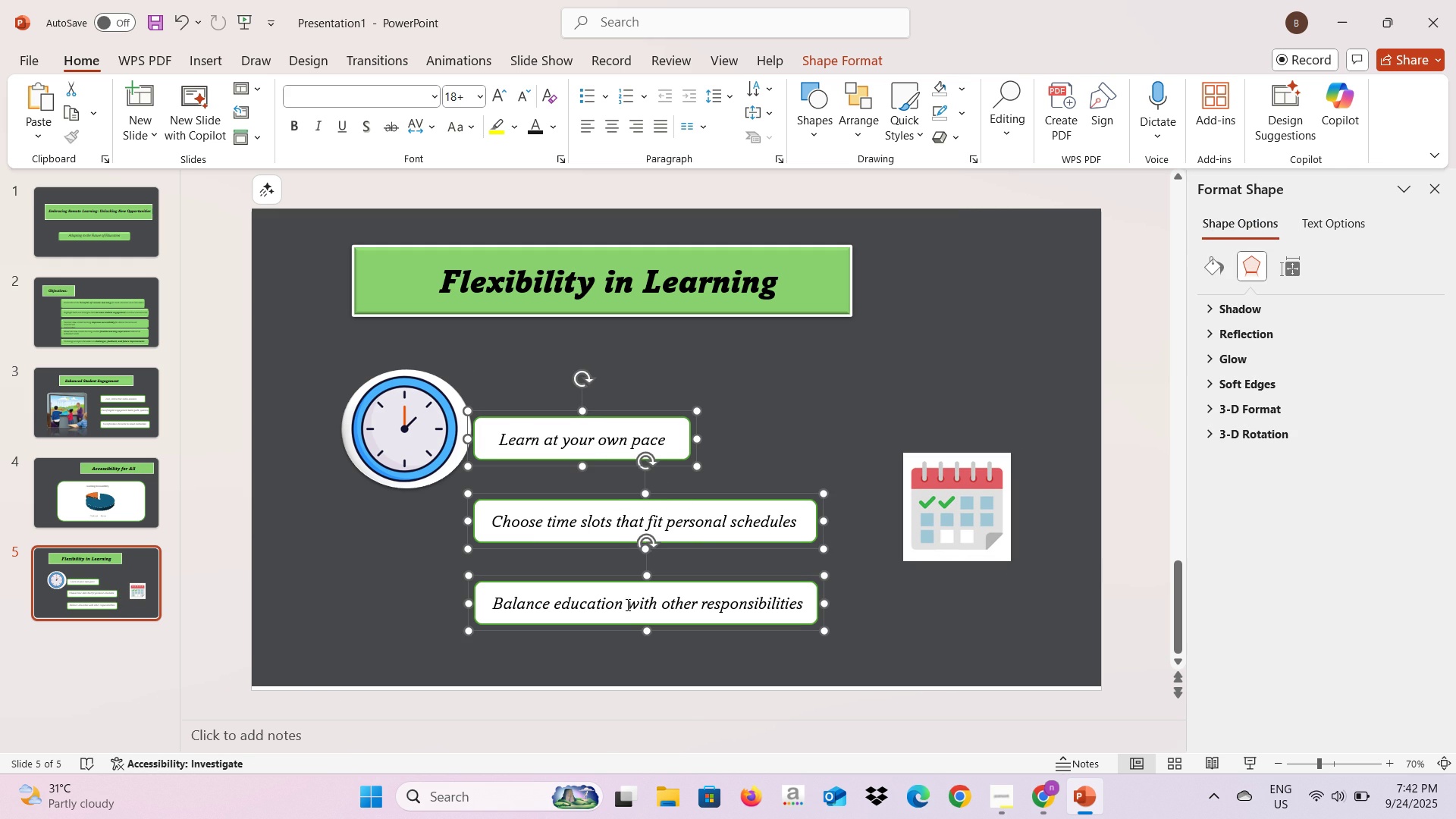 
key(Control+ControlLeft)
 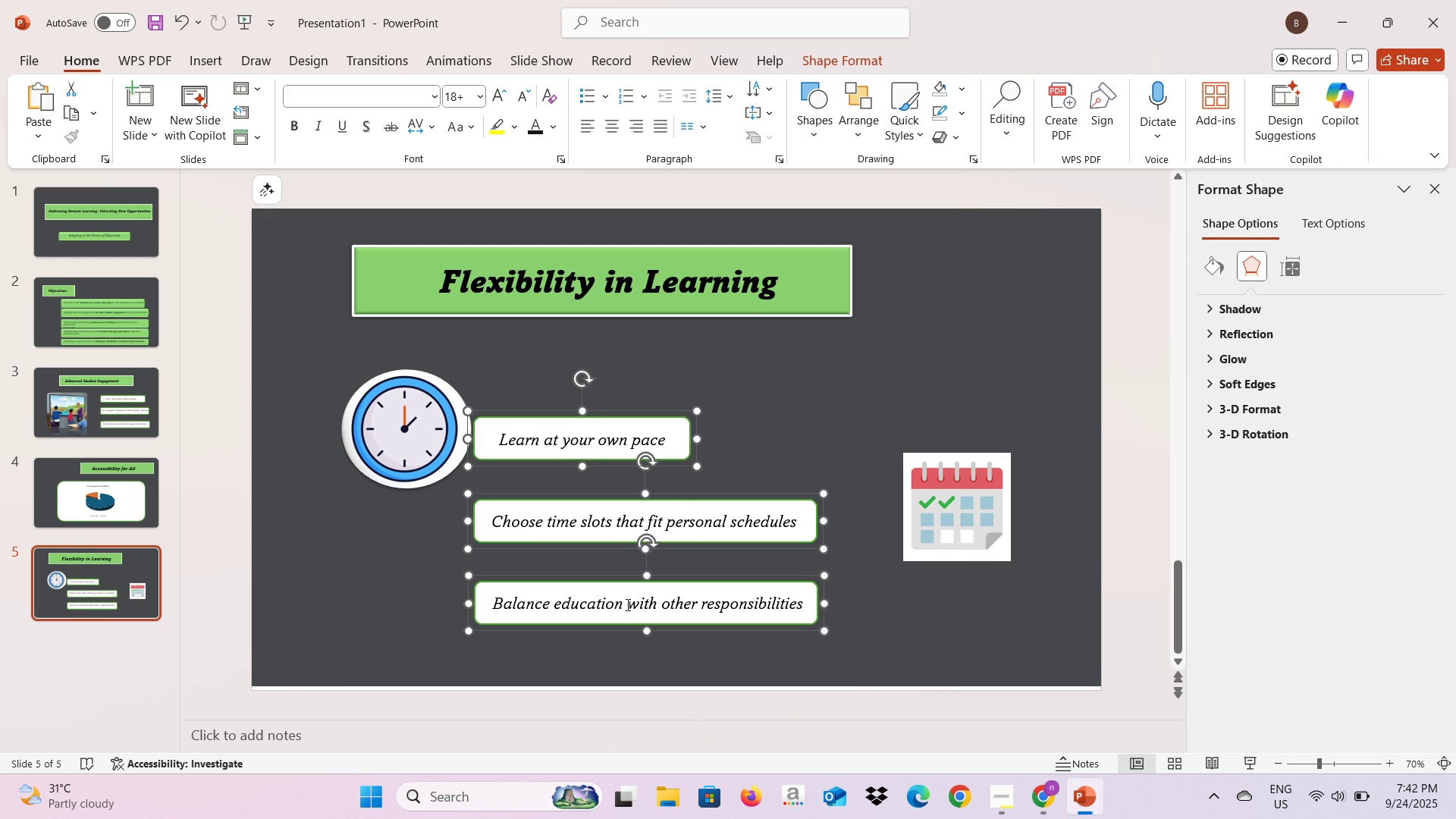 
left_click([626, 607])
 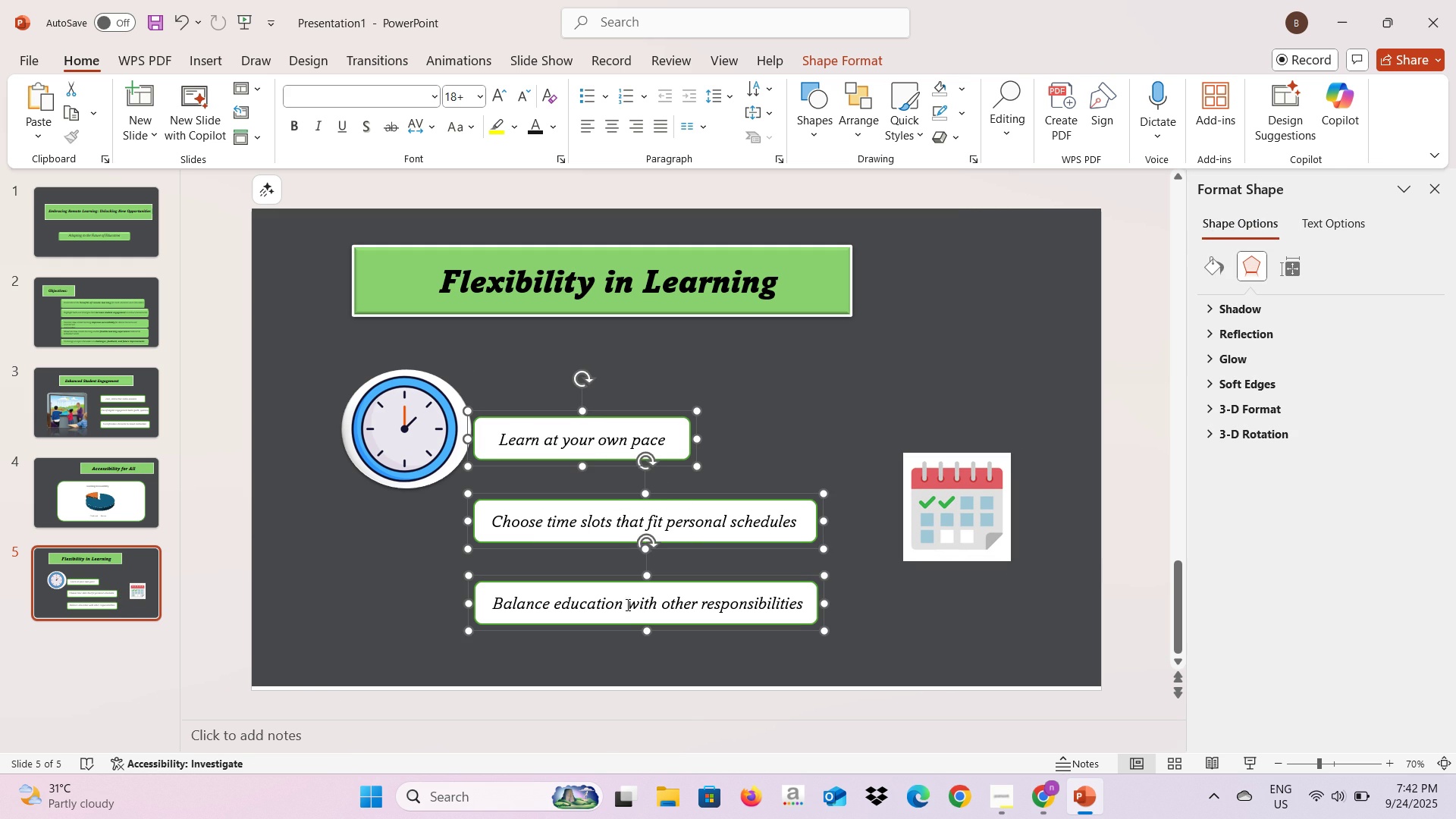 
key(Control+ControlLeft)
 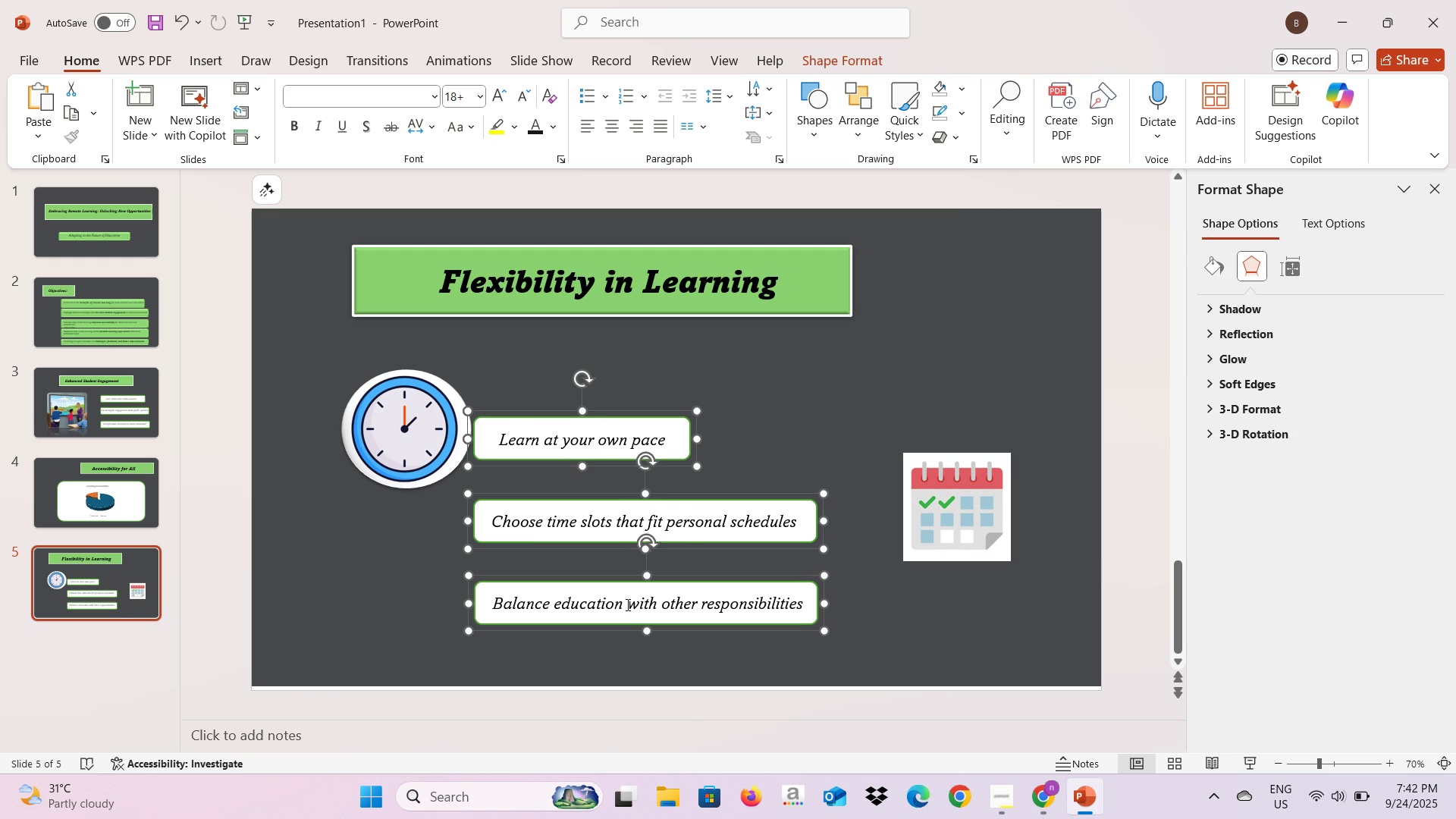 
key(Control+ControlLeft)
 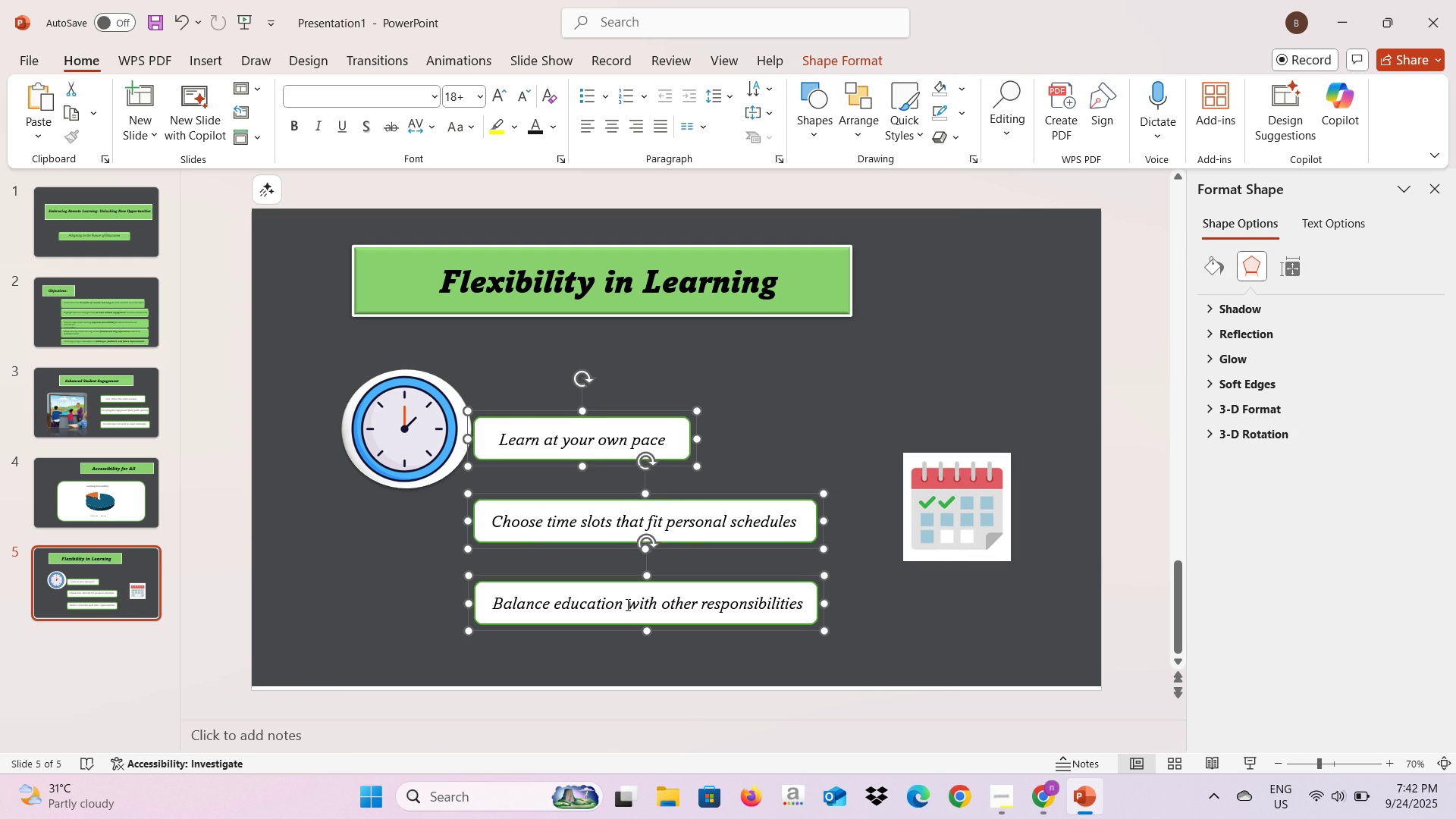 
key(Control+ControlLeft)
 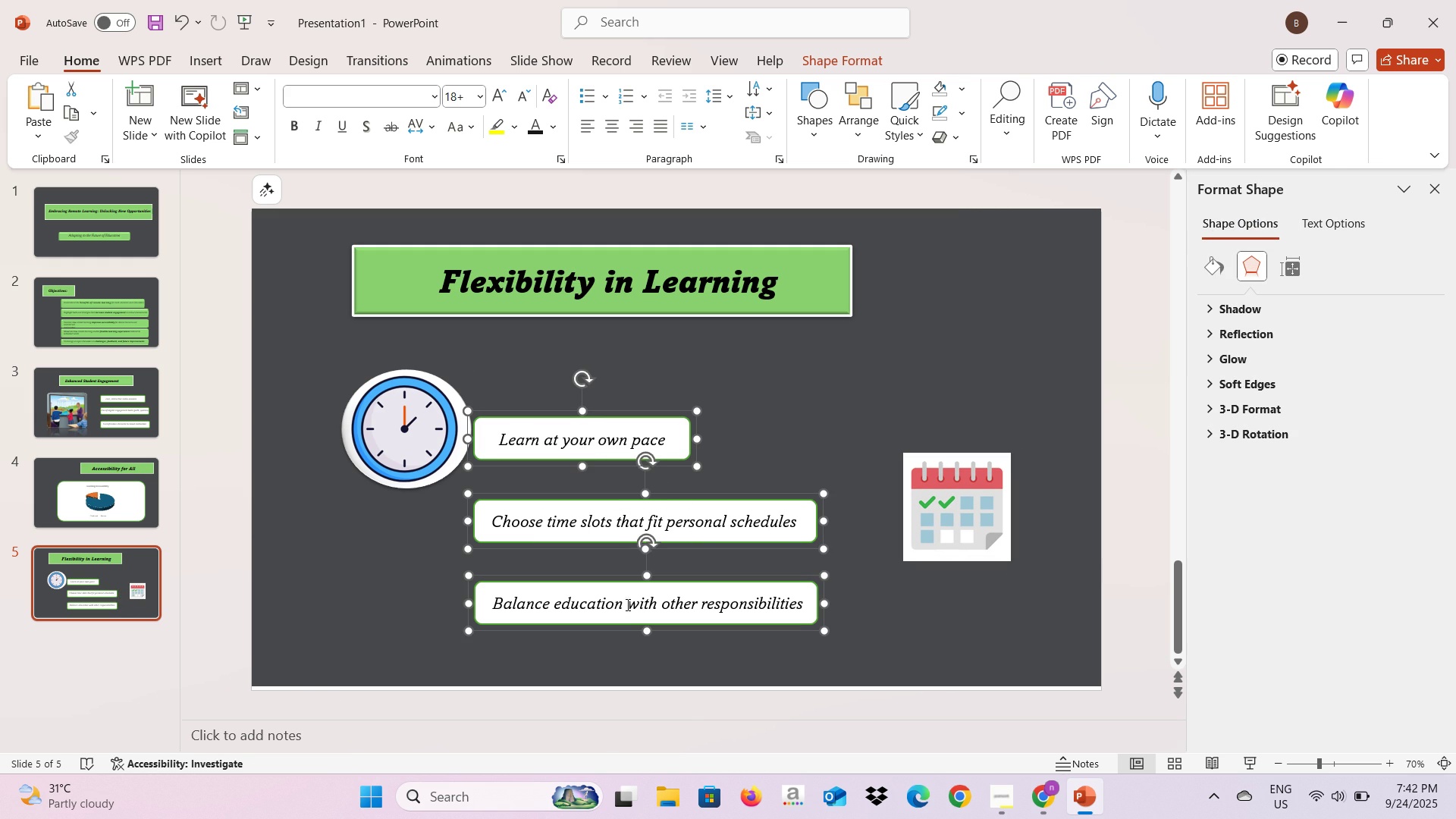 
key(Control+ControlLeft)
 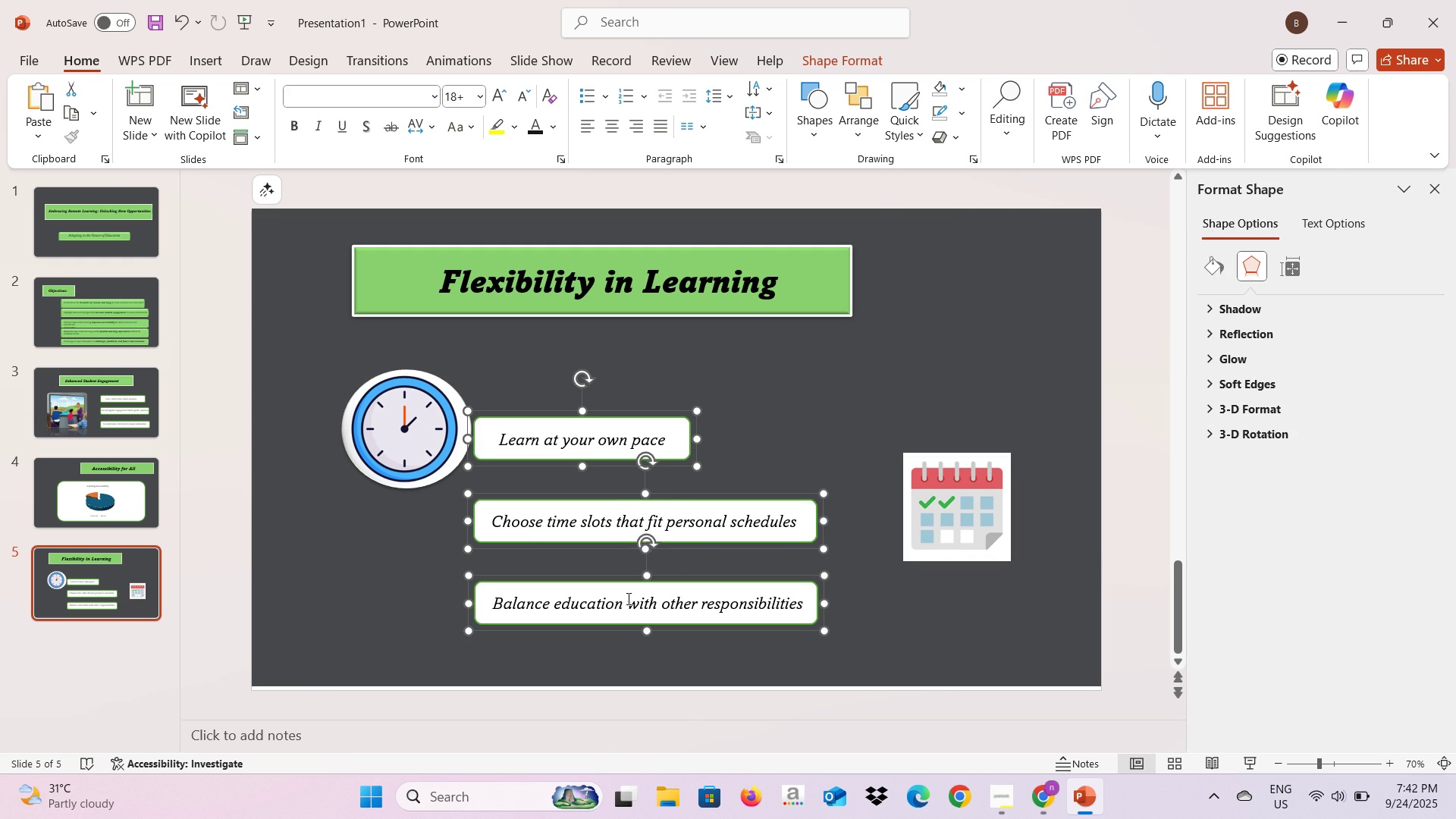 
key(Control+ControlLeft)
 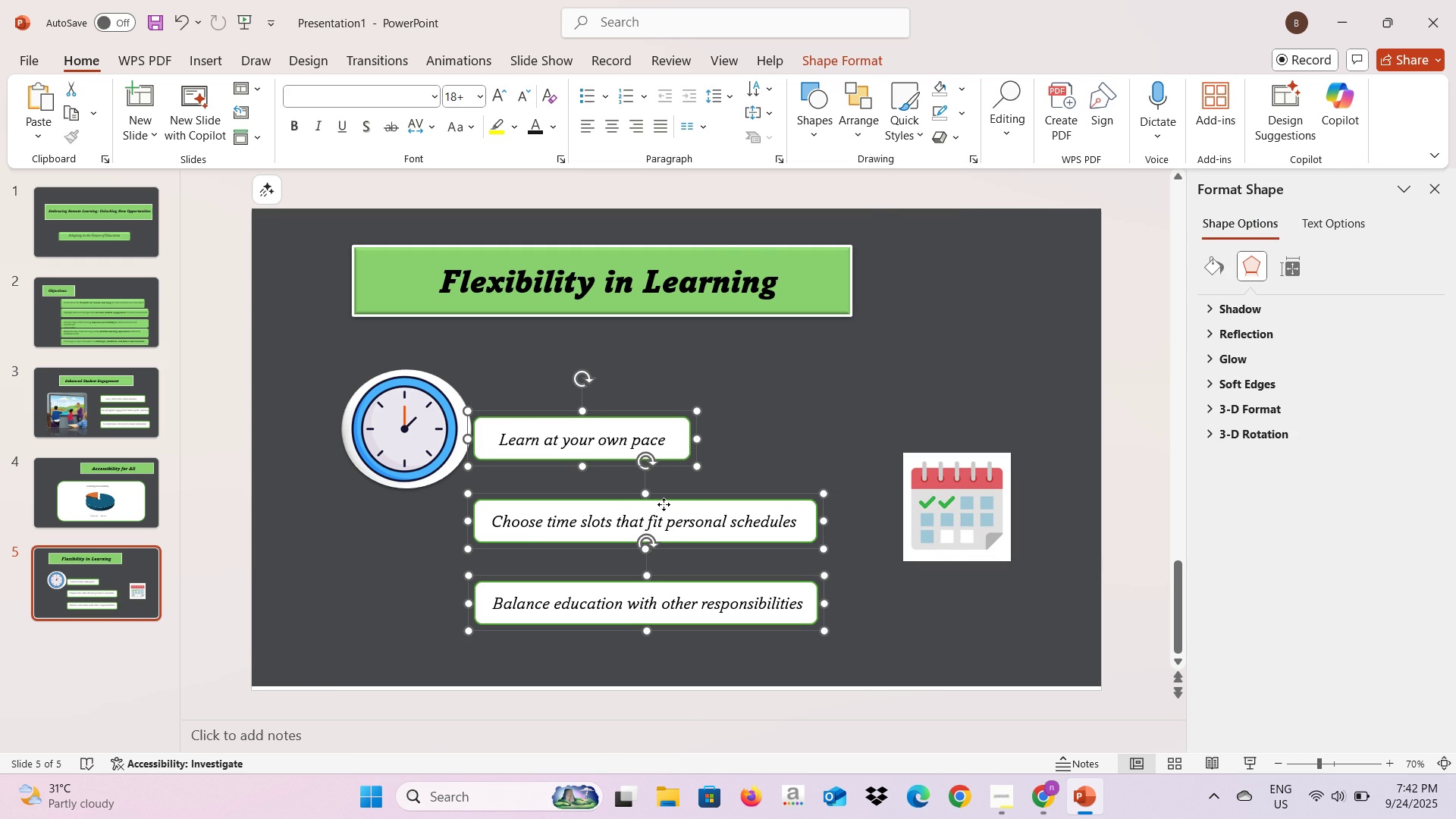 
right_click([664, 504])
 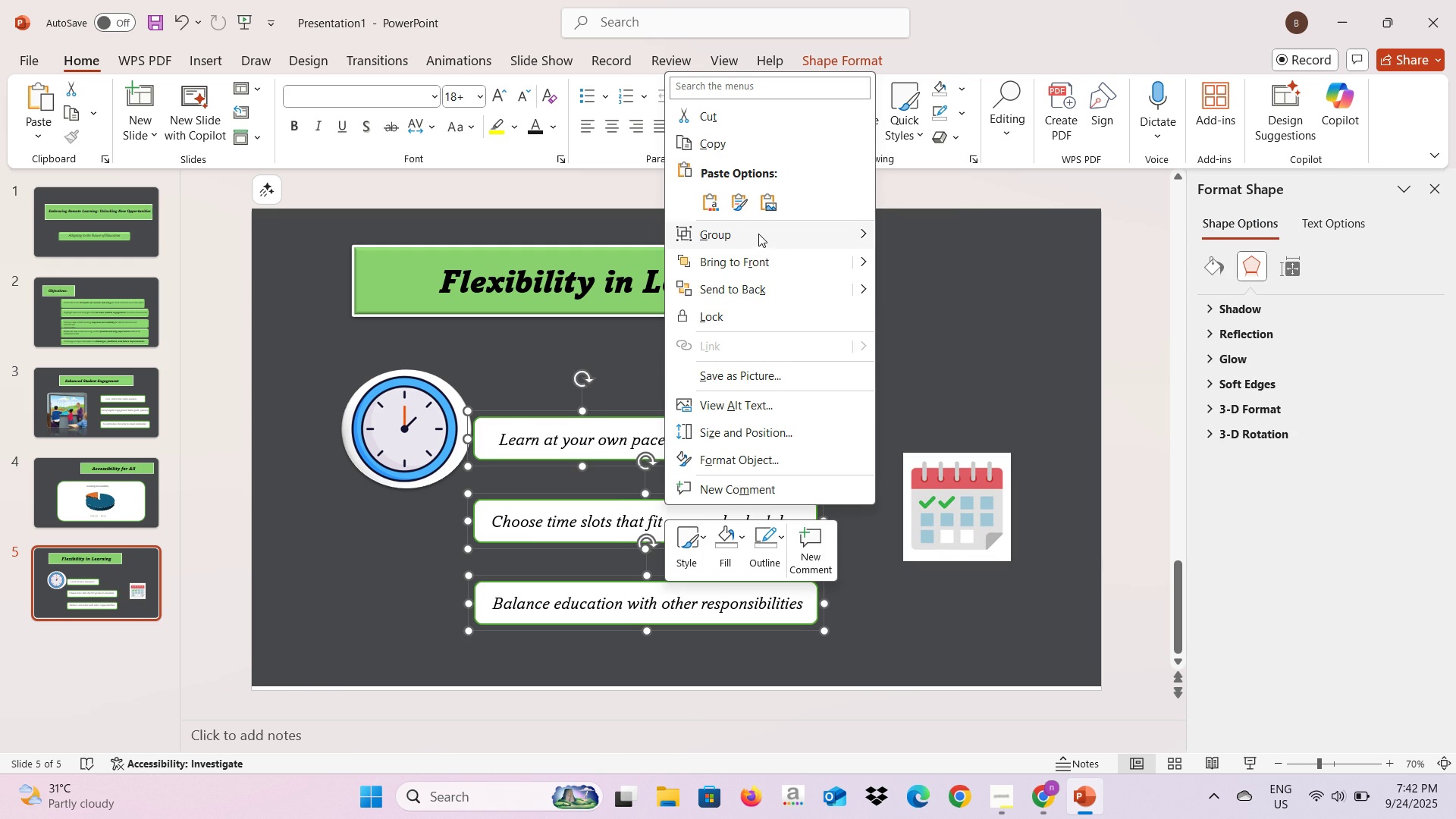 
left_click([758, 234])
 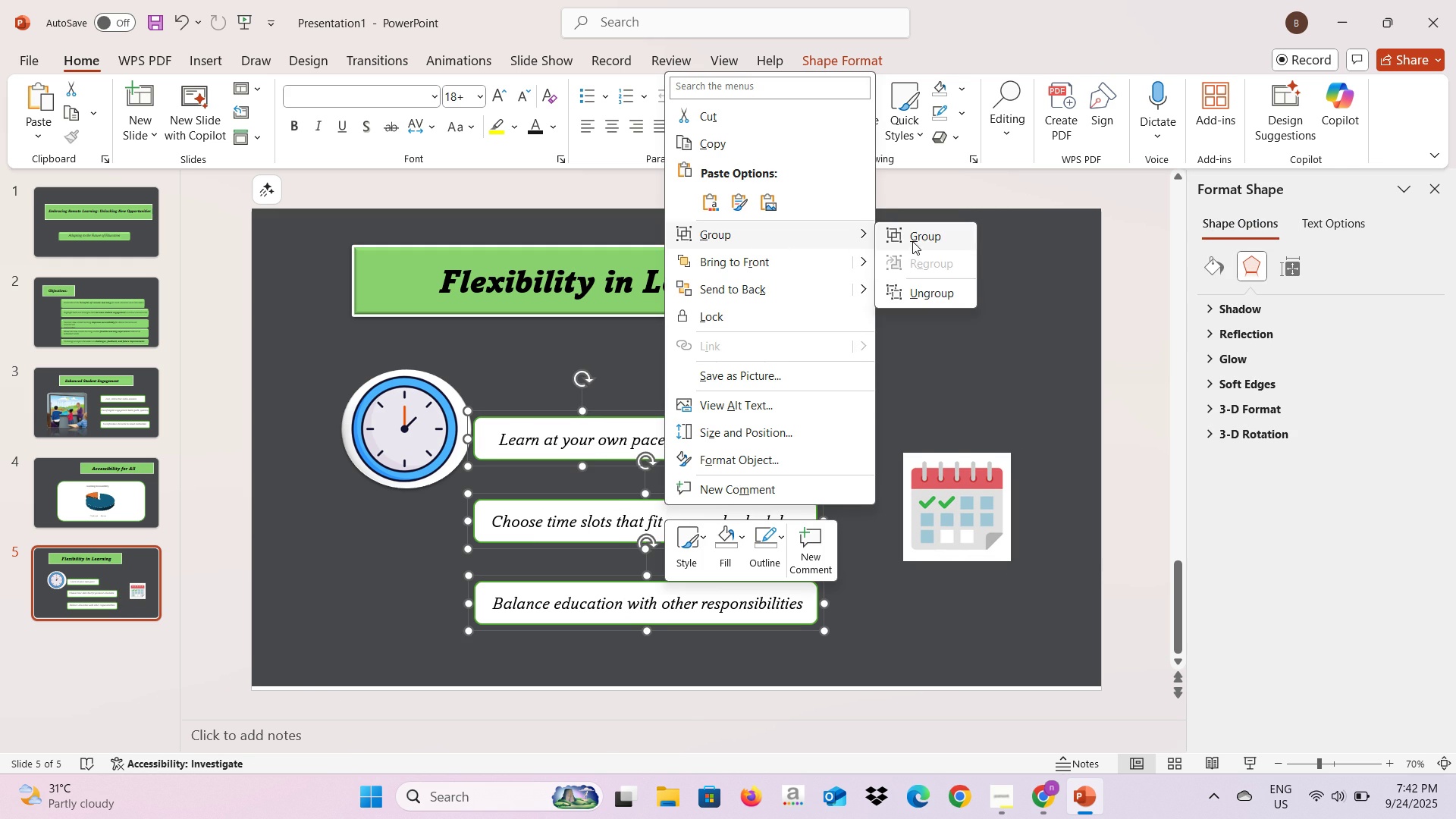 
left_click([912, 241])
 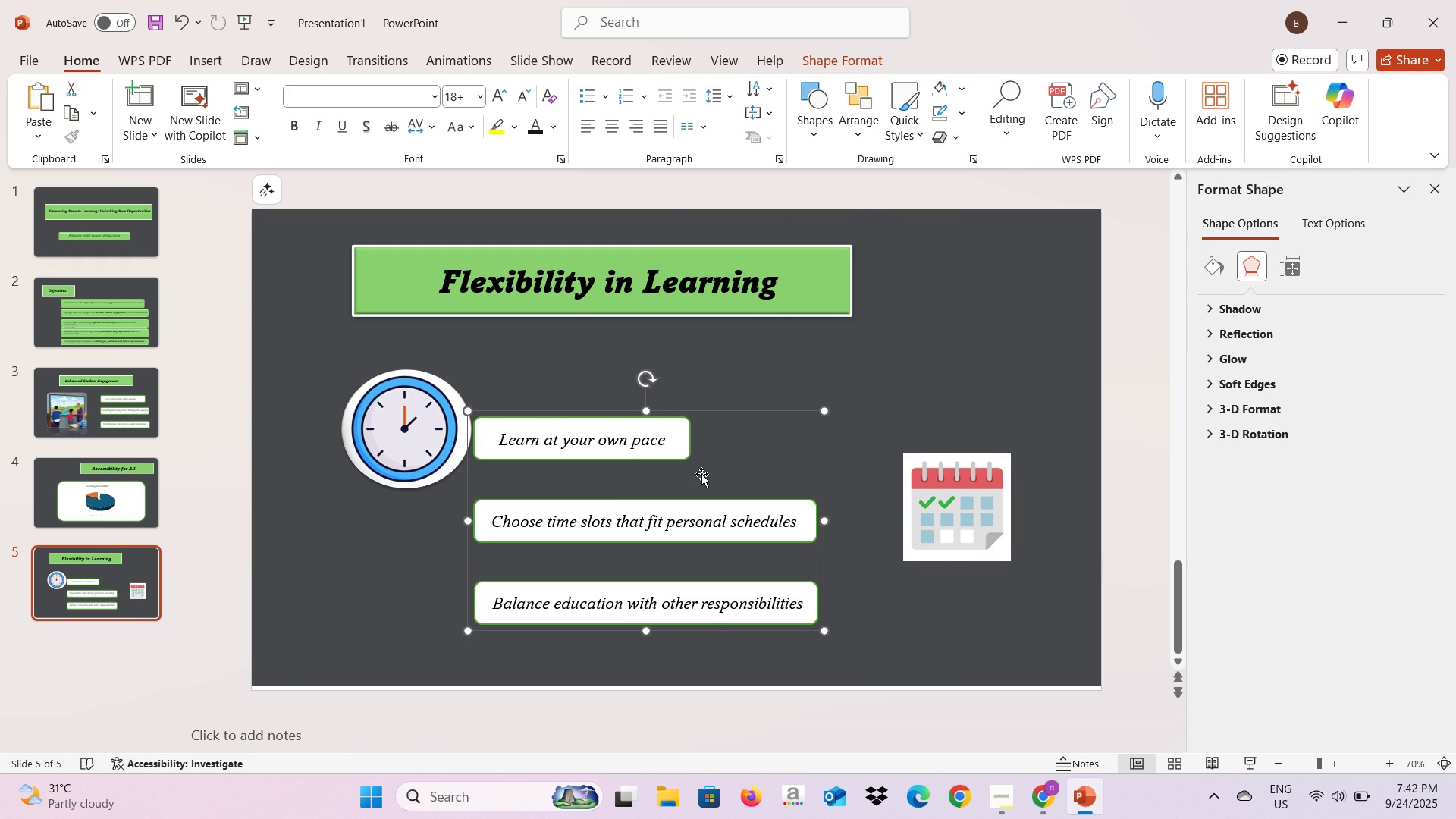 
left_click_drag(start_coordinate=[701, 474], to_coordinate=[733, 474])
 